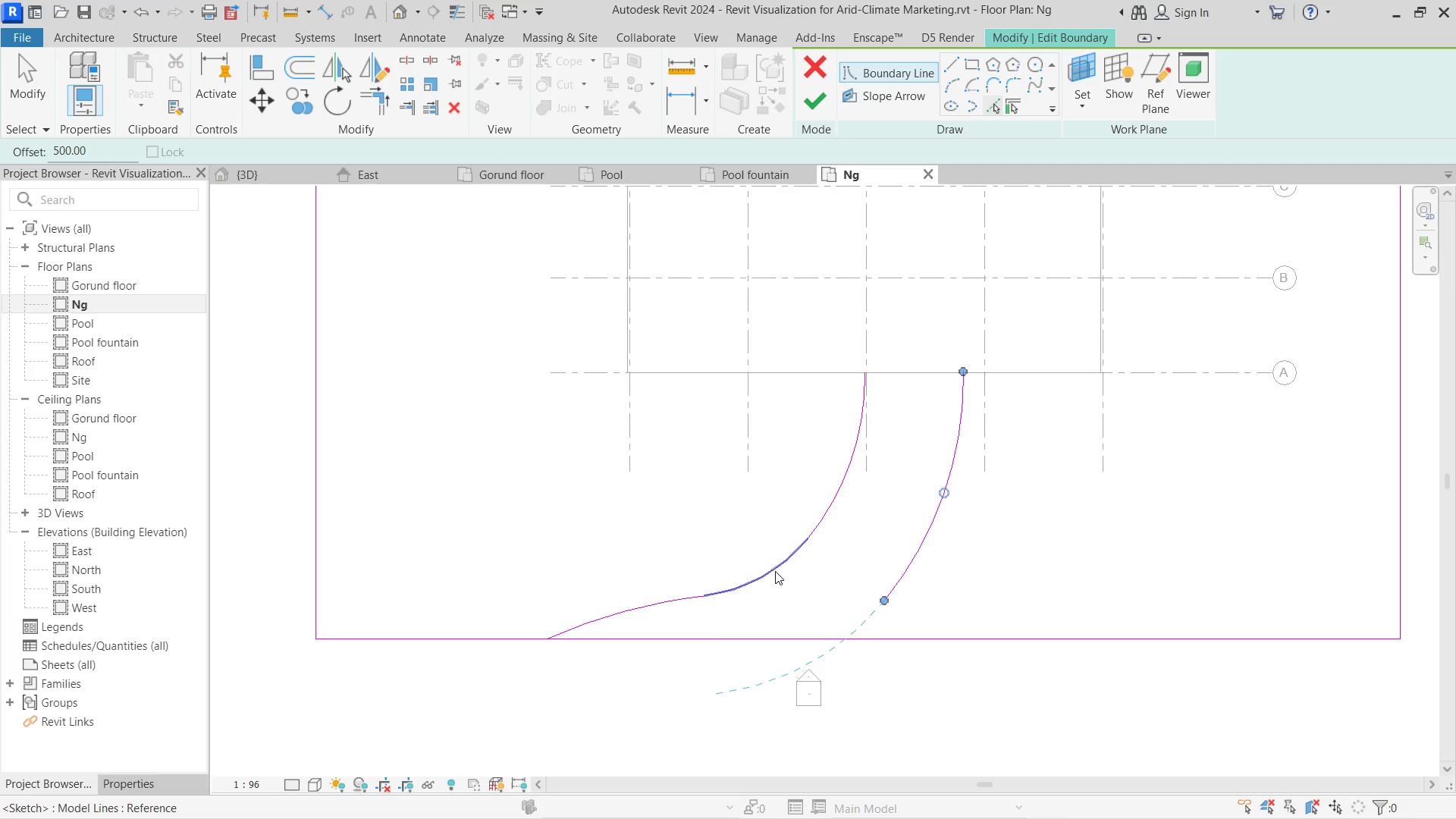 
left_click([775, 571])
 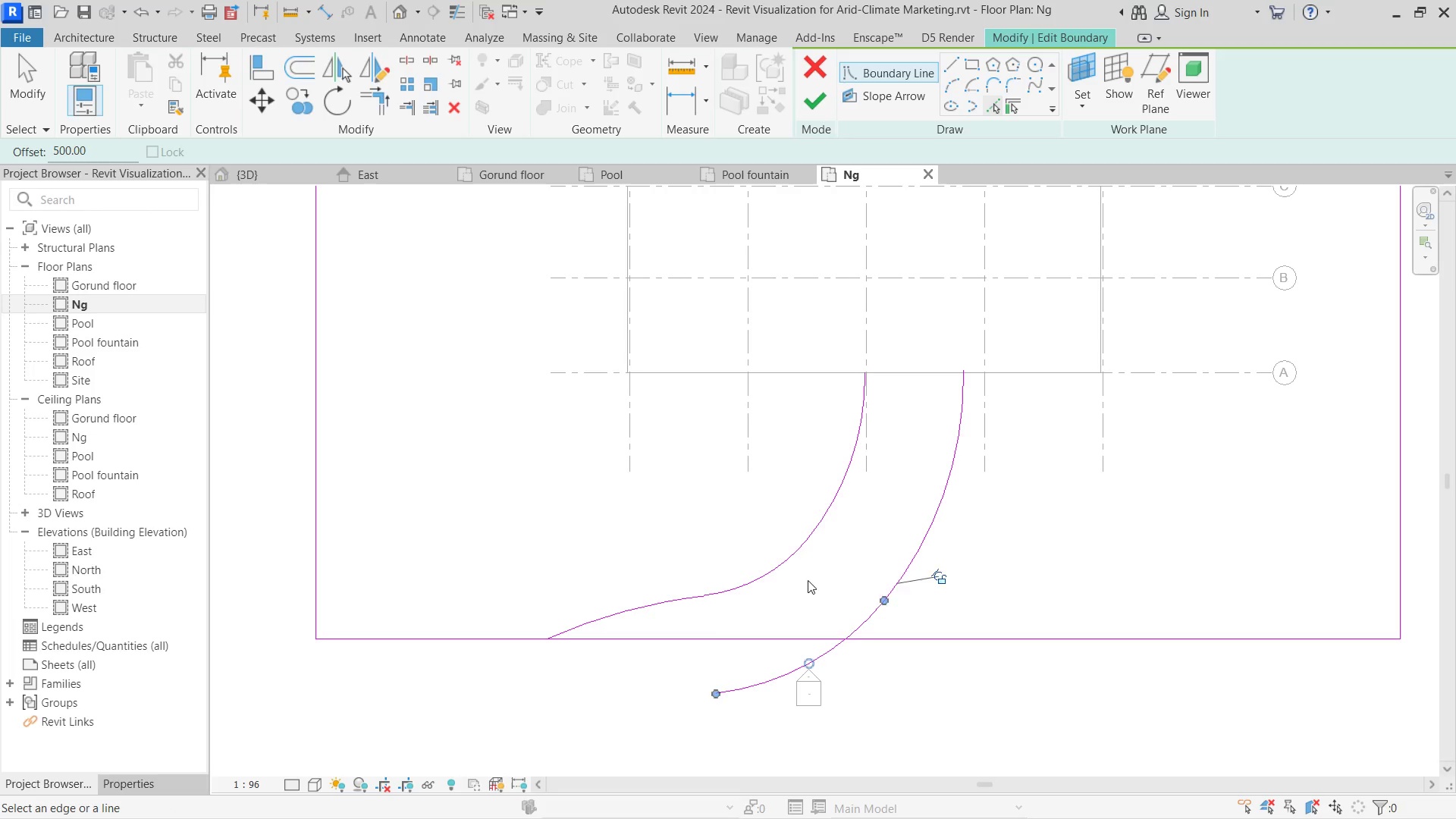 
key(Escape)
 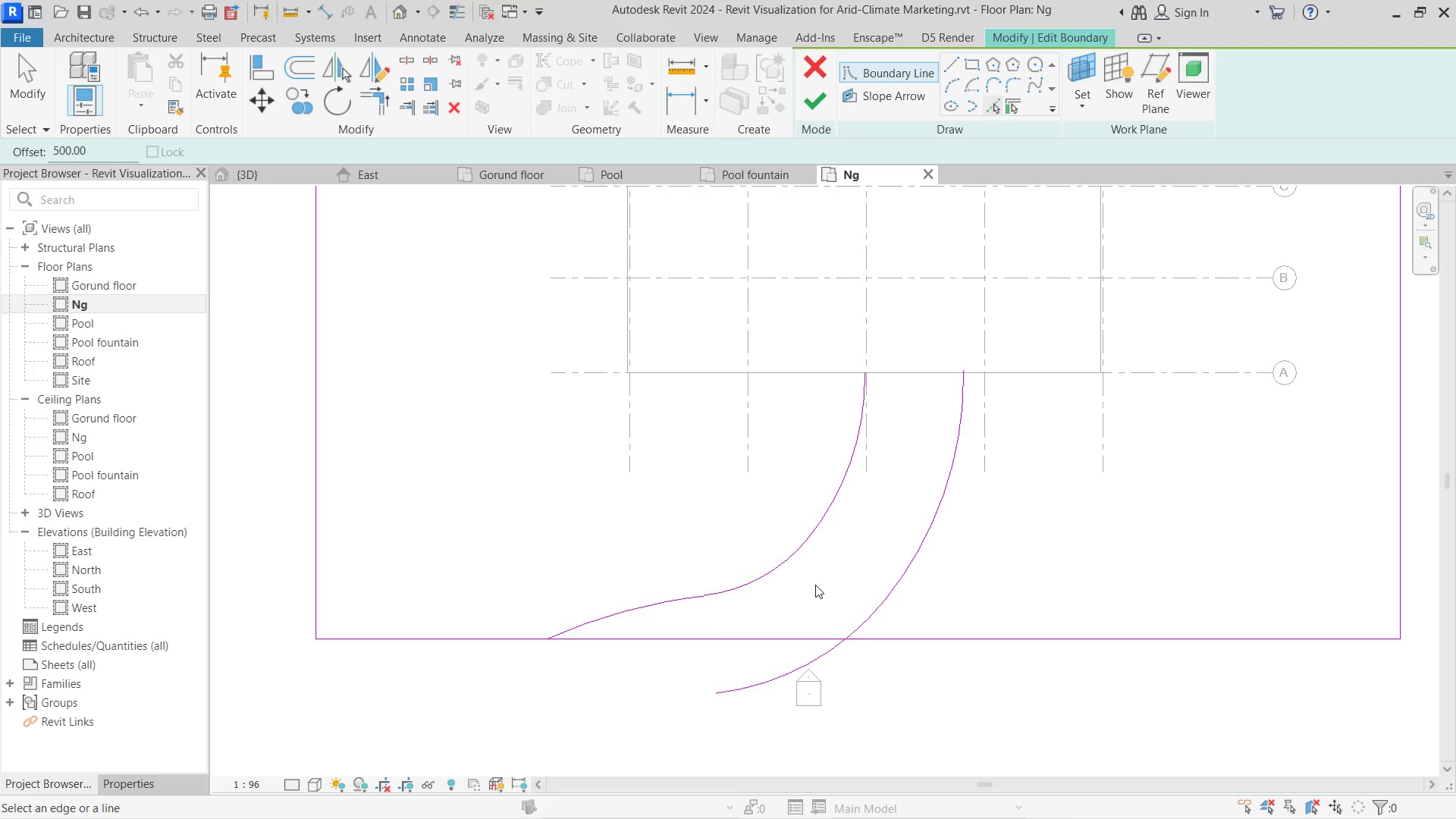 
key(Escape)
 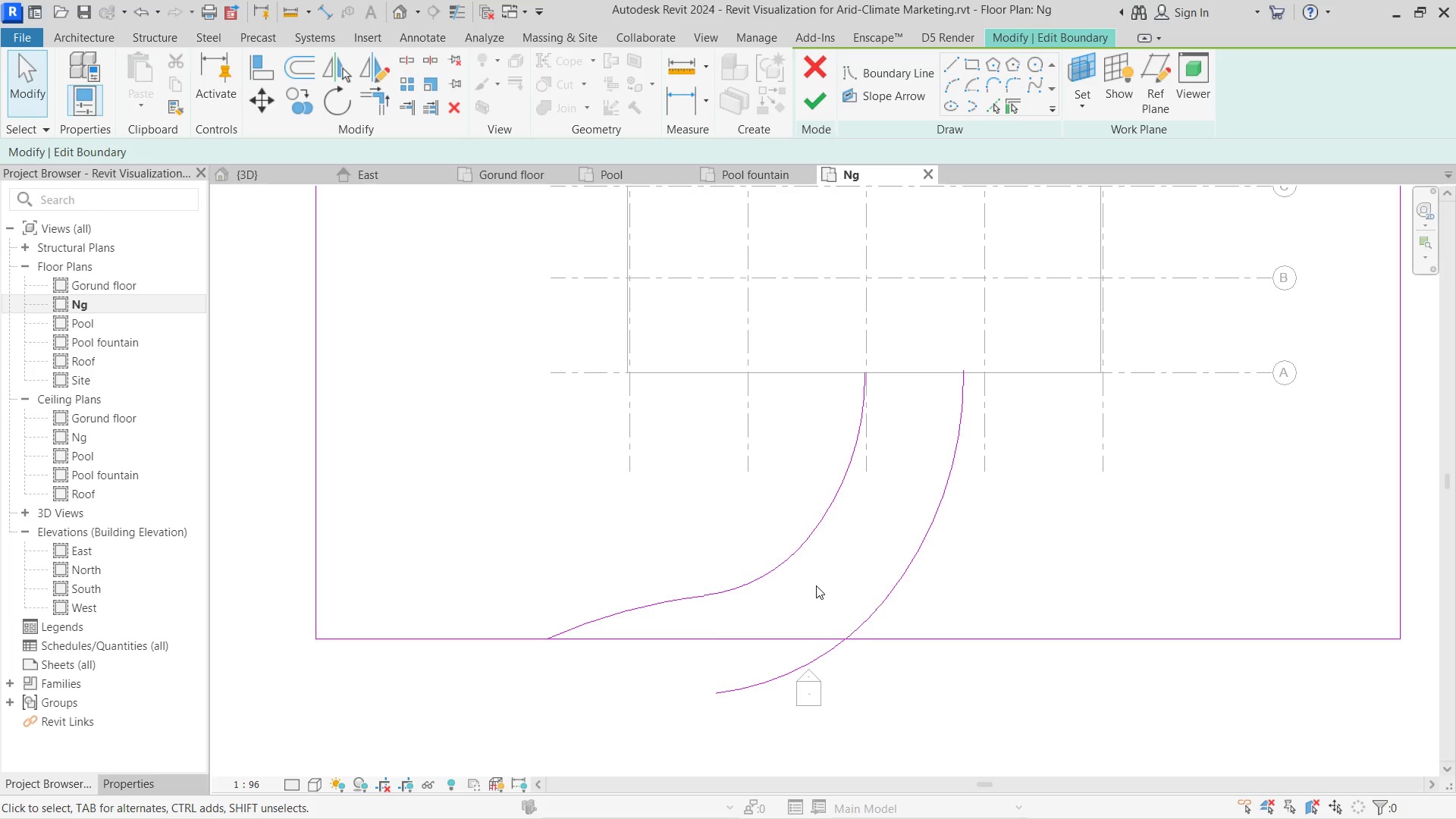 
key(Escape)
 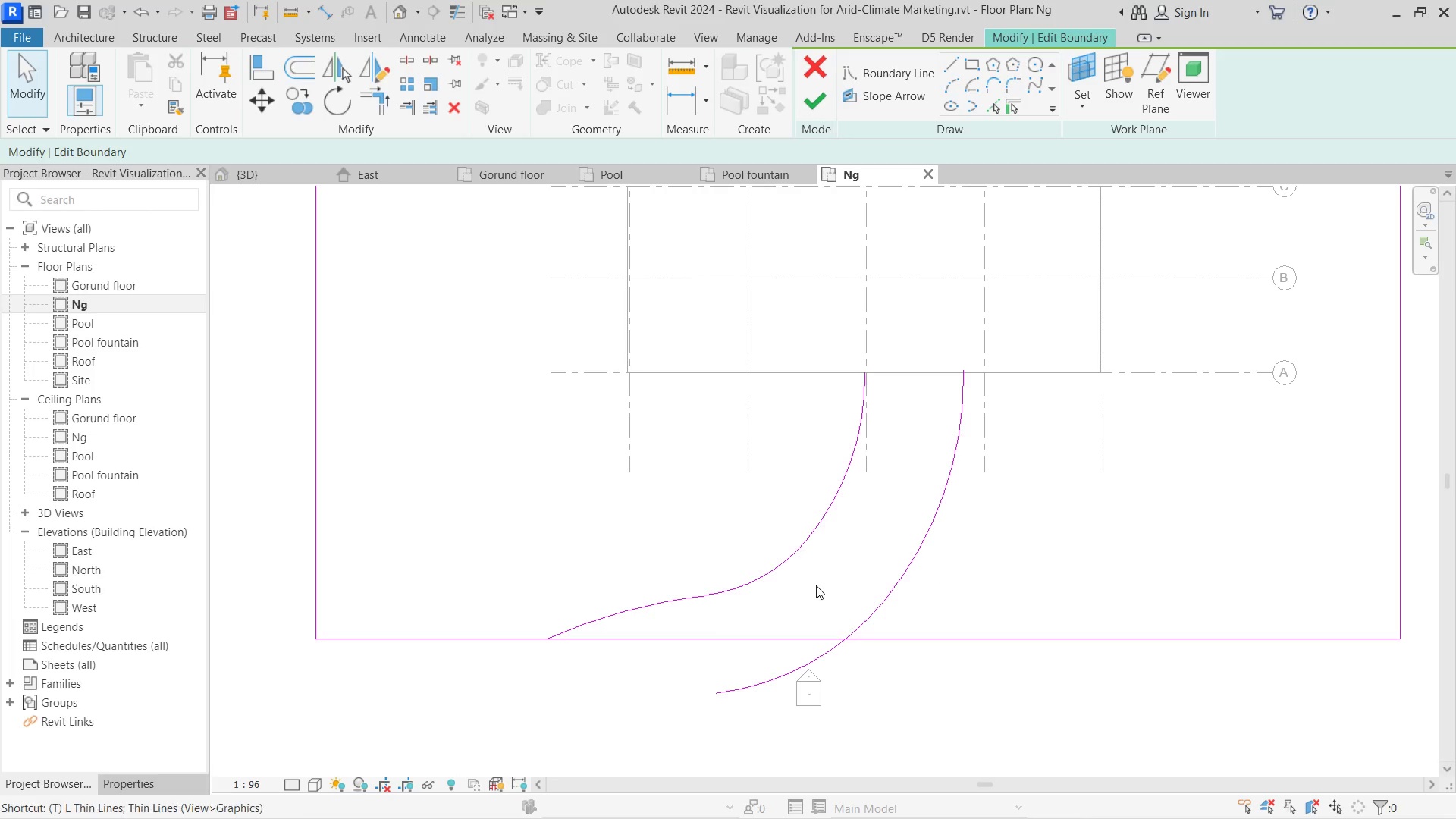 
key(T)
 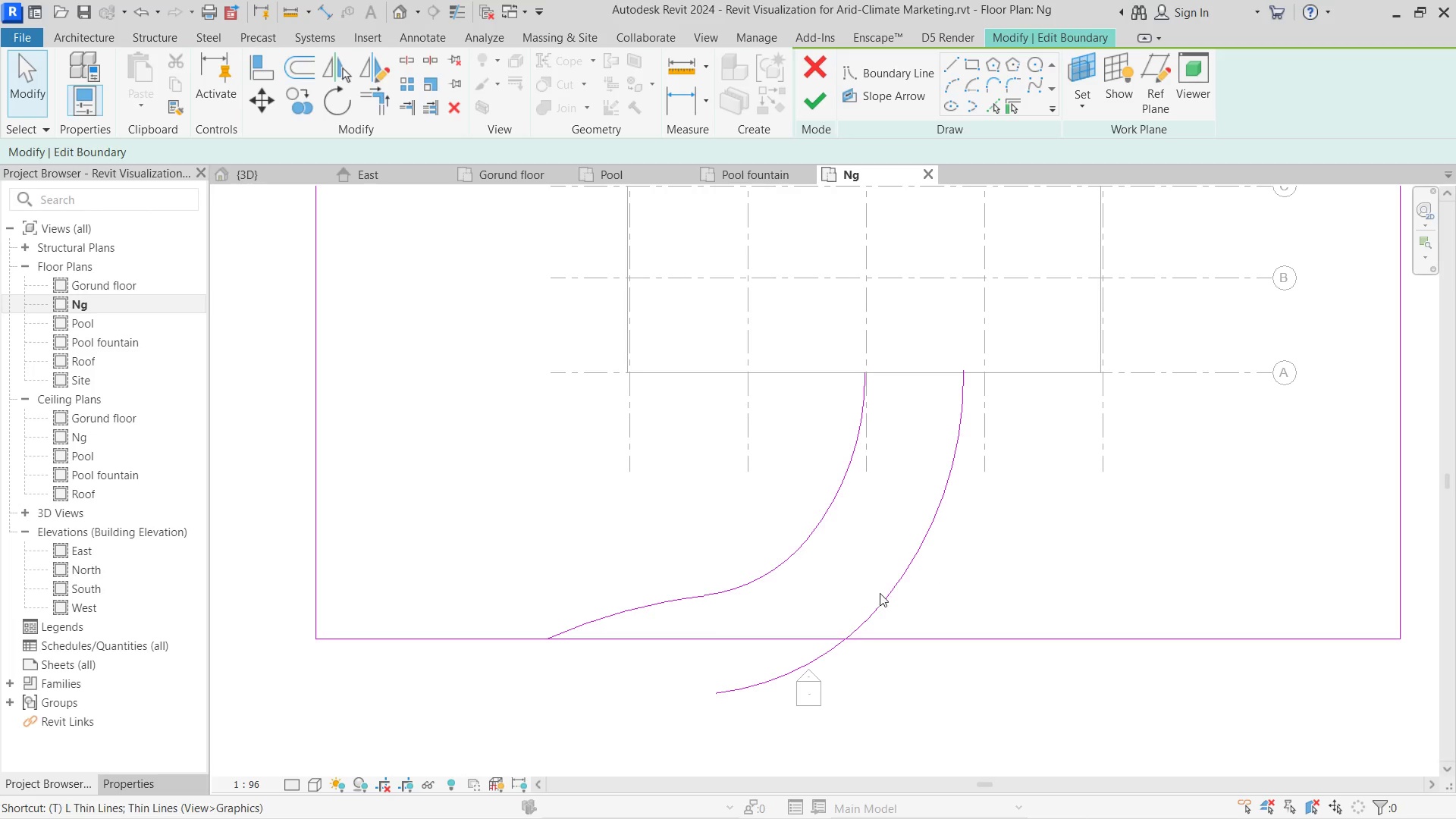 
key(R)
 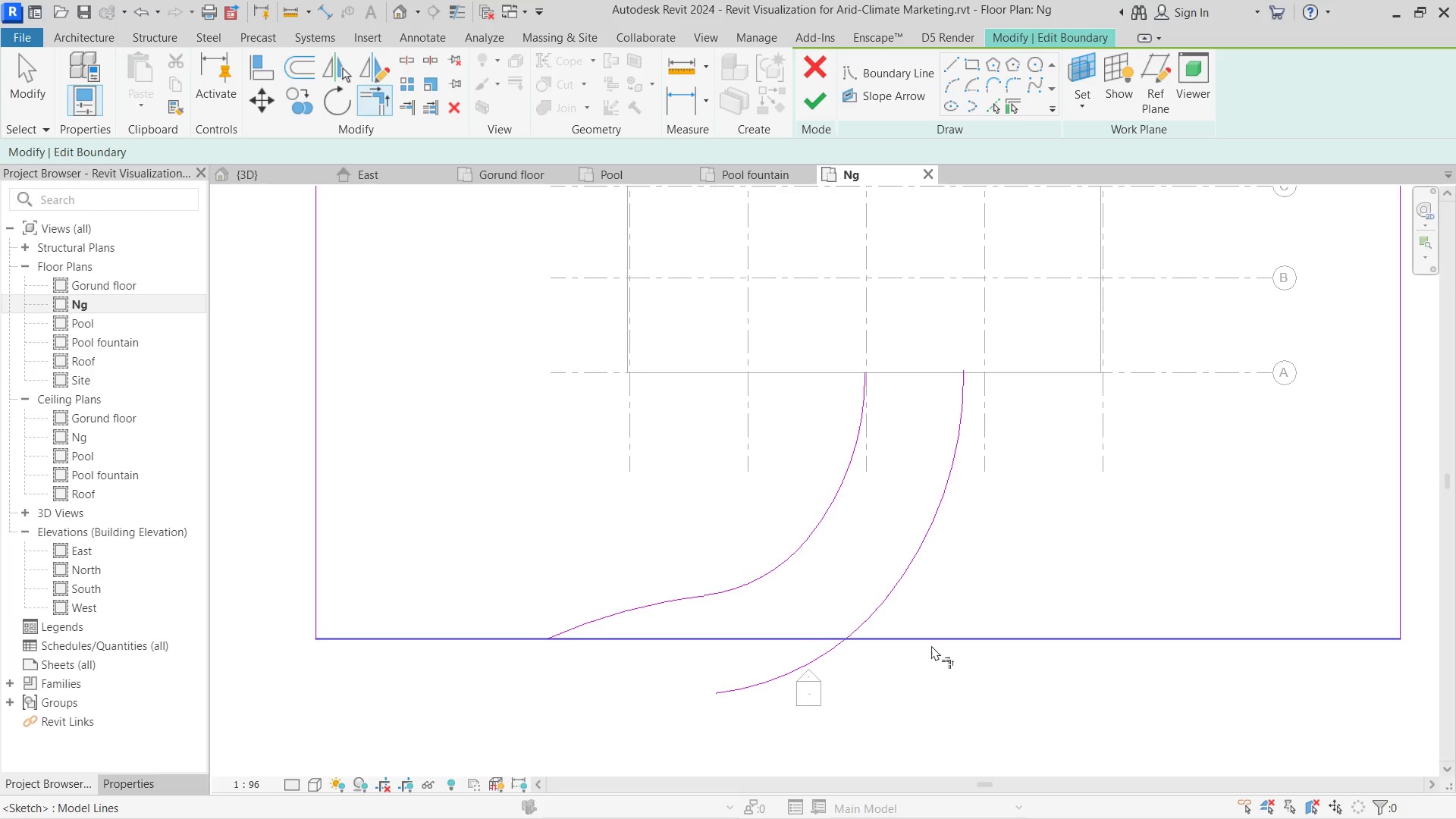 
left_click([931, 645])
 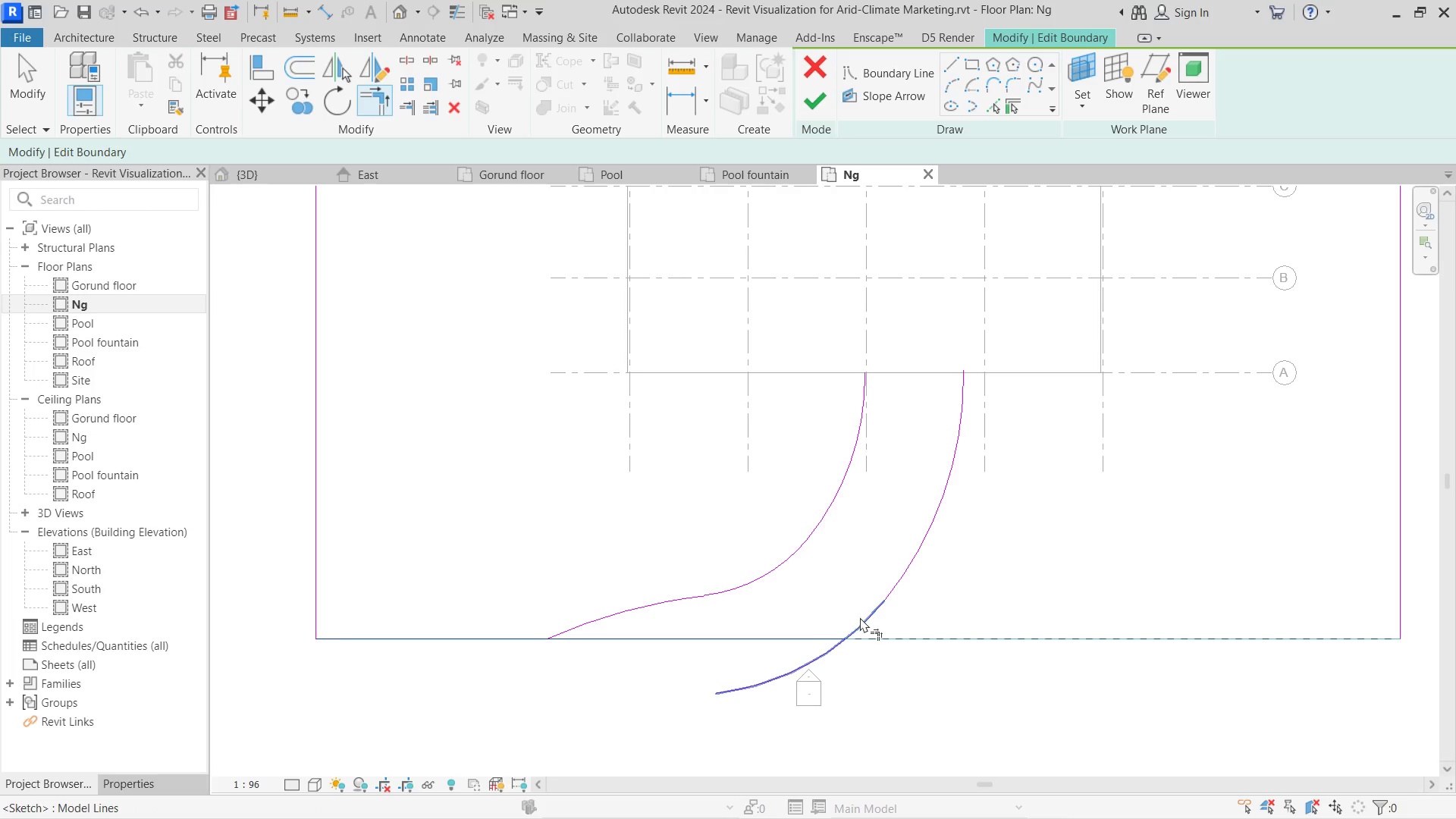 
left_click([864, 617])
 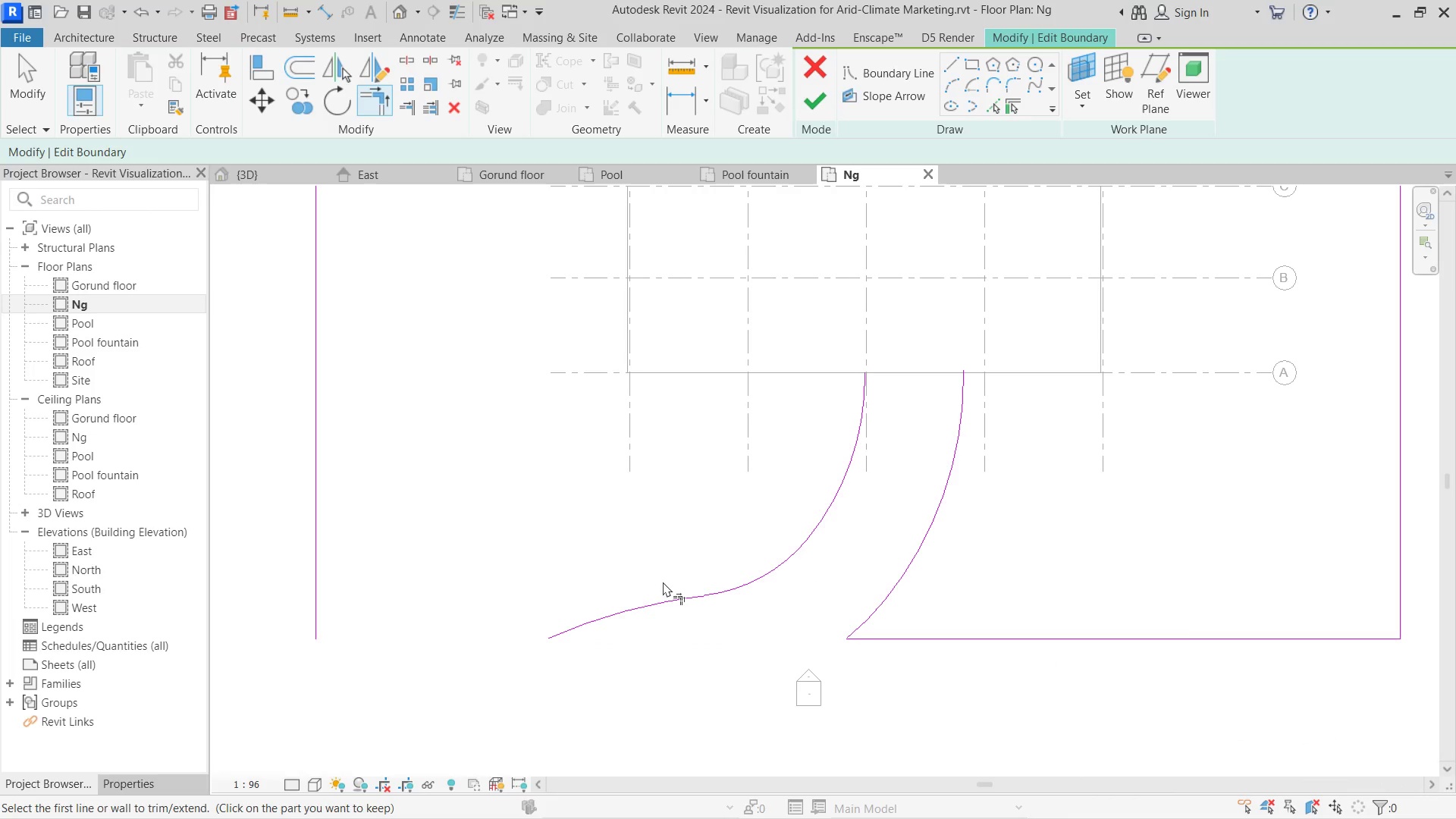 
key(Escape)
 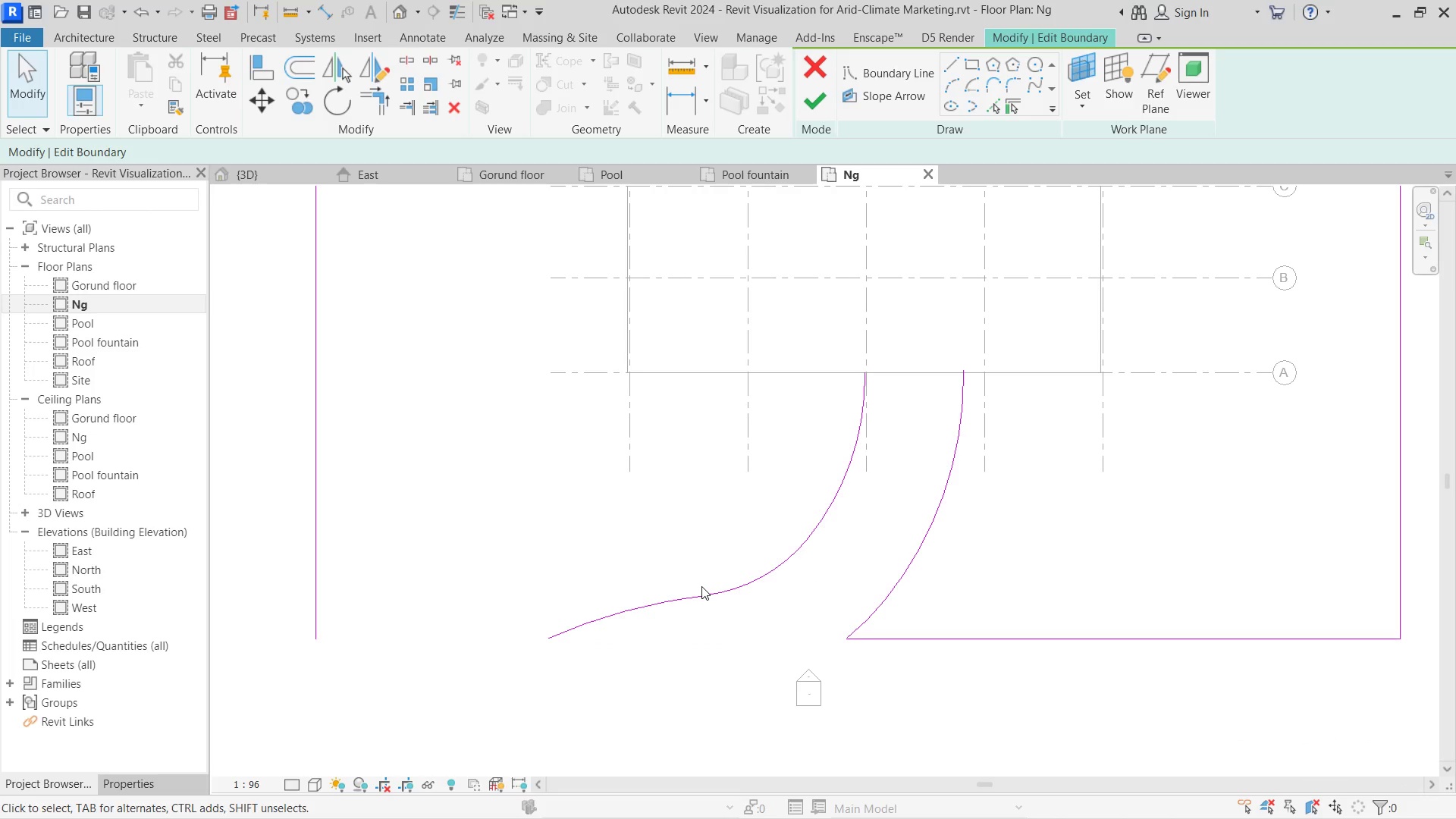 
key(Escape)
 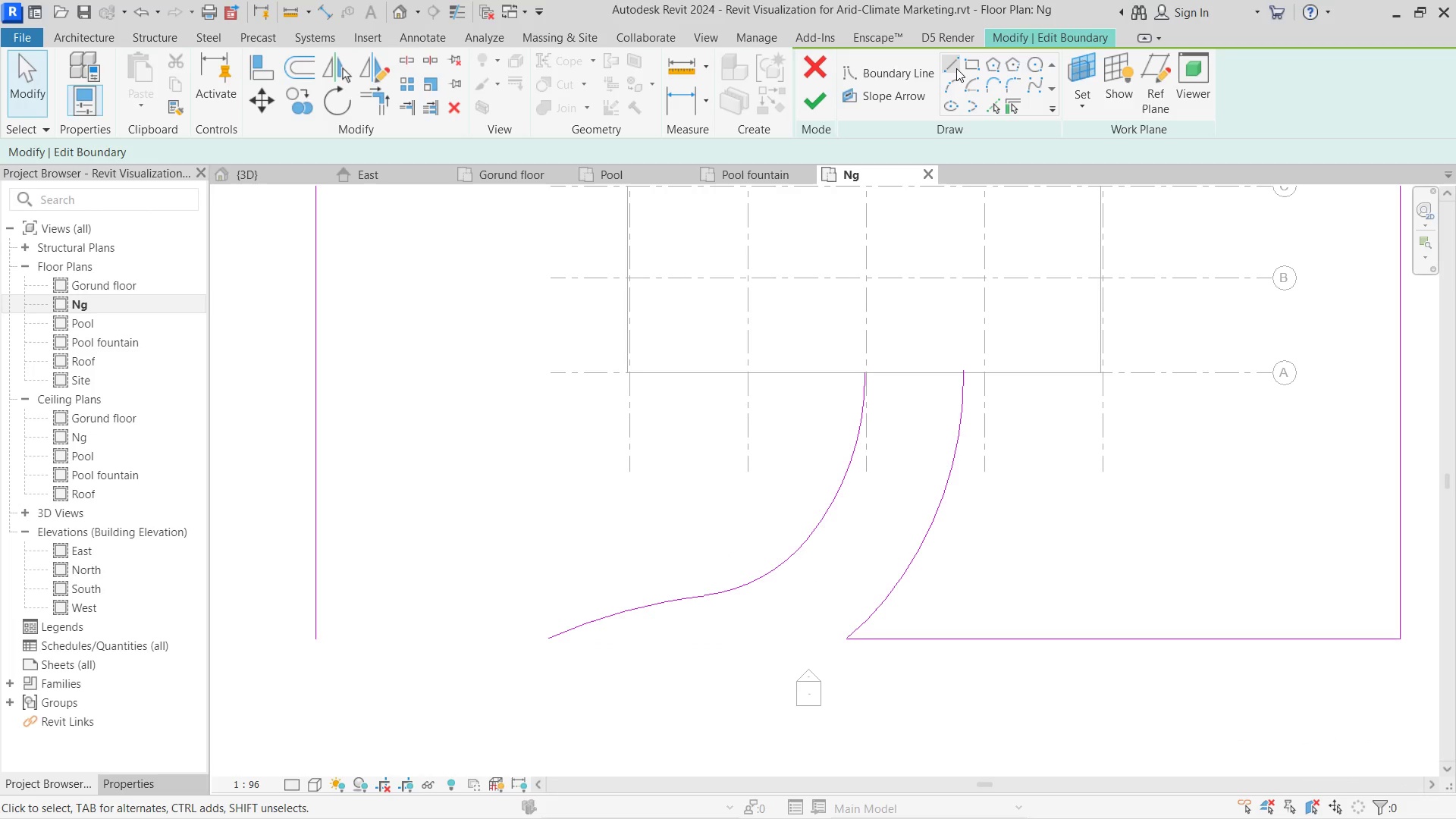 
left_click([956, 68])
 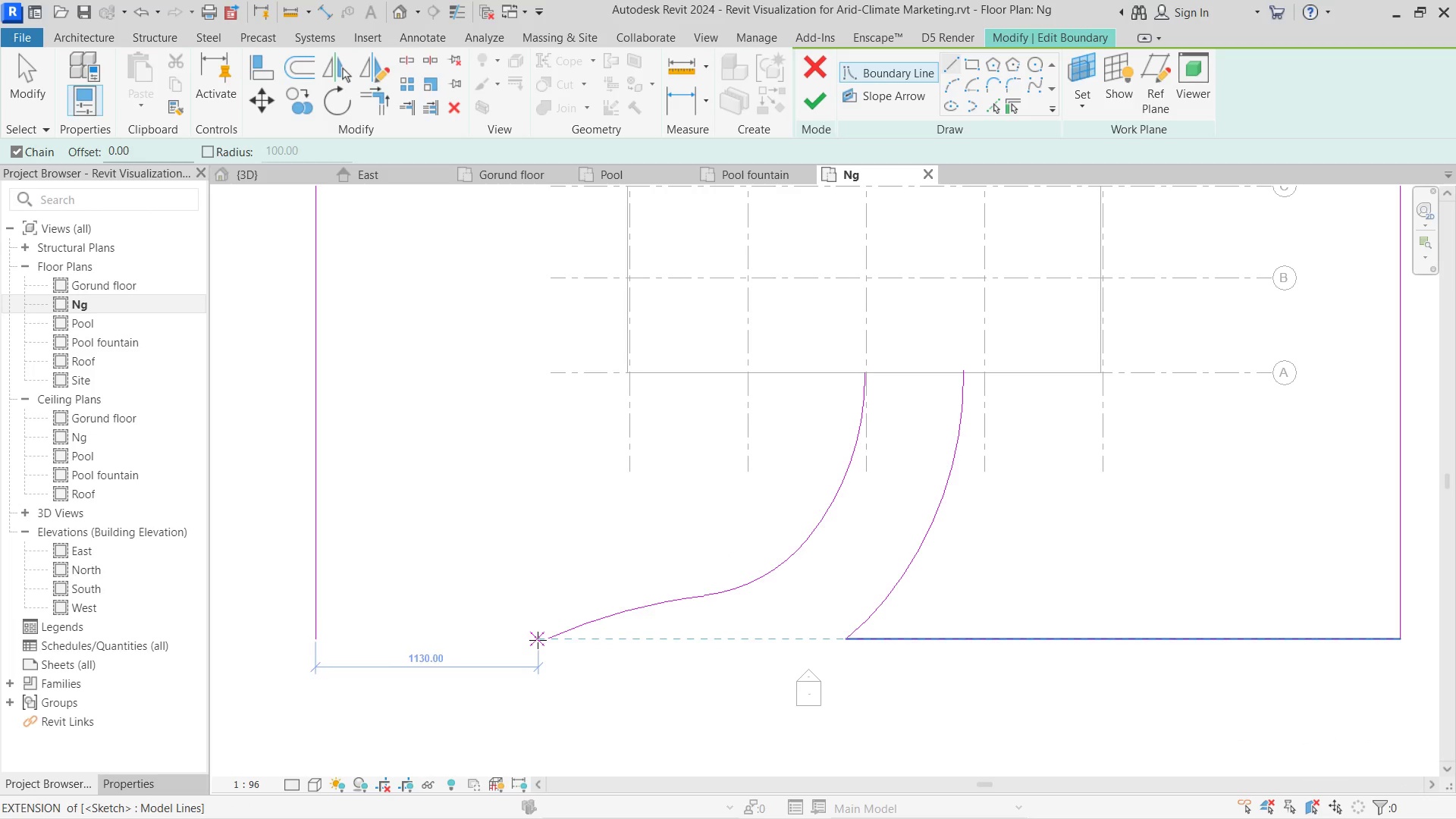 
left_click([542, 640])
 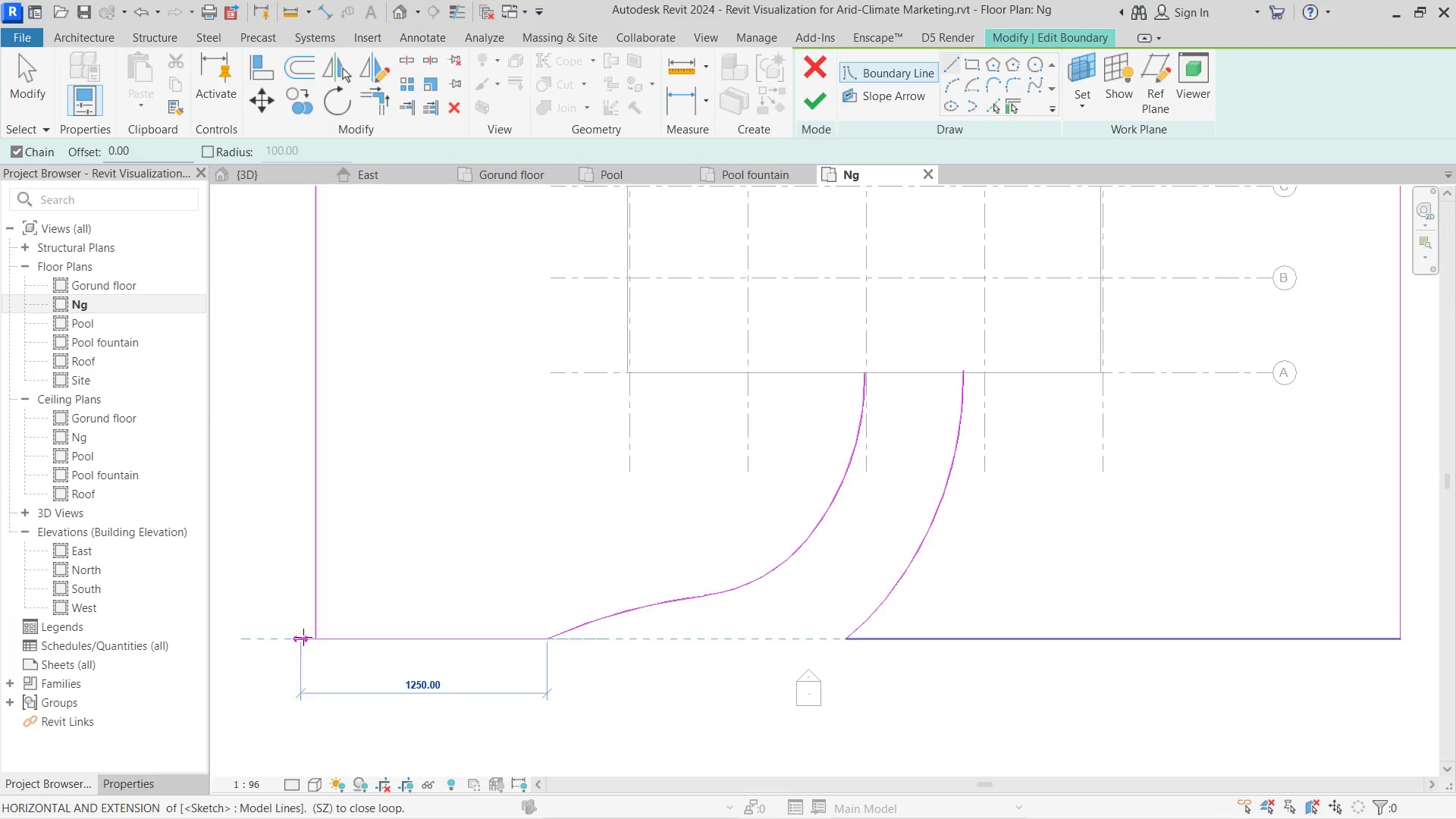 
left_click([314, 637])
 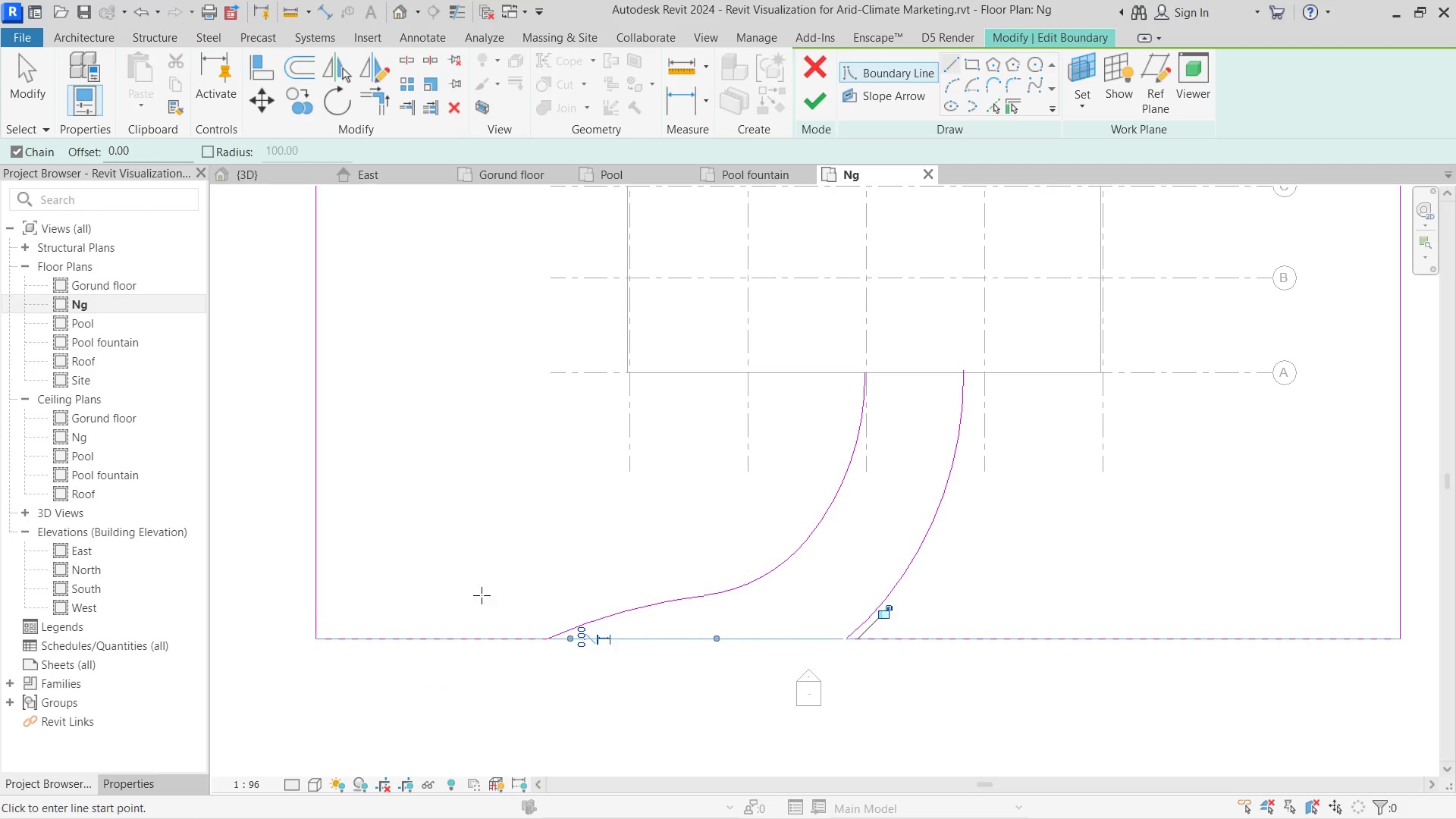 
key(Escape)
 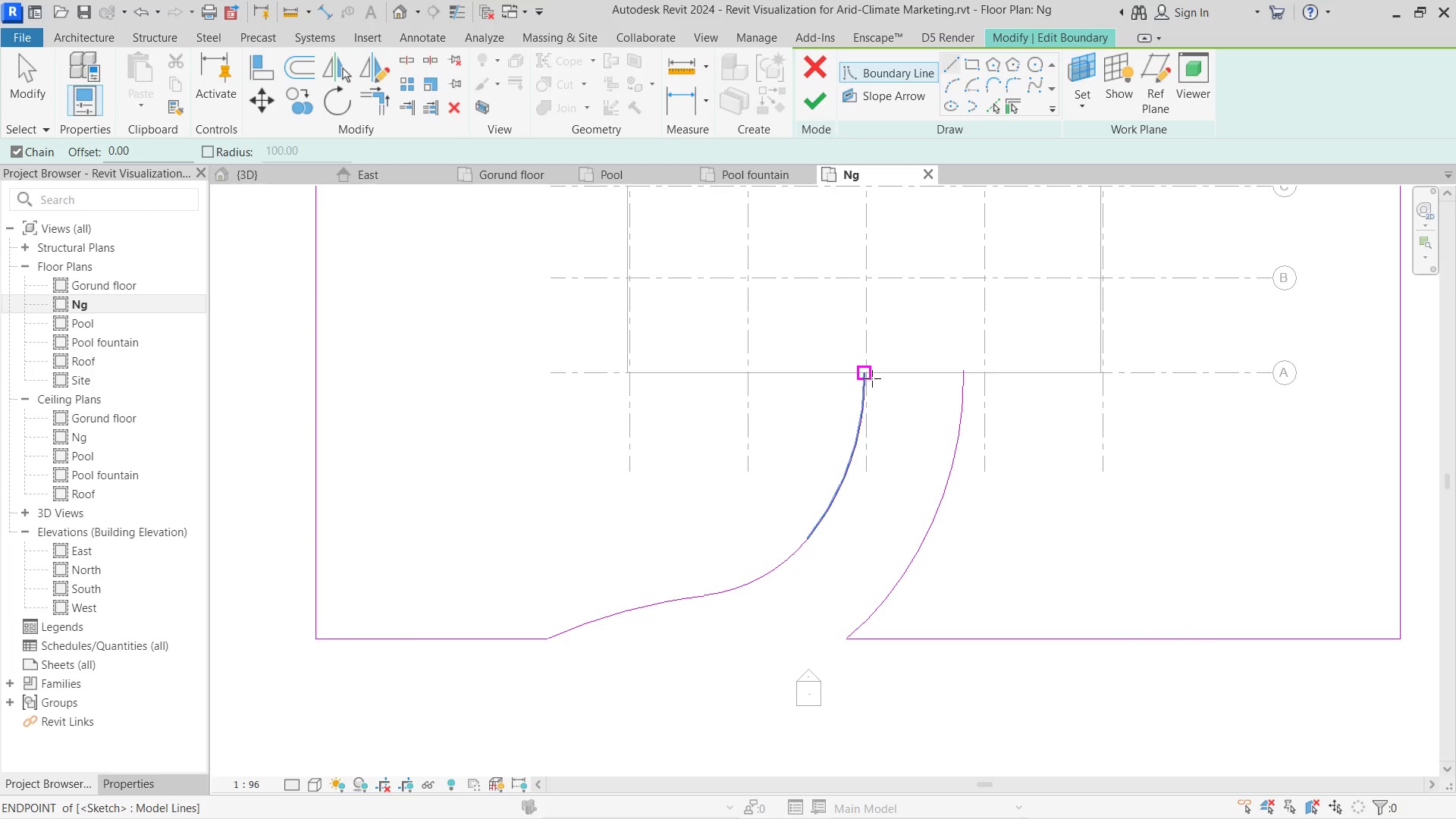 
left_click([870, 378])
 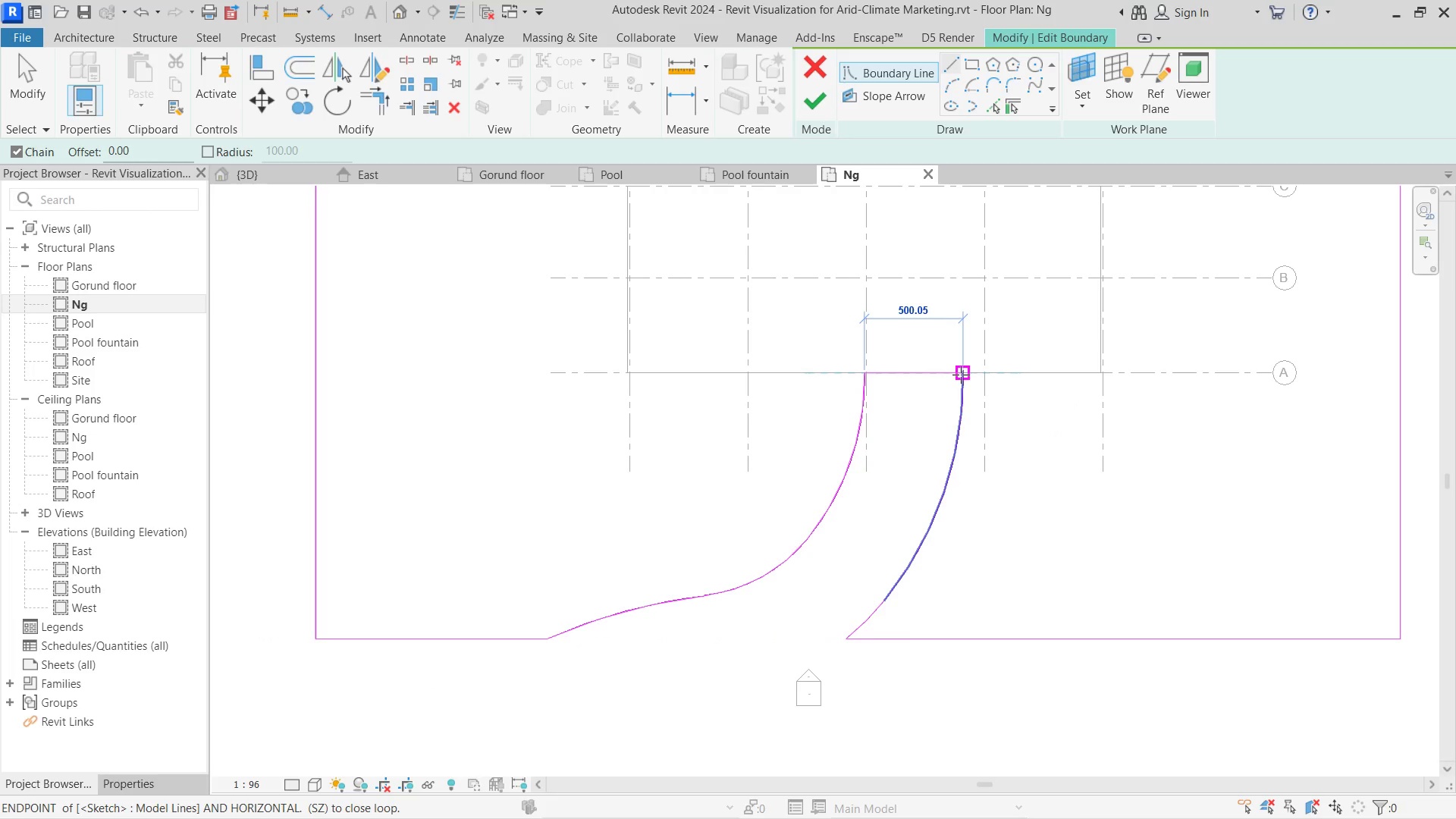 
left_click([961, 375])
 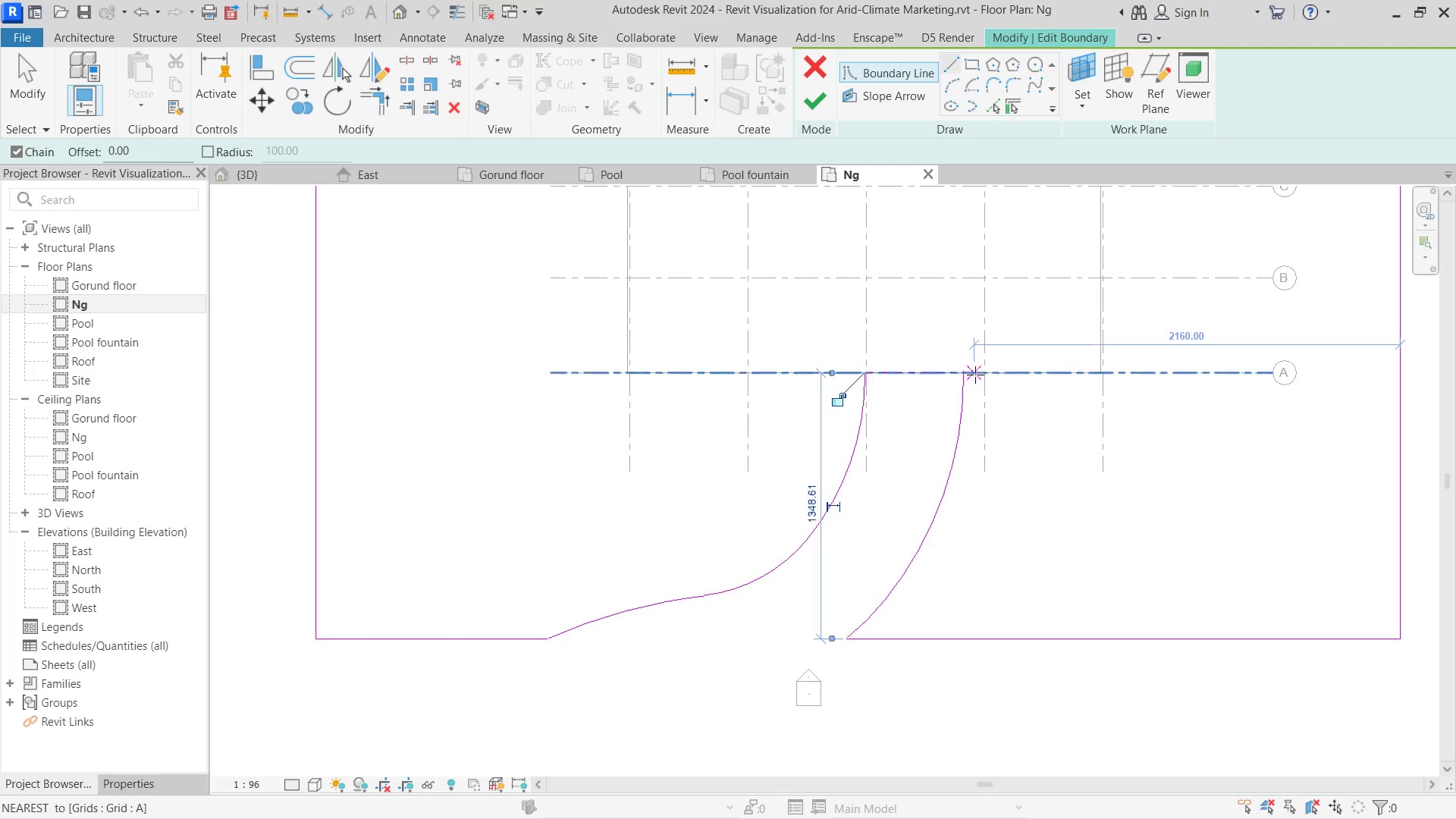 
key(Escape)
 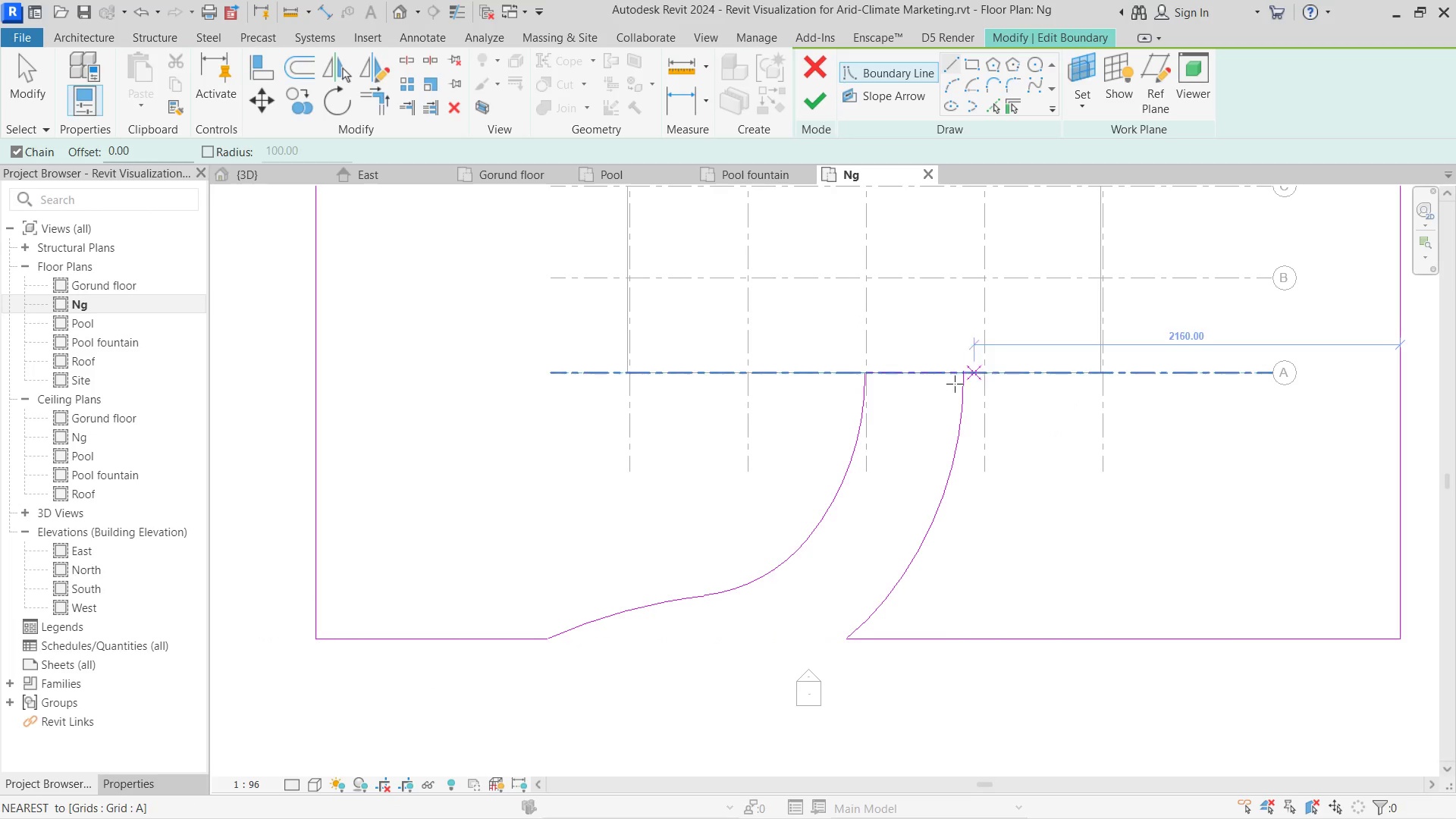 
hold_key(key=Escape, duration=23.67)
 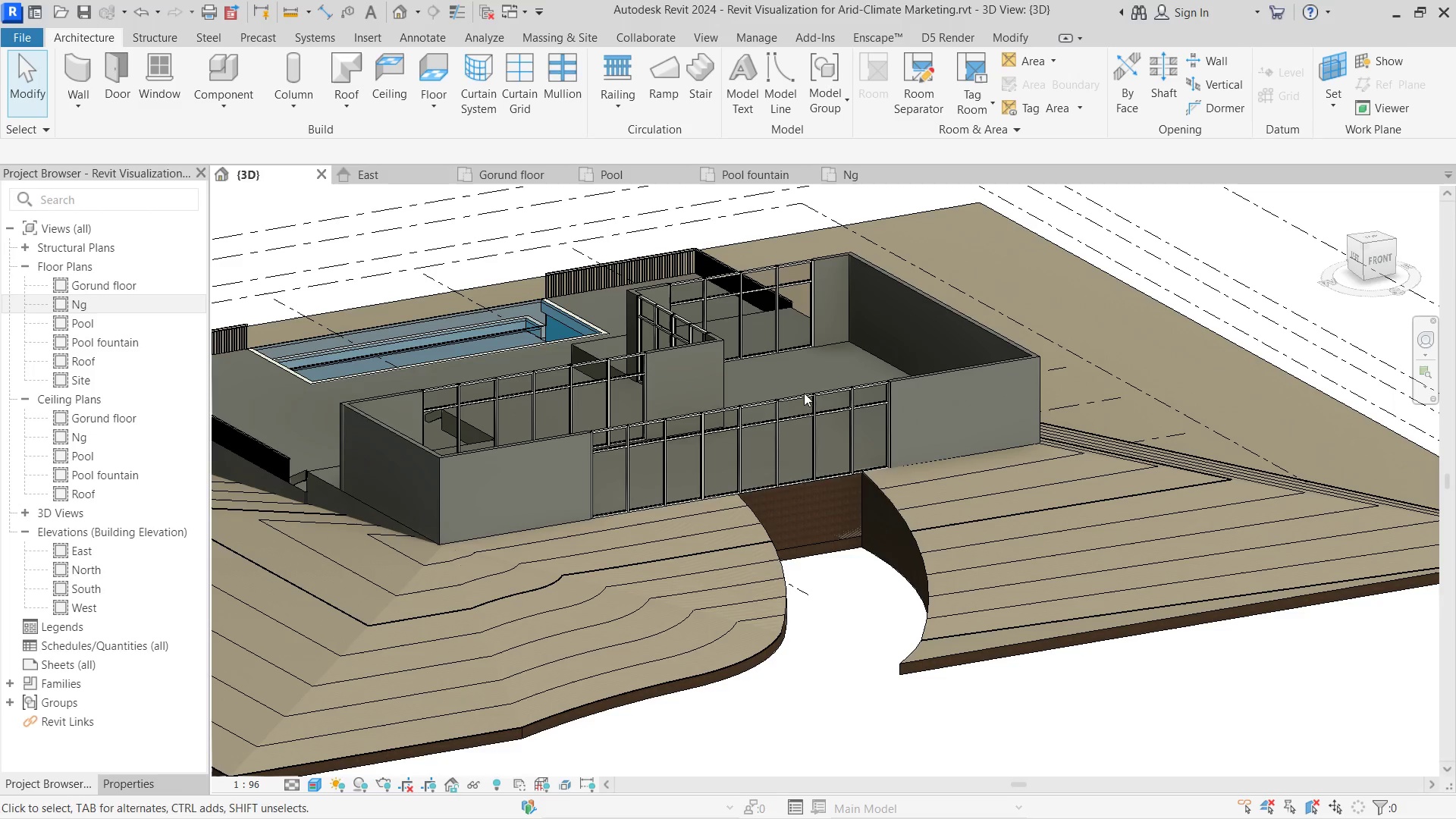 
left_click([815, 105])
 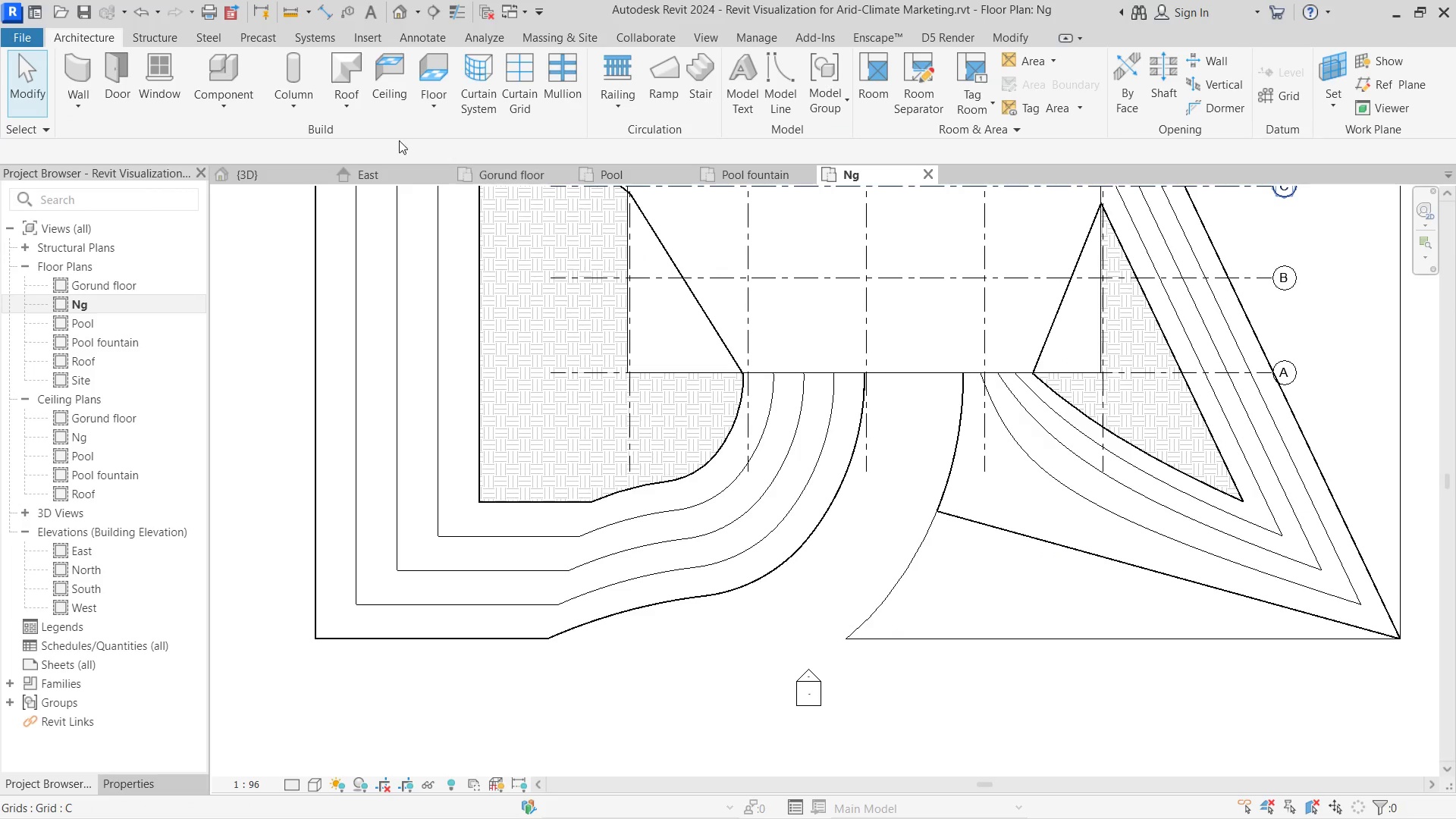 
left_click_drag(start_coordinate=[251, 187], to_coordinate=[252, 183])
 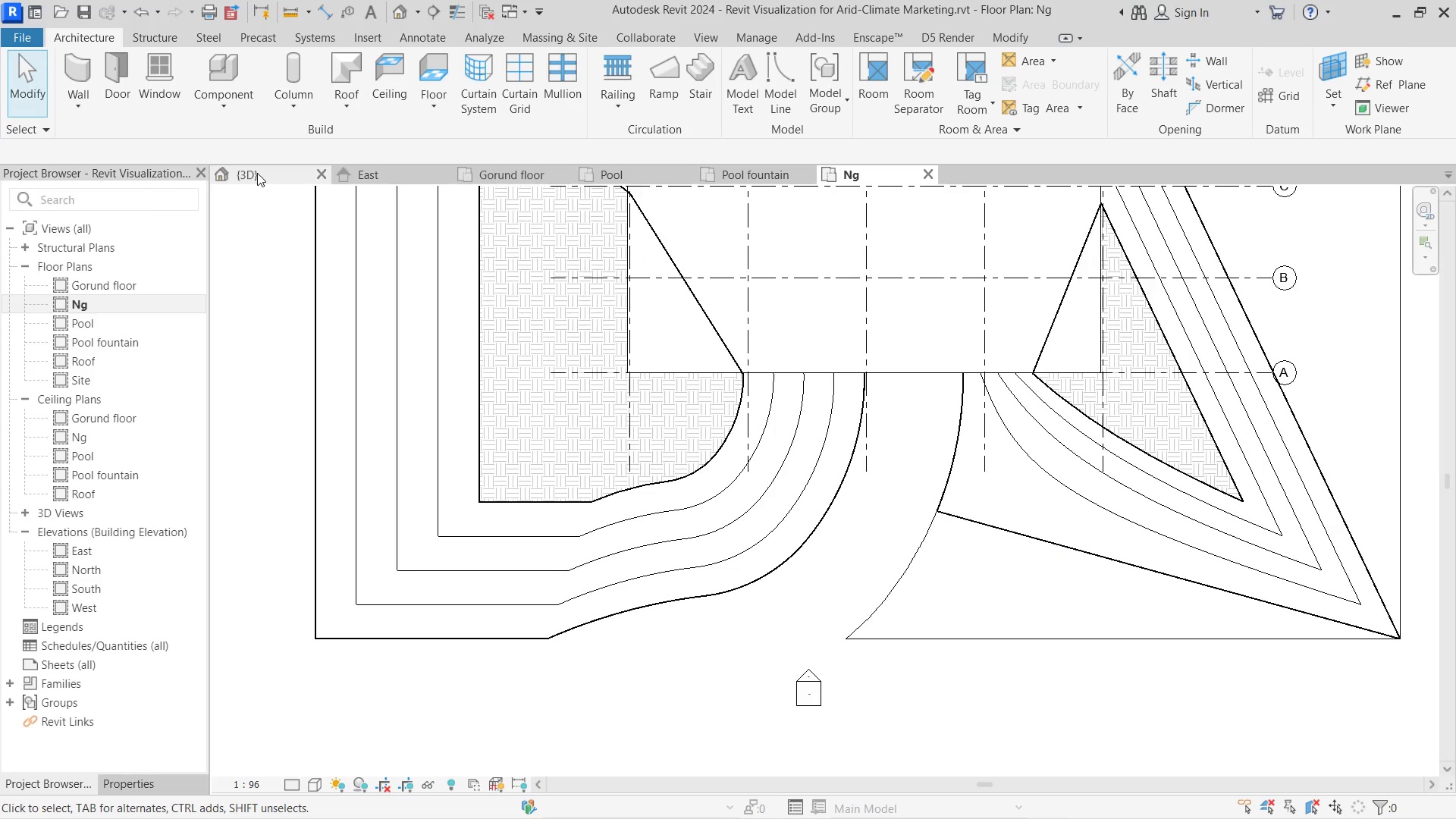 
double_click([257, 173])
 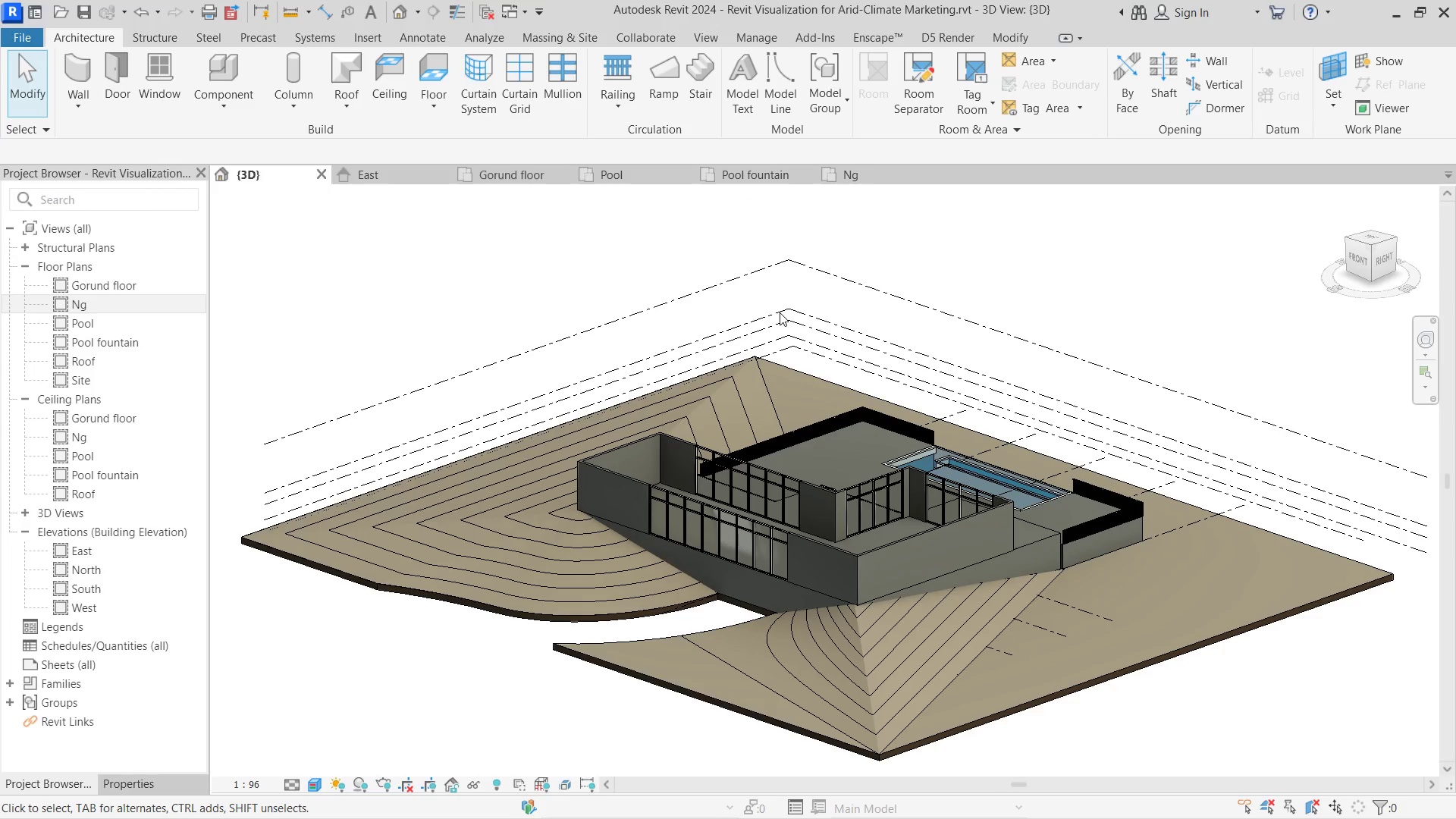 
hold_key(key=ShiftLeft, duration=4.69)
 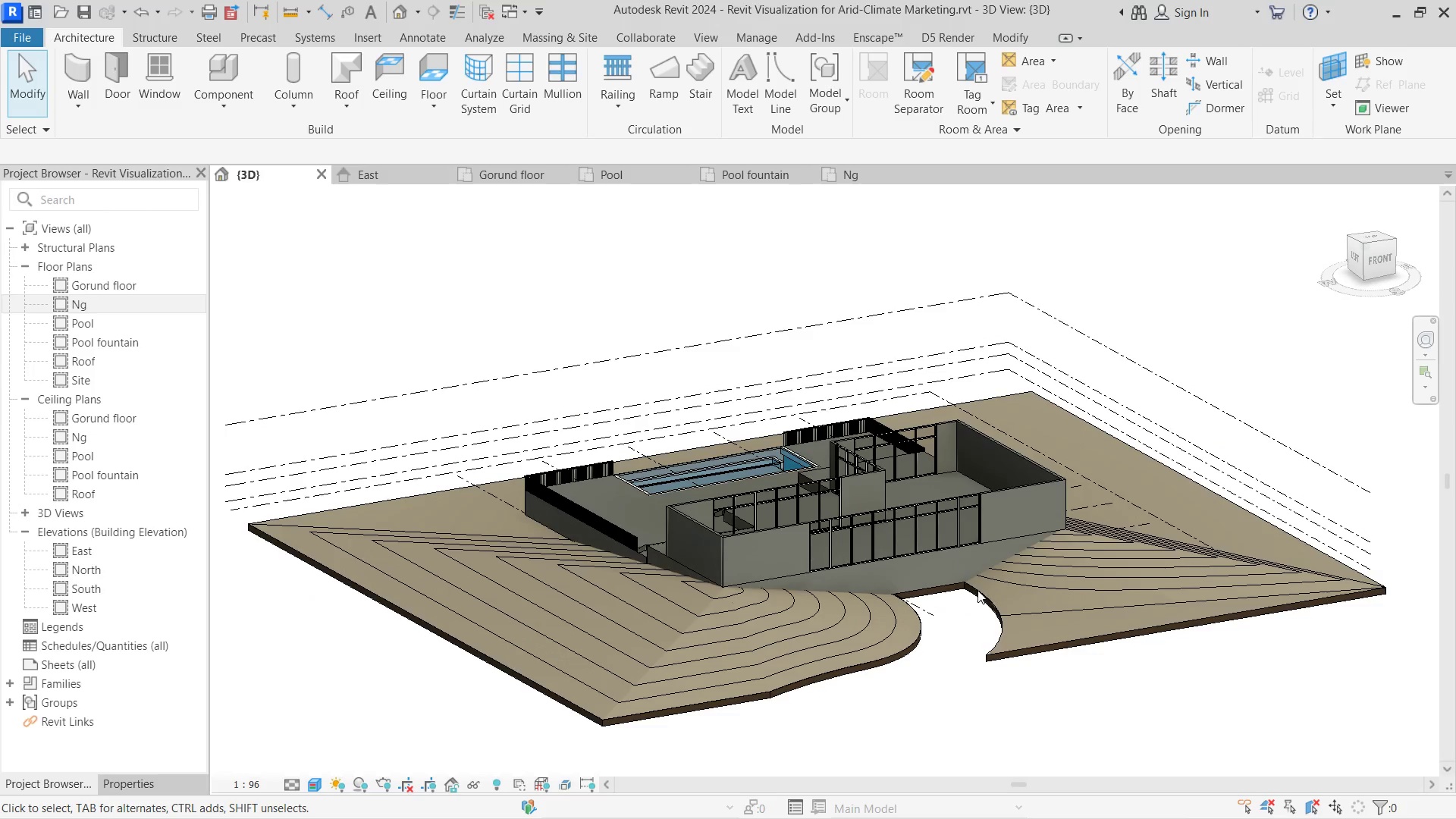 
left_click([975, 586])
 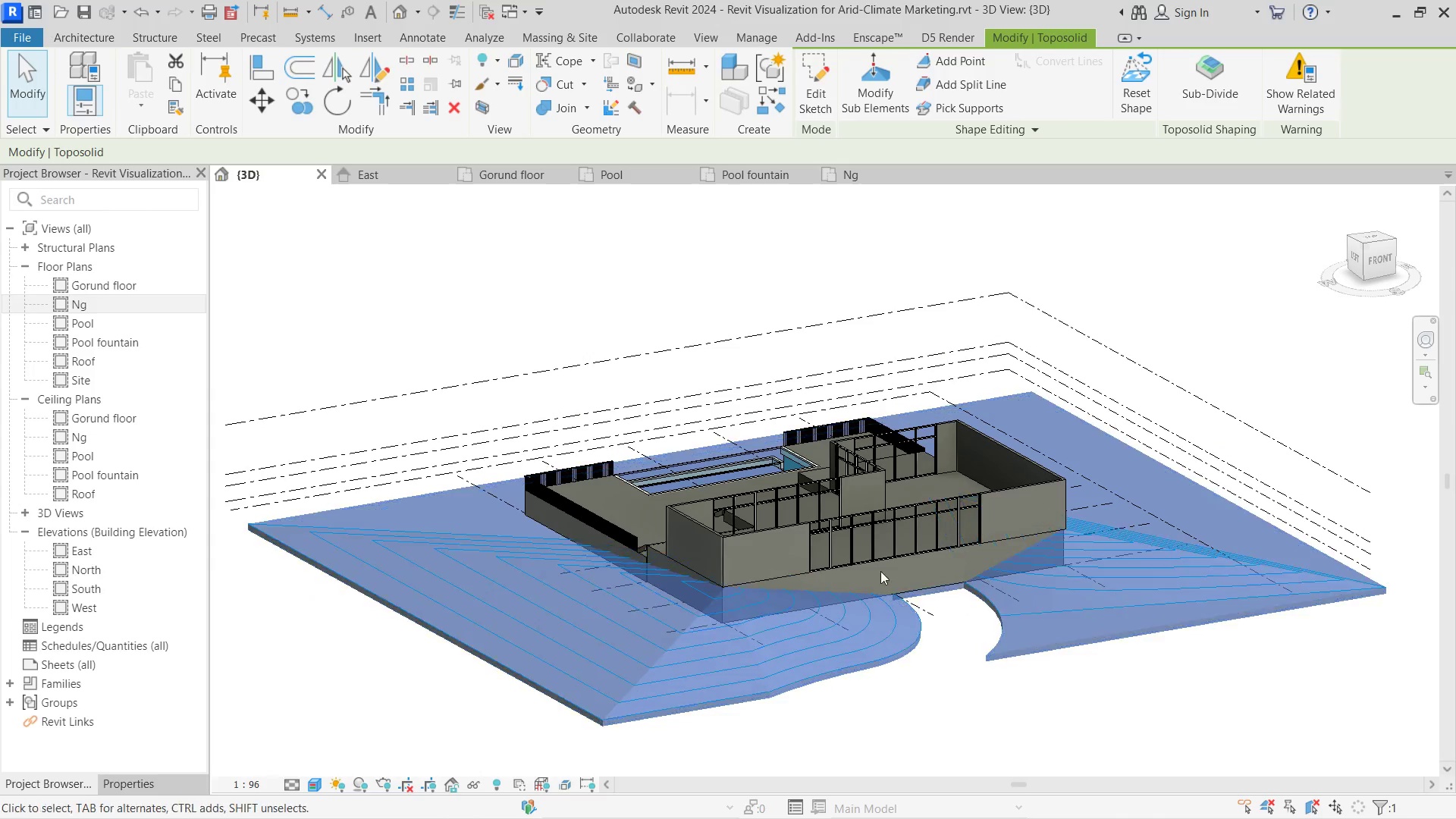 
scroll: coordinate [741, 518], scroll_direction: down, amount: 5.0
 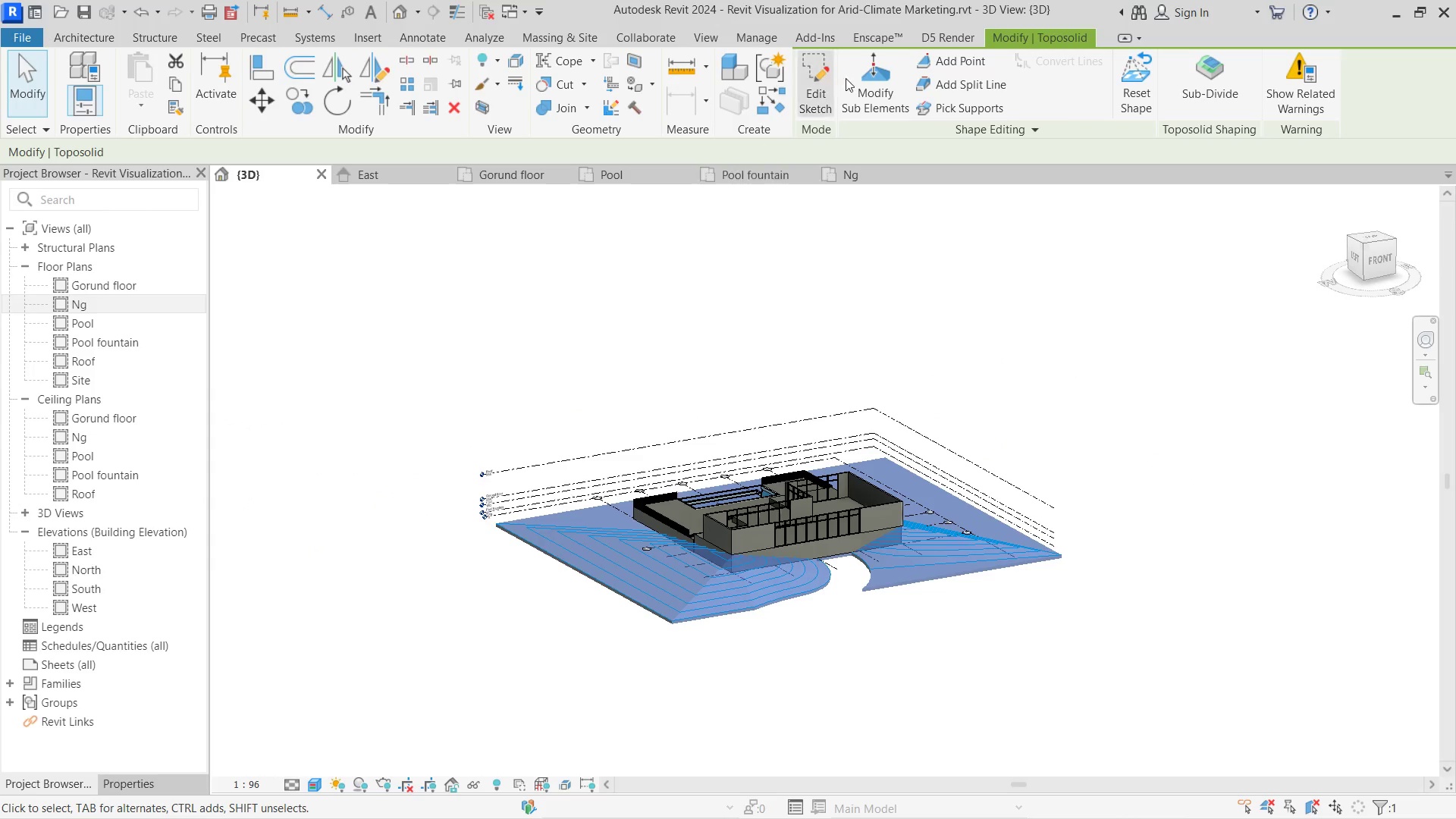 
left_click([871, 60])
 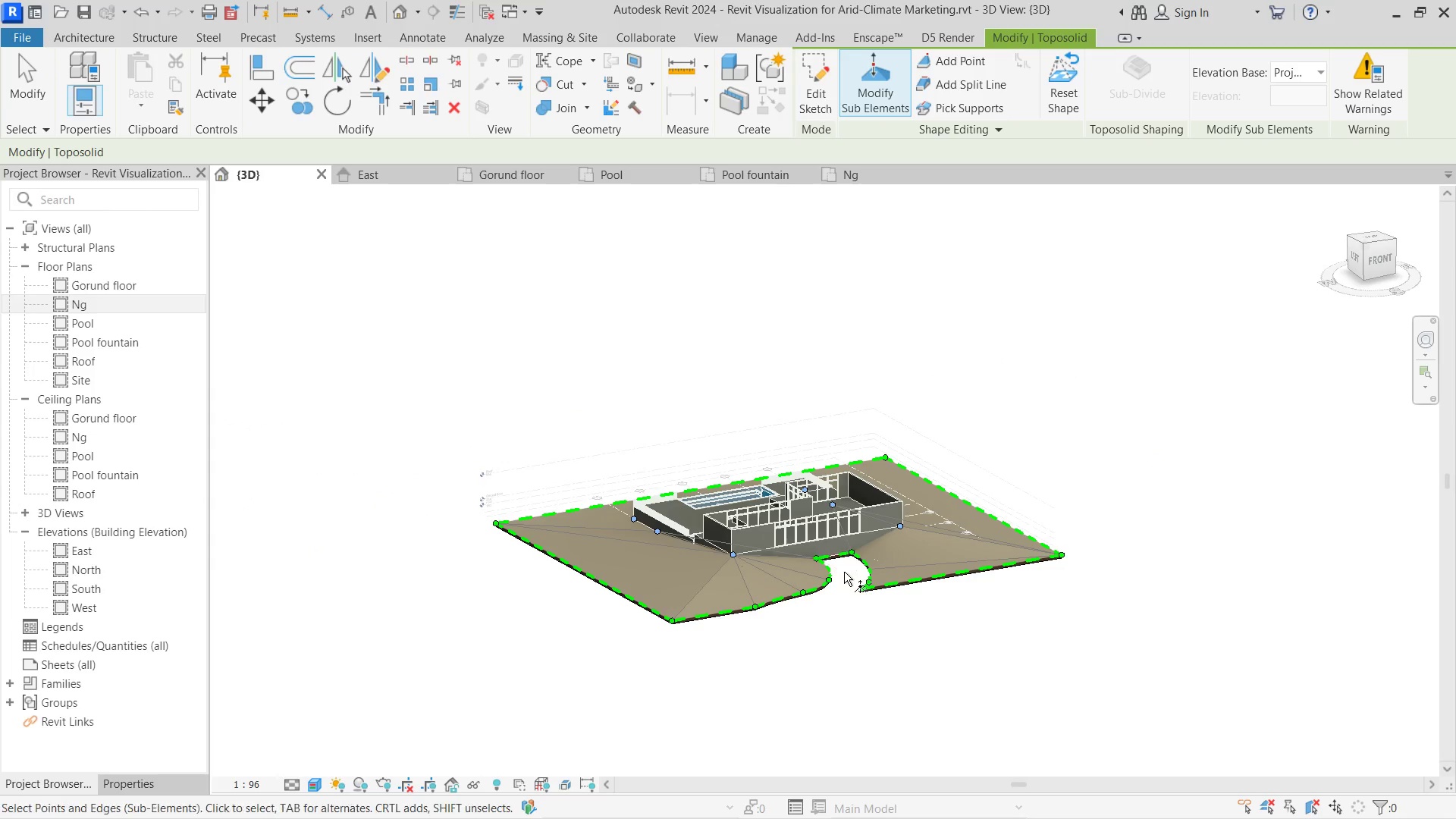 
scroll: coordinate [846, 551], scroll_direction: up, amount: 8.0
 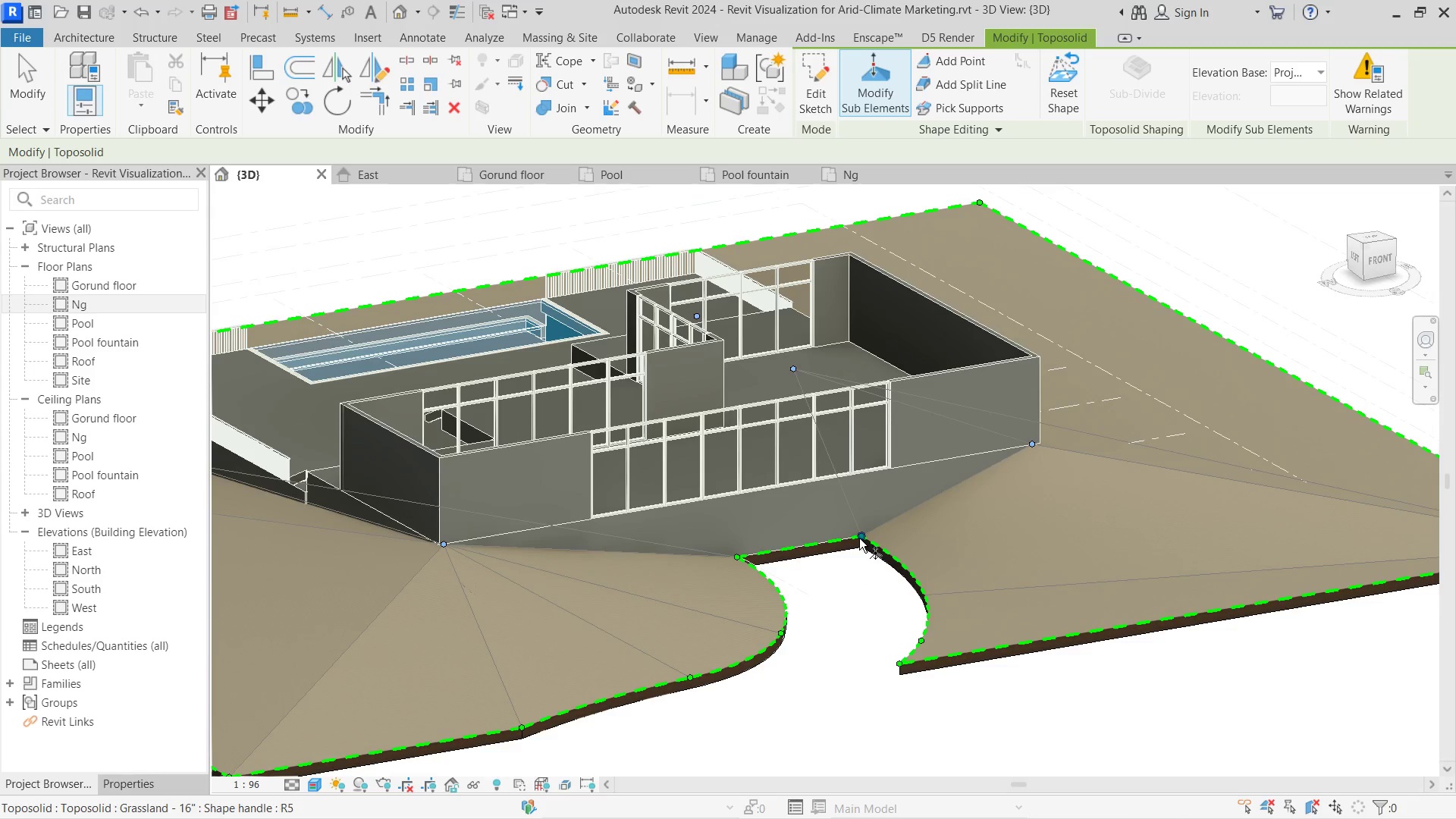 
left_click([860, 538])
 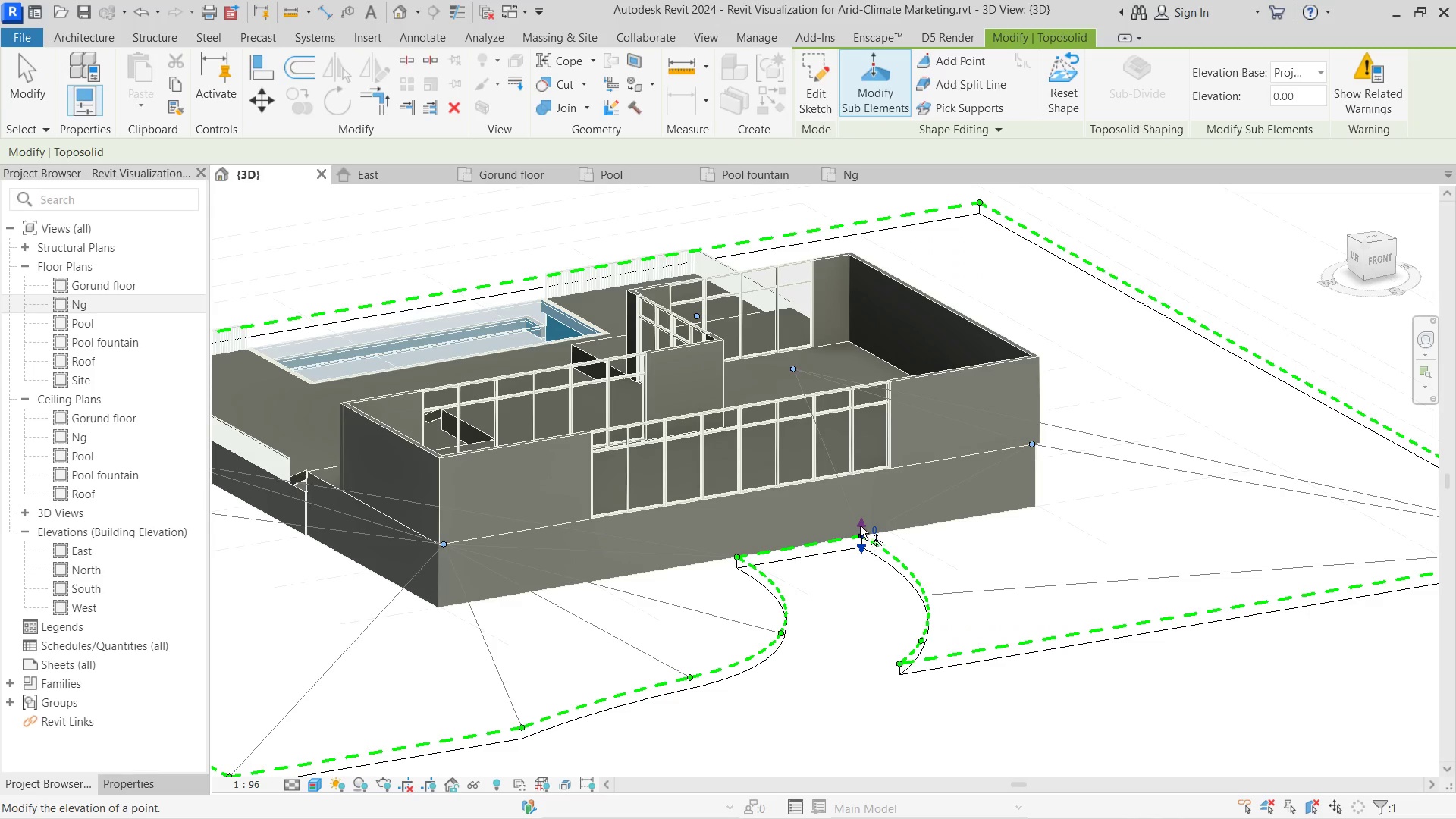 
left_click([860, 526])
 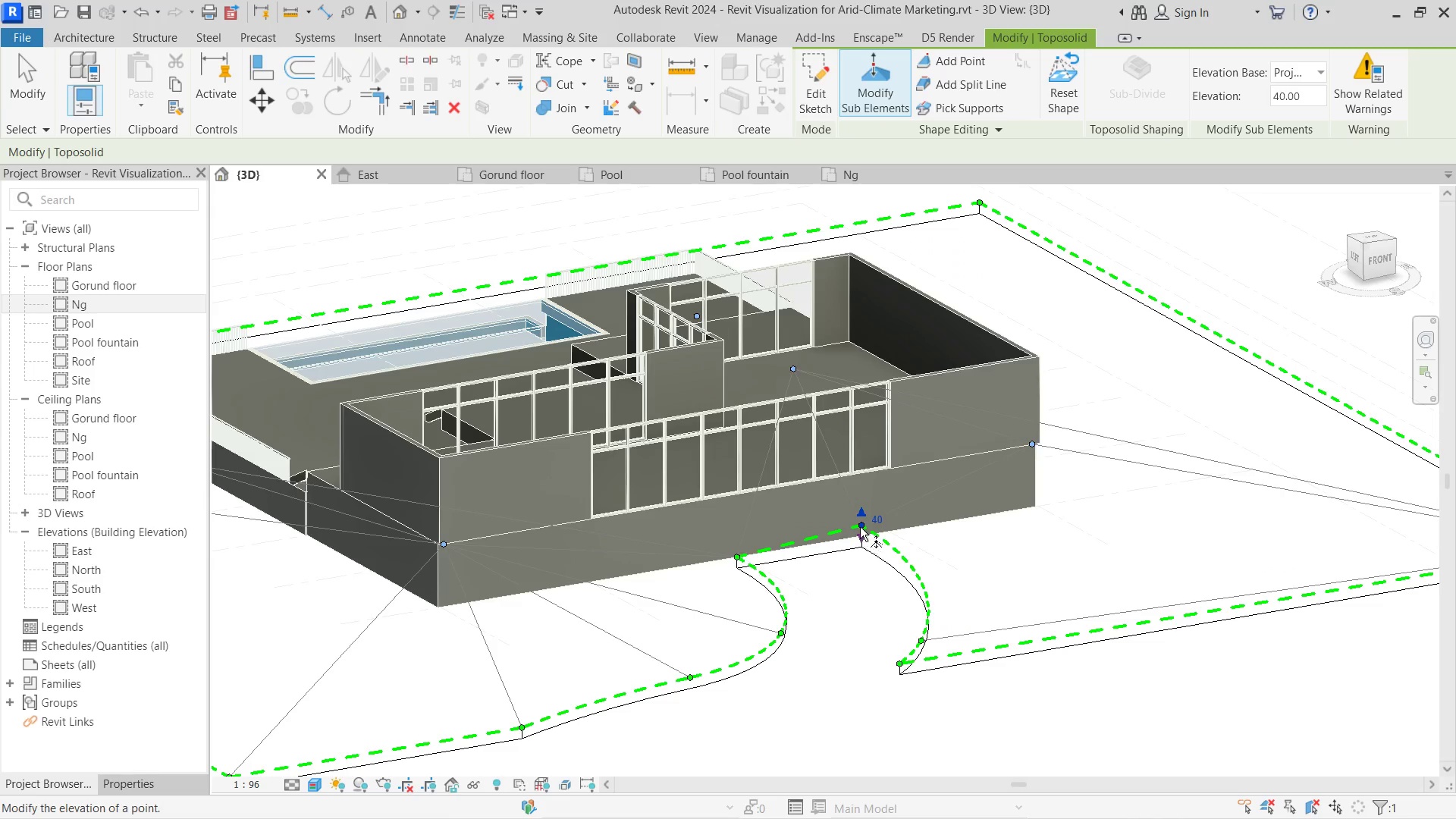 
left_click_drag(start_coordinate=[860, 527], to_coordinate=[856, 482])
 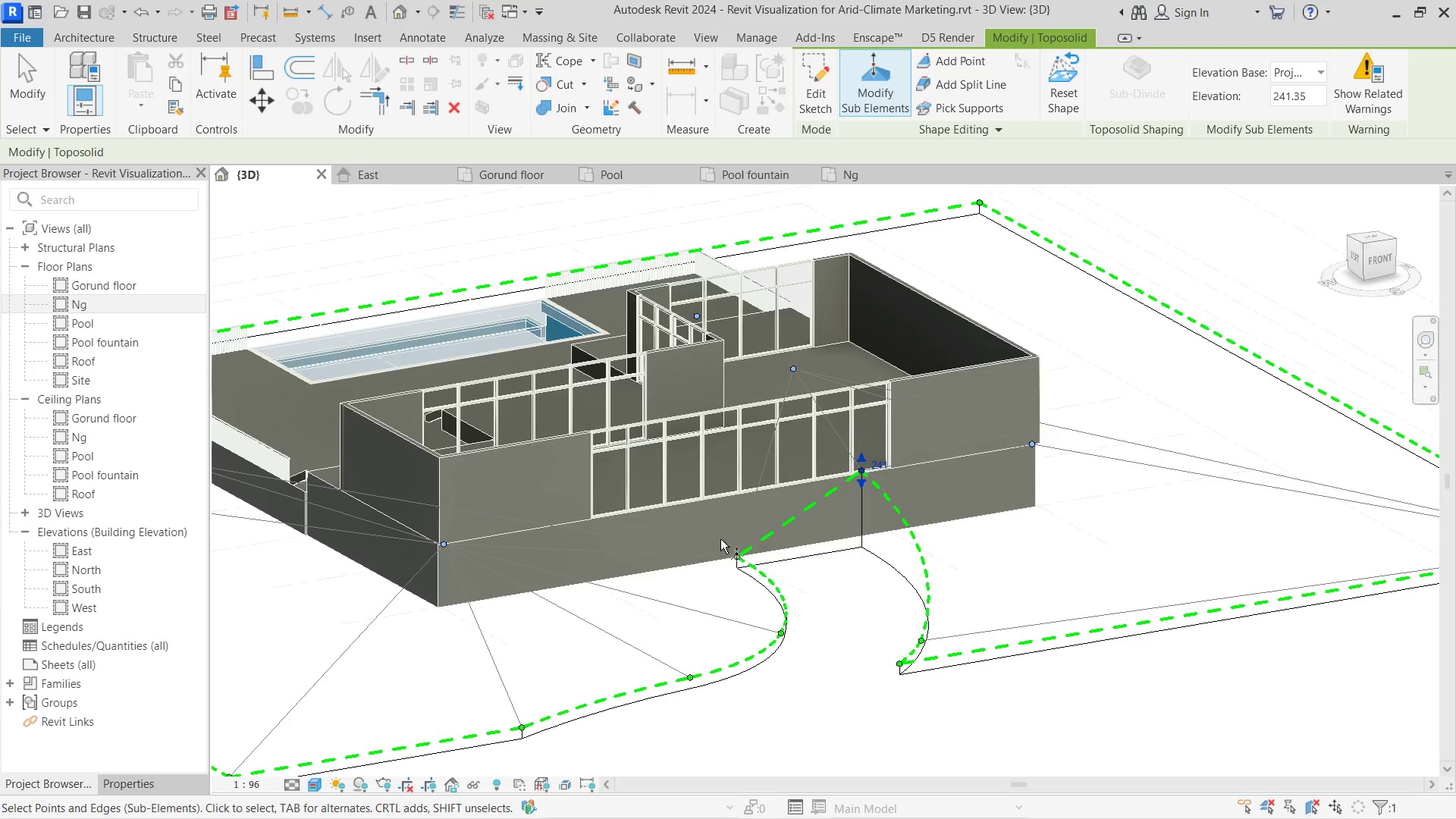 
left_click([729, 555])
 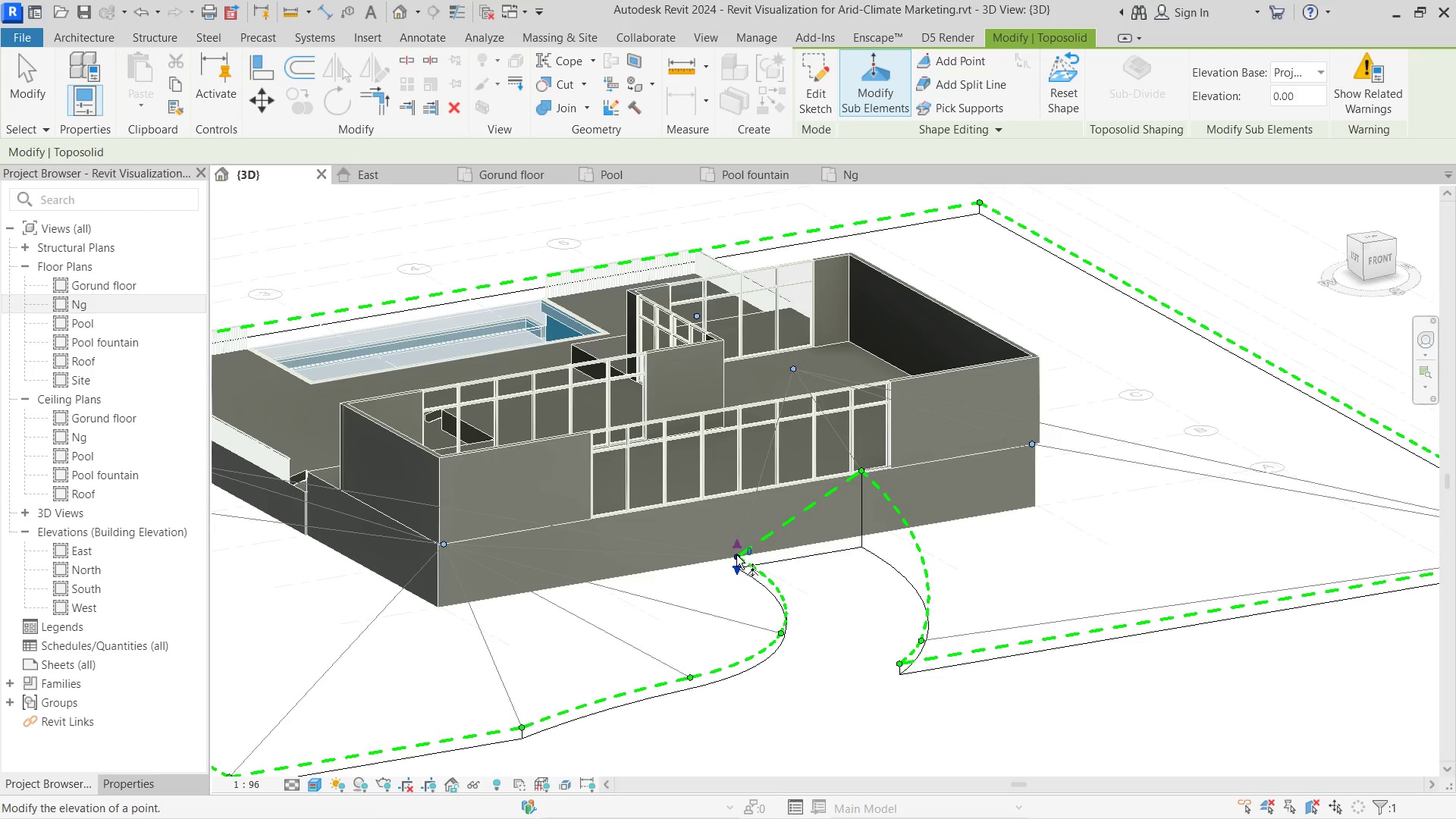 
left_click_drag(start_coordinate=[736, 555], to_coordinate=[733, 506])
 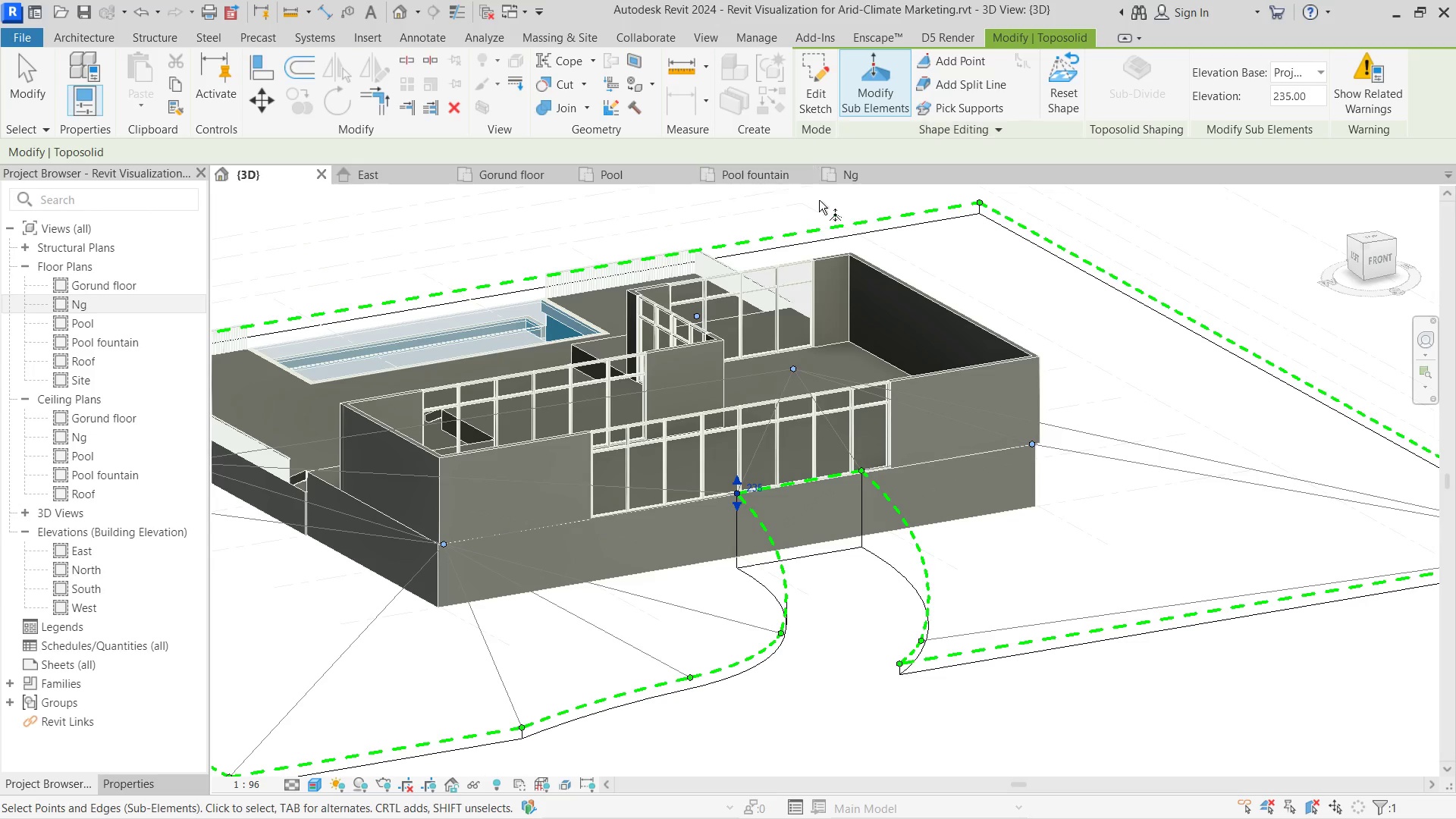 
key(Escape)
 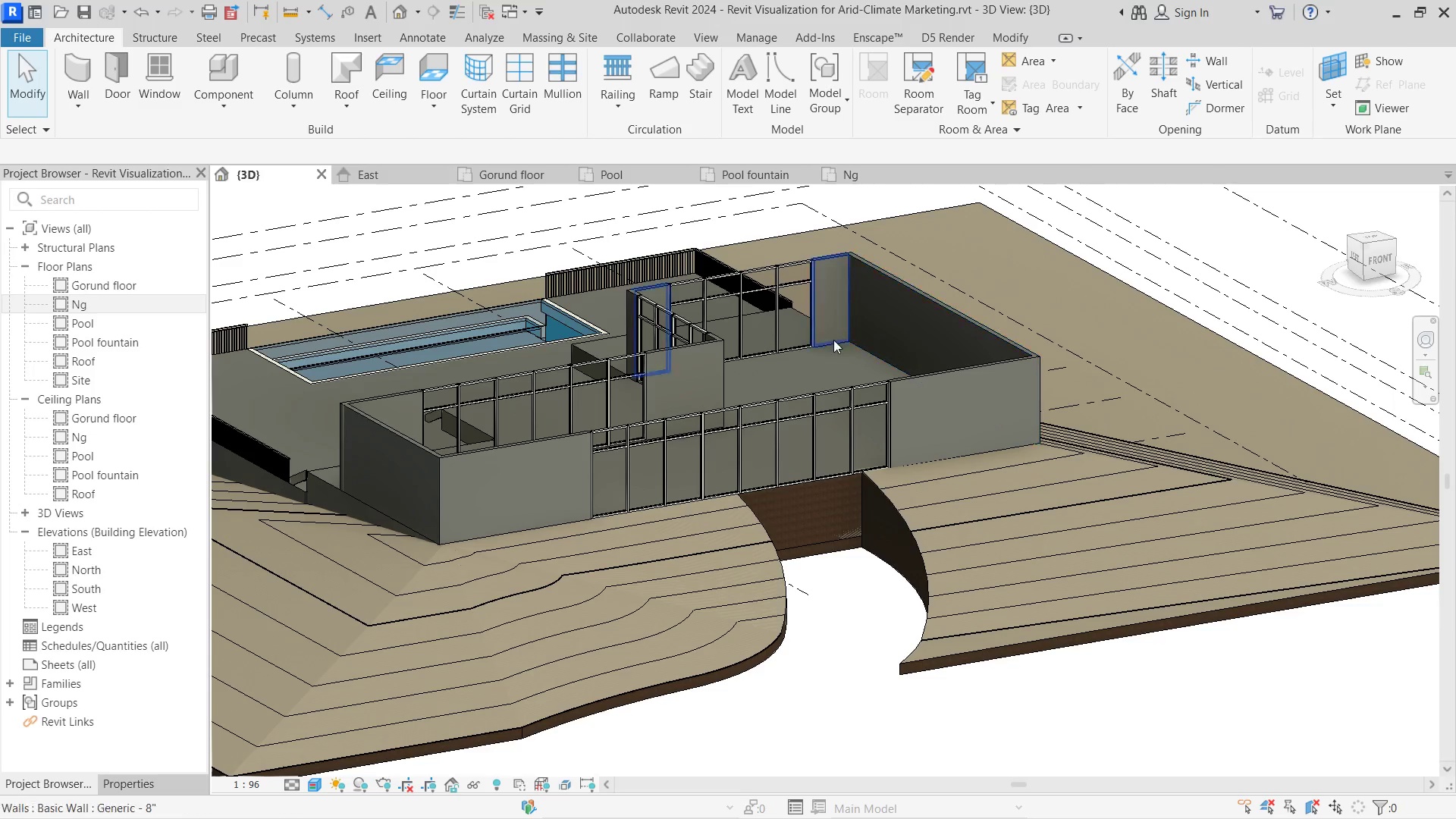 
key(Escape)
 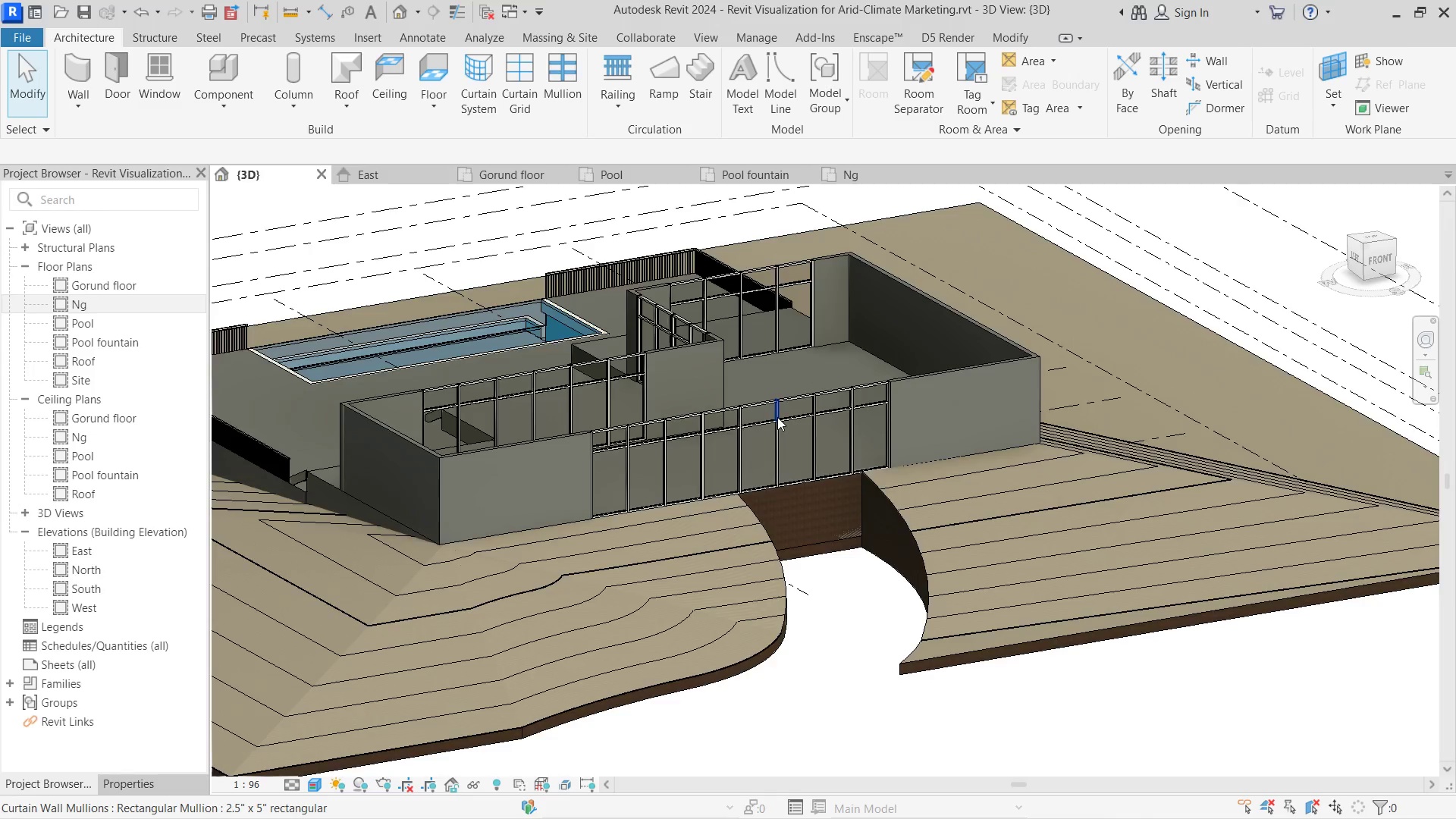 
hold_key(key=ShiftLeft, duration=4.0)
 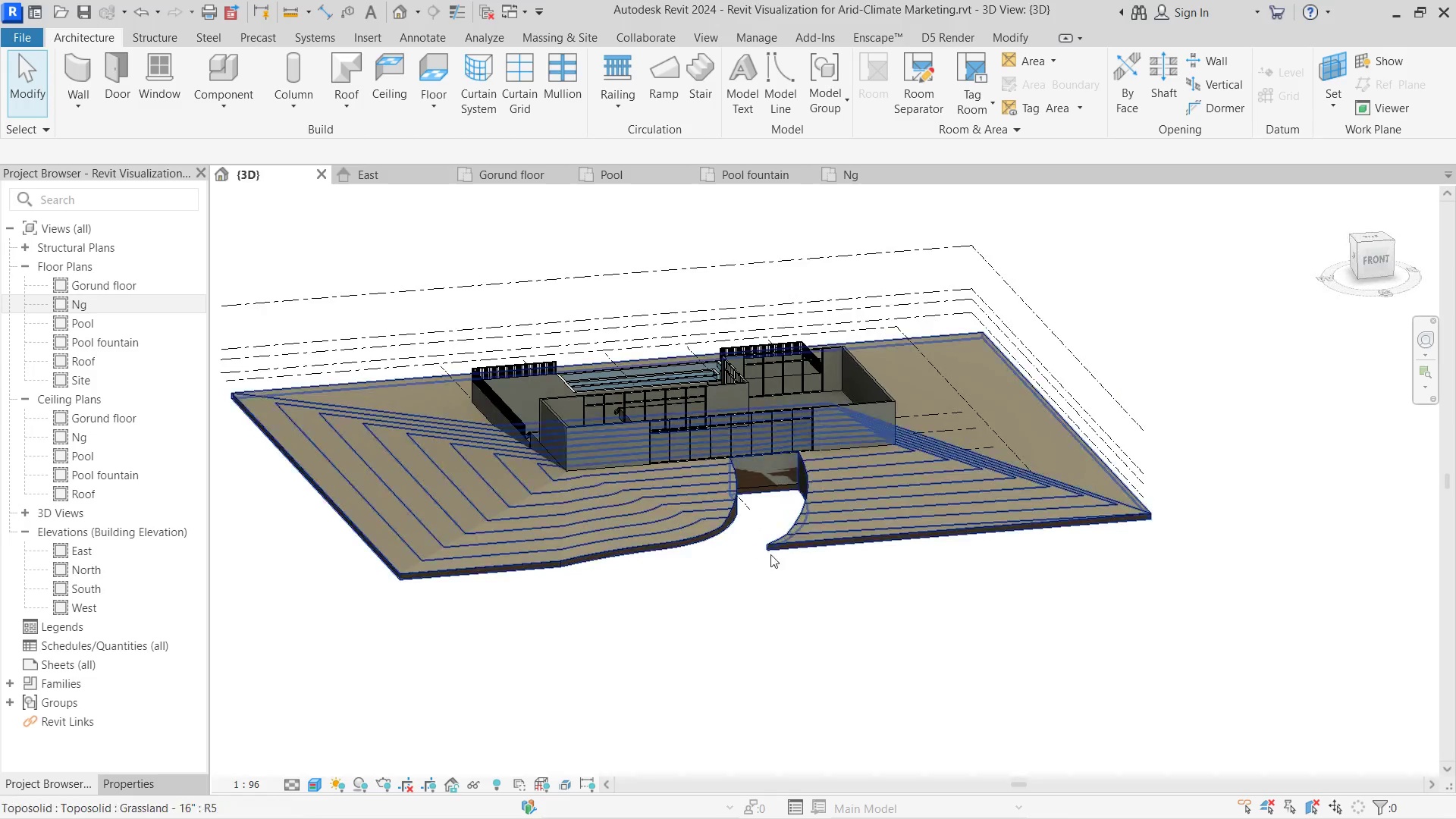 
scroll: coordinate [778, 417], scroll_direction: down, amount: 4.0
 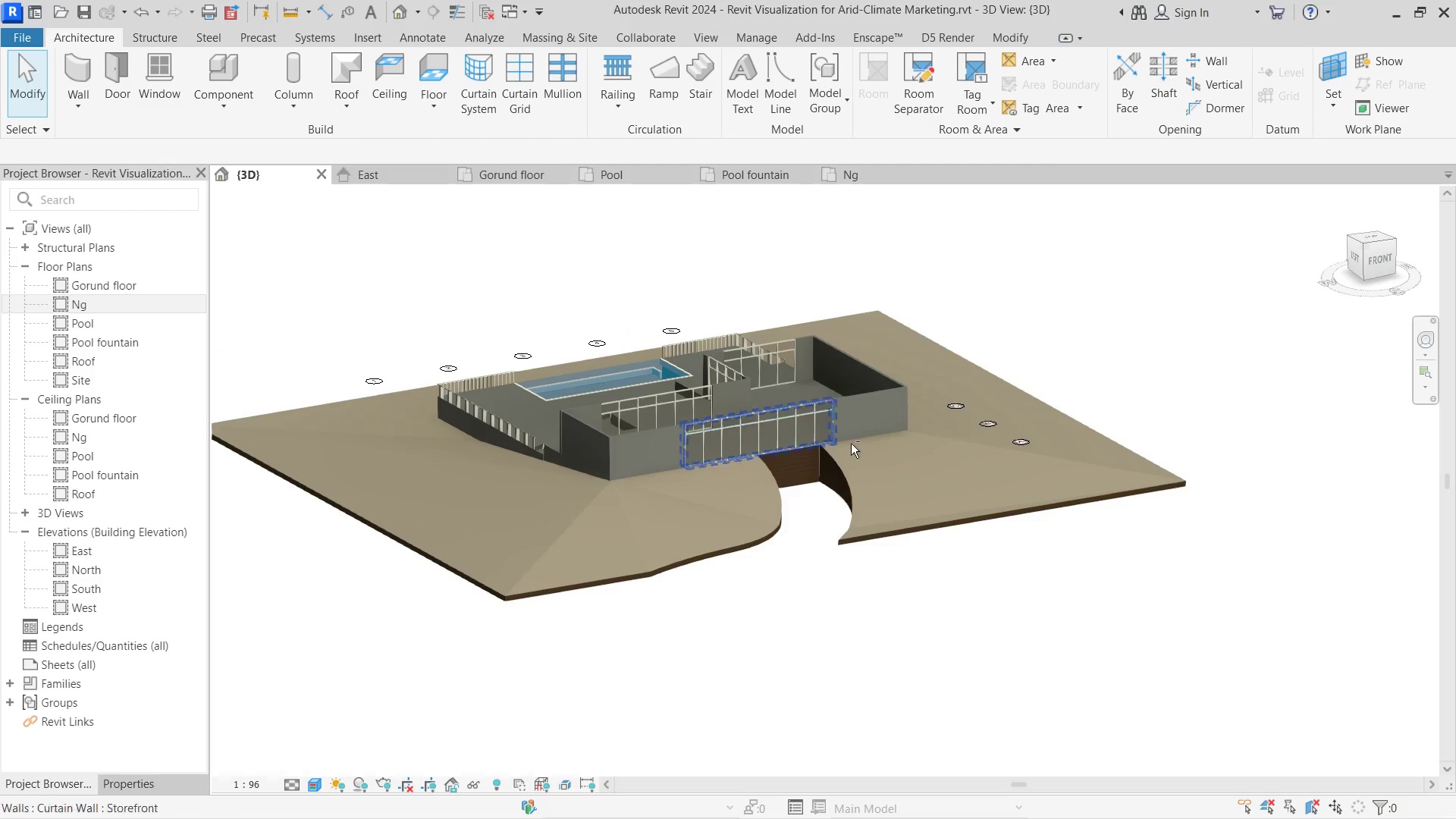 
left_click([770, 554])
 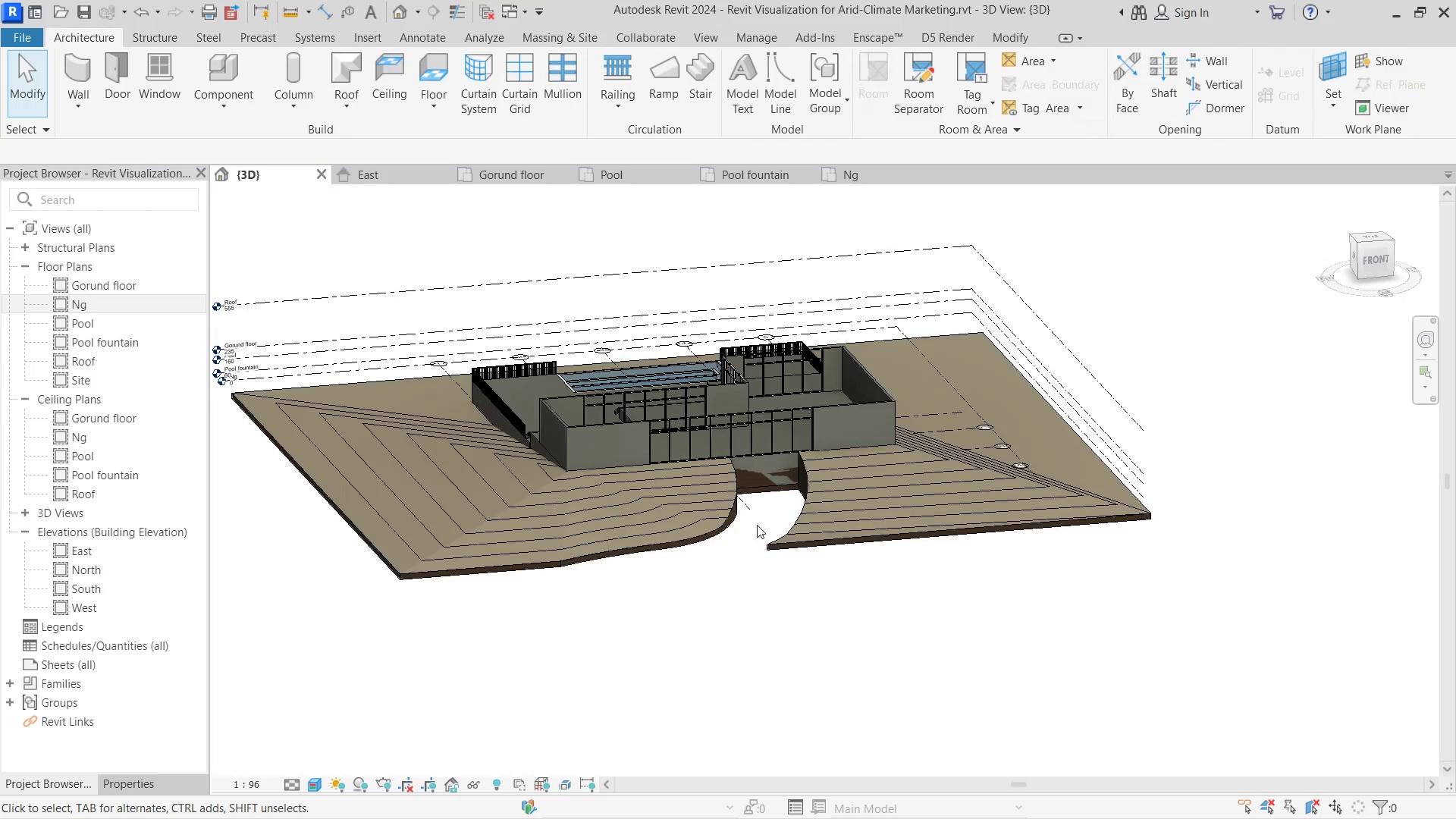 
hold_key(key=ShiftLeft, duration=1.34)
 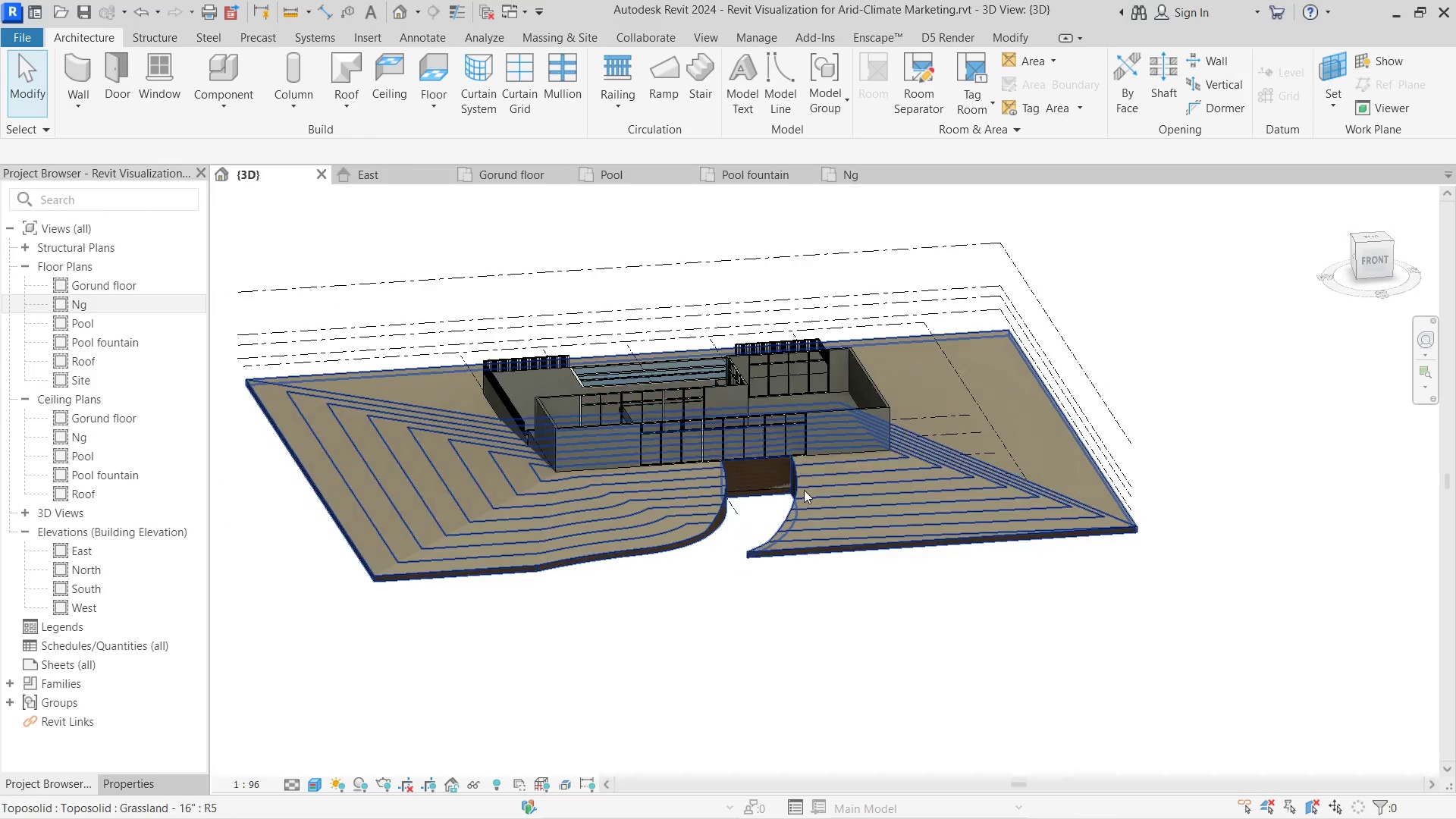 
left_click([804, 490])
 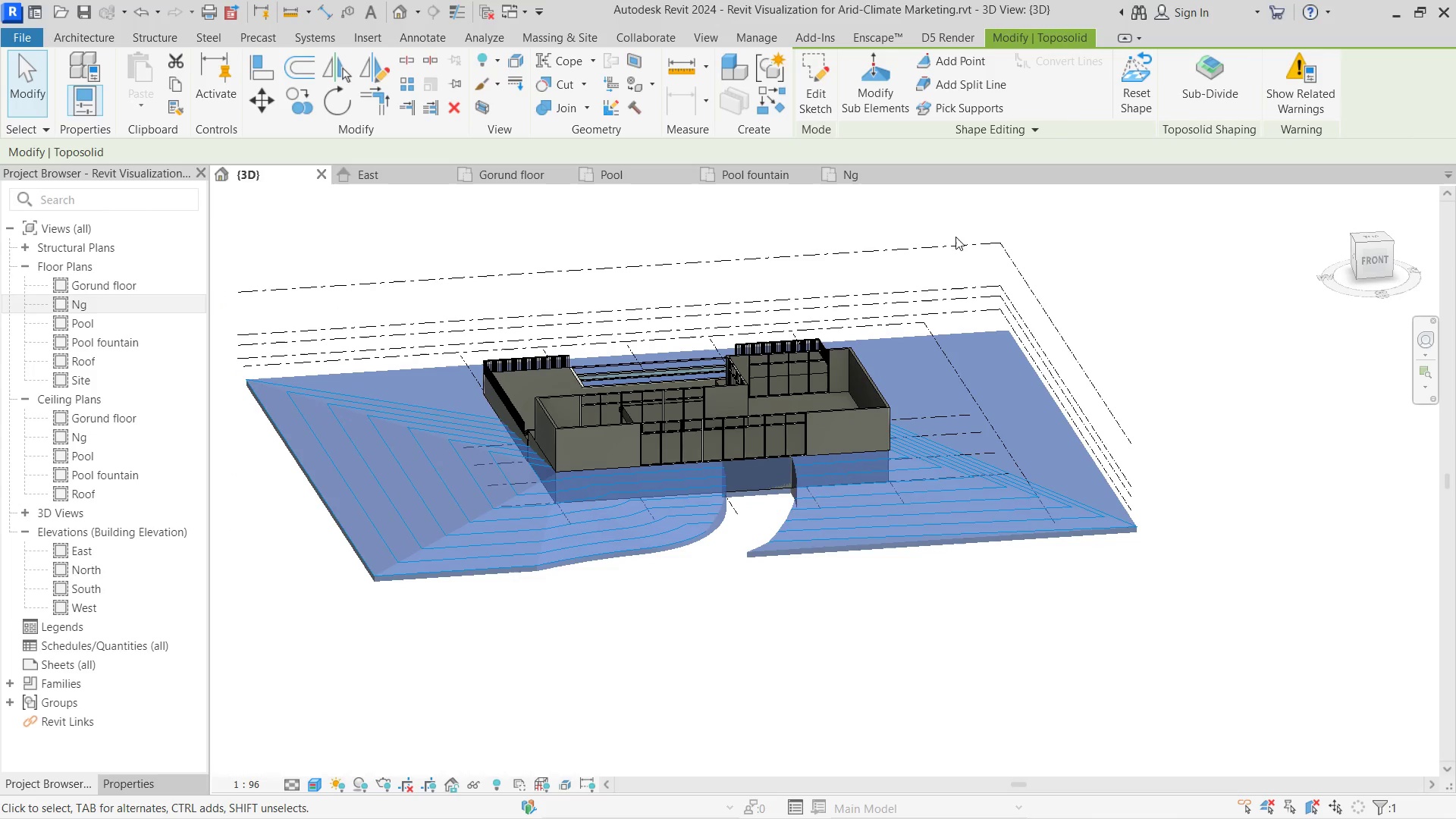 
wait(5.86)
 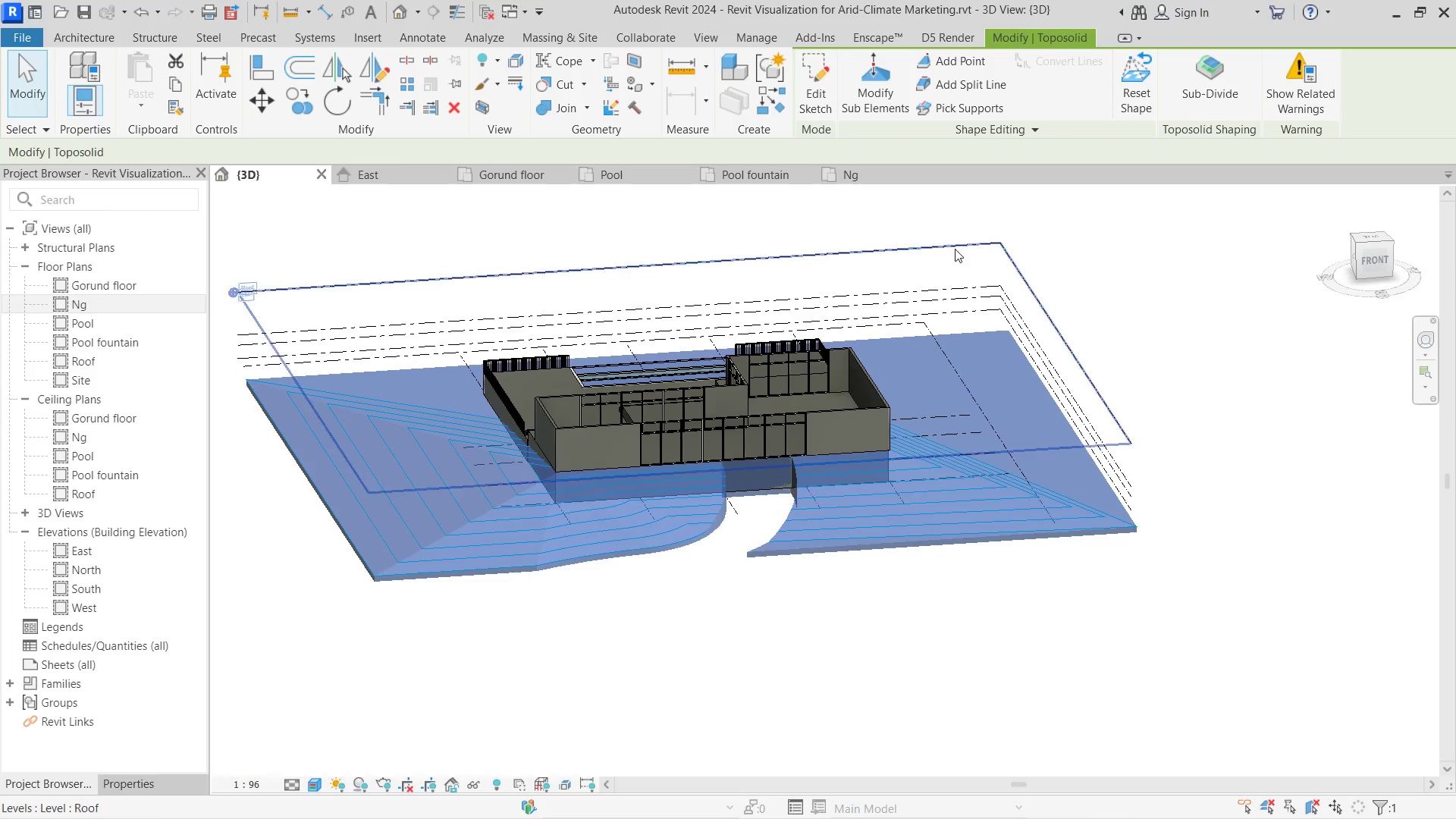 
hold_key(key=ShiftLeft, duration=2.52)
 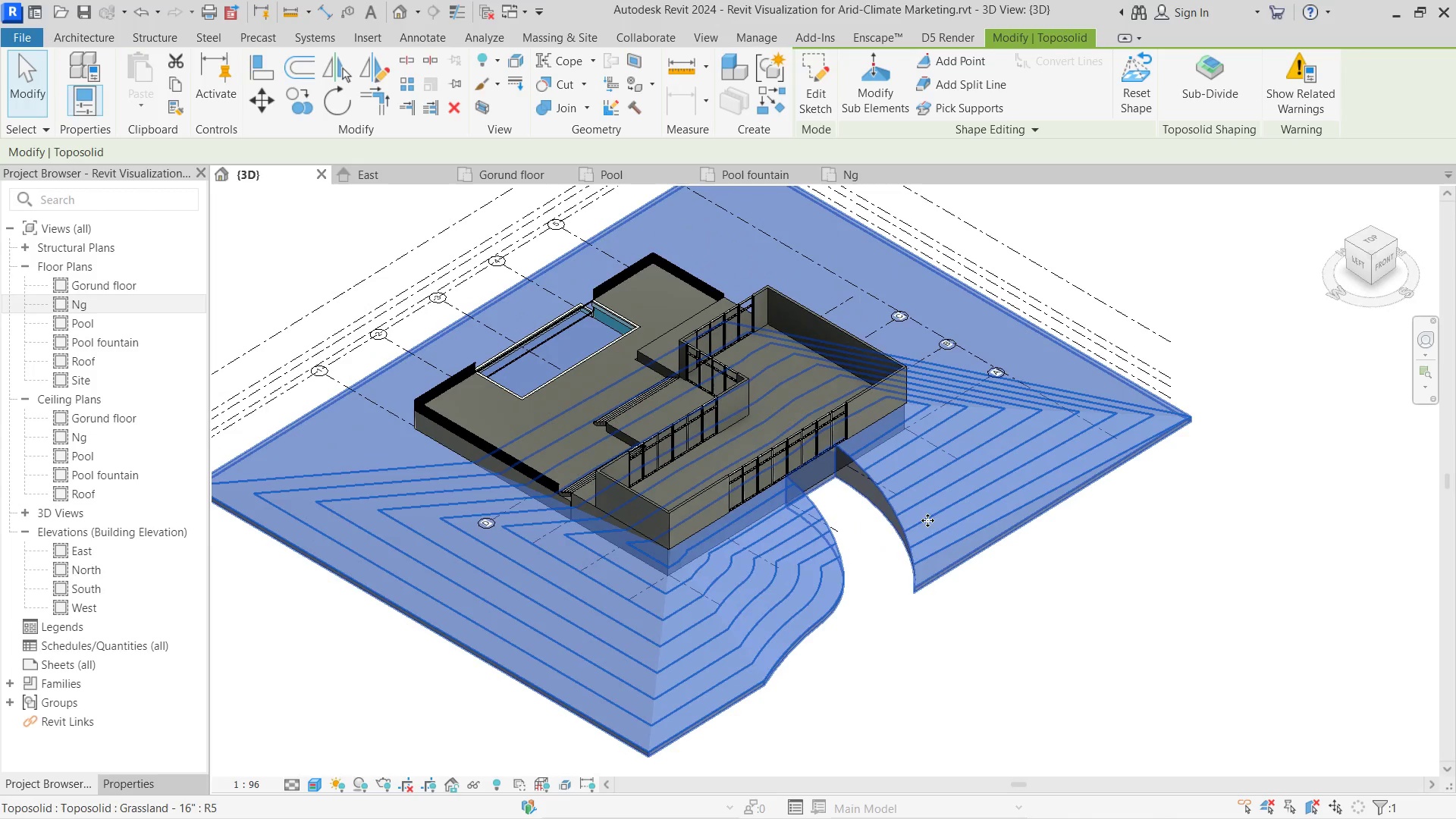 
hold_key(key=ShiftLeft, duration=2.34)
 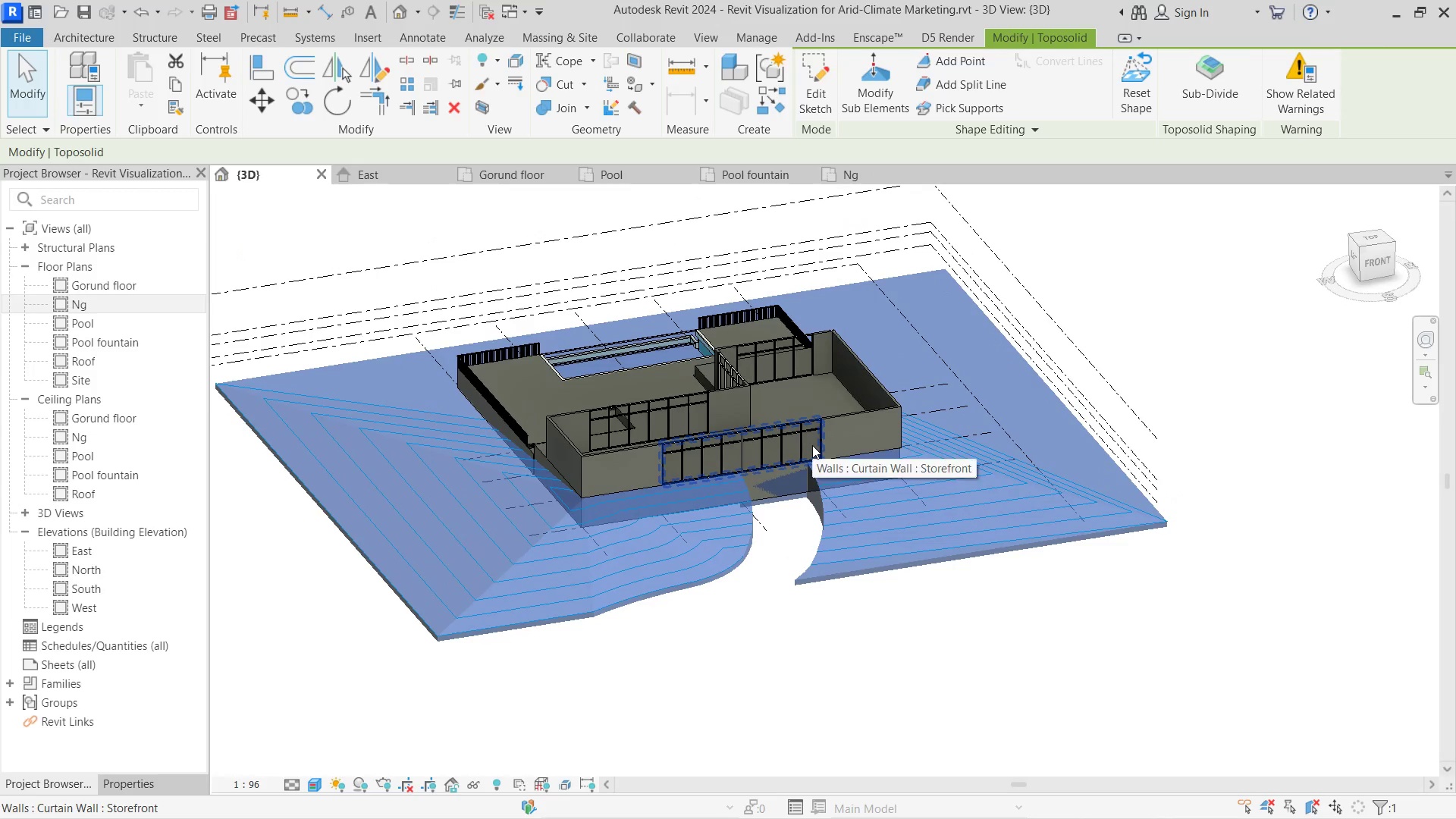 
left_click([812, 445])
 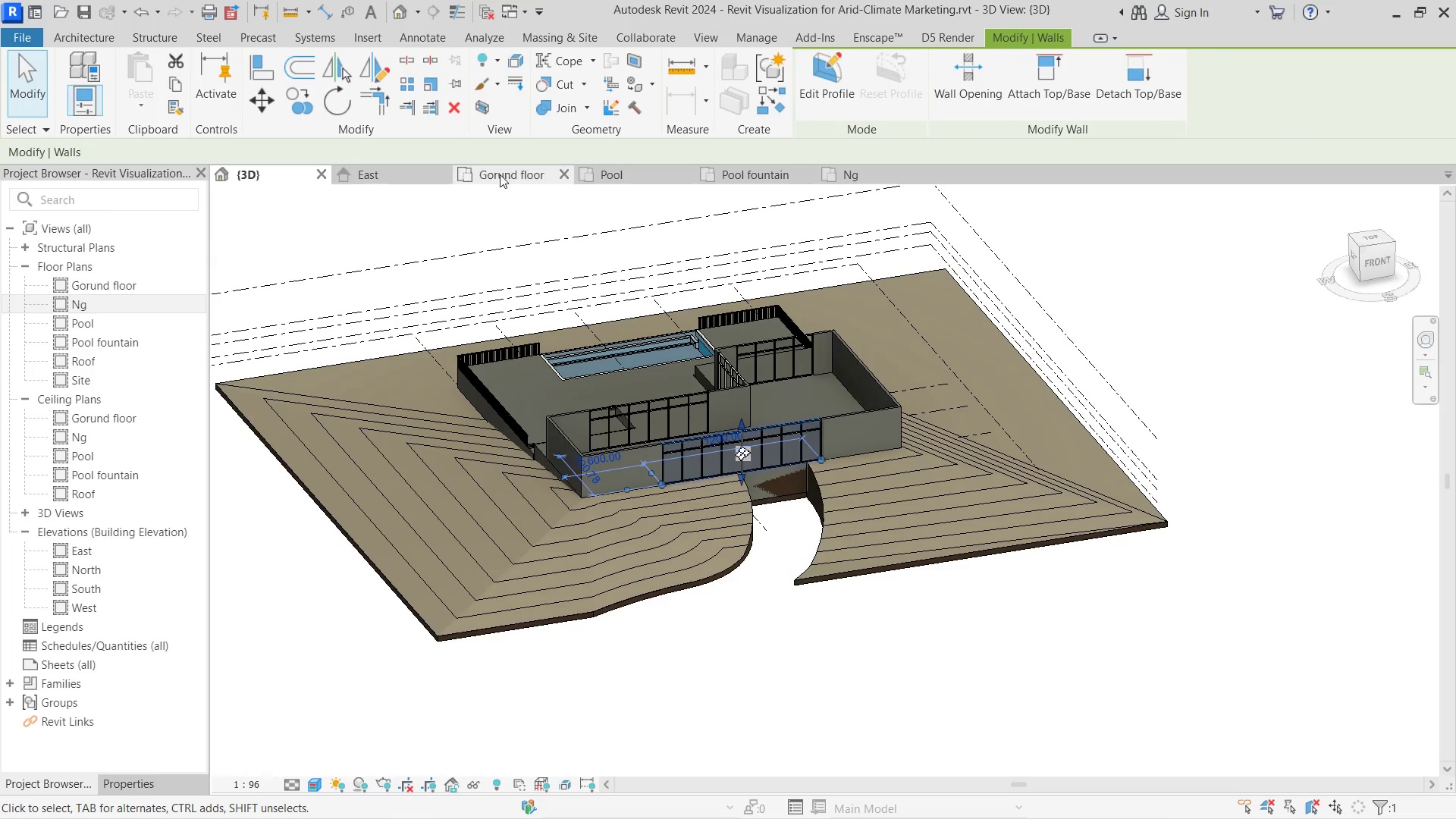 
left_click([501, 171])
 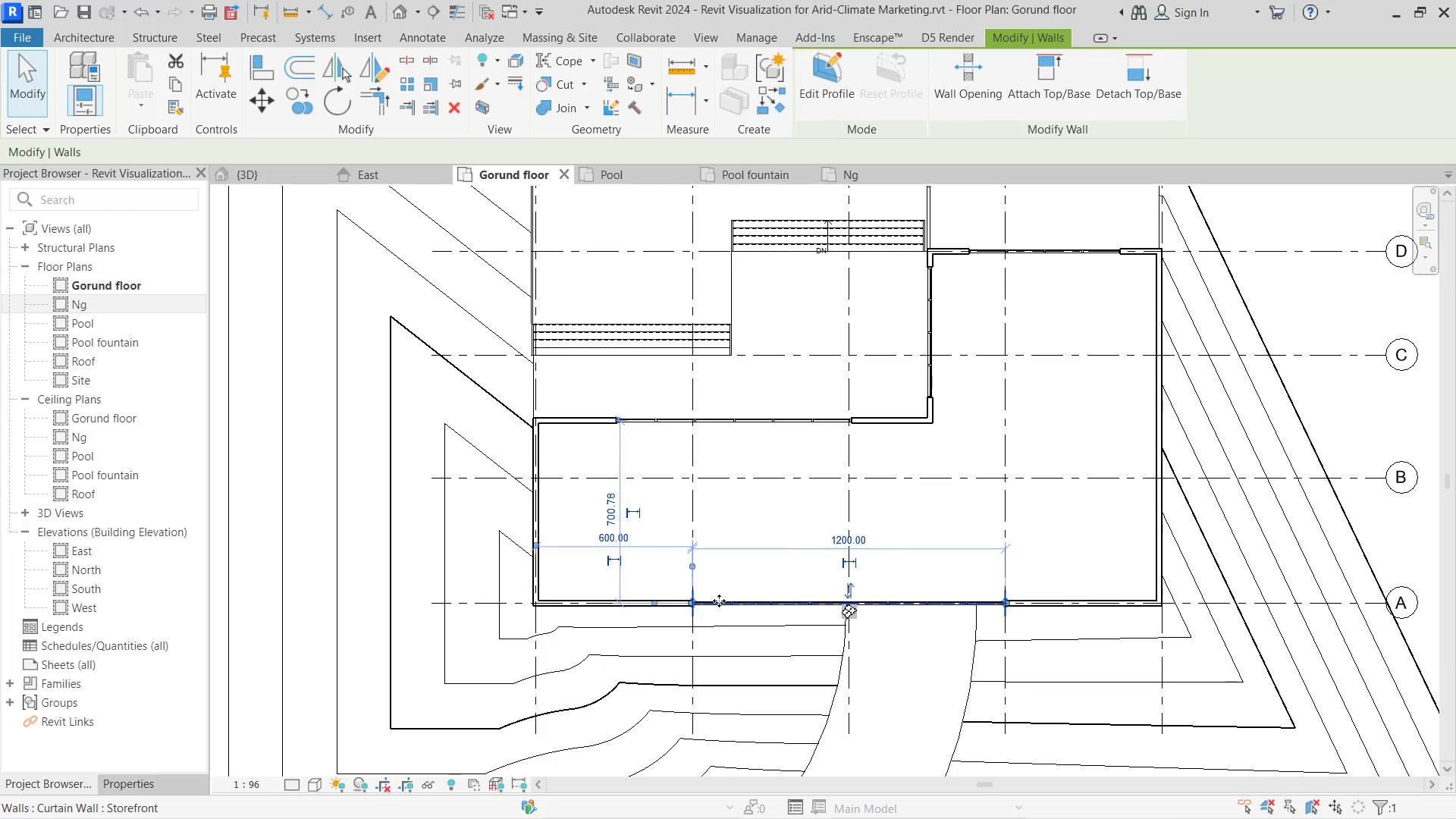 
left_click_drag(start_coordinate=[698, 602], to_coordinate=[842, 598])
 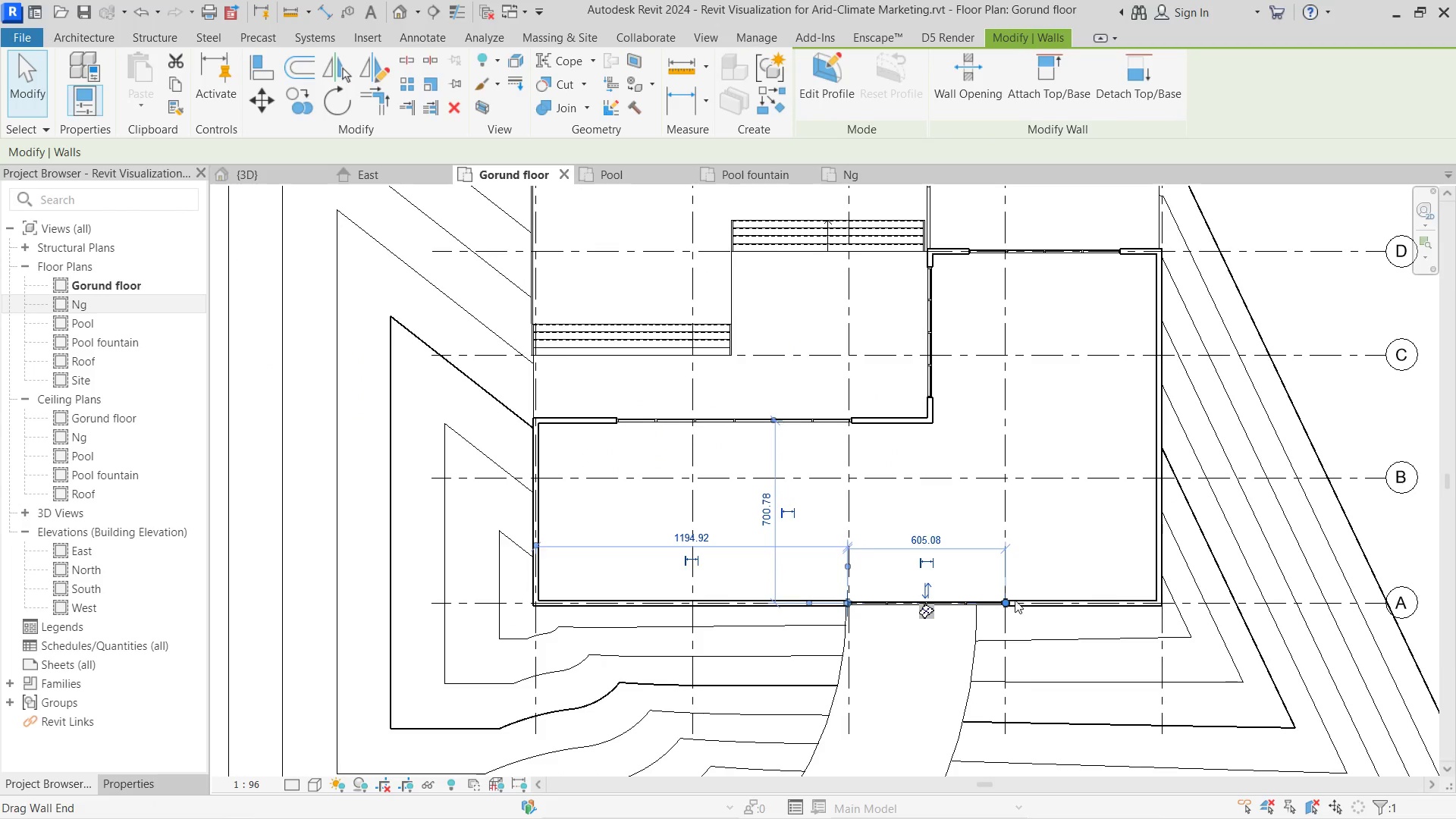 
left_click_drag(start_coordinate=[1007, 600], to_coordinate=[984, 600])
 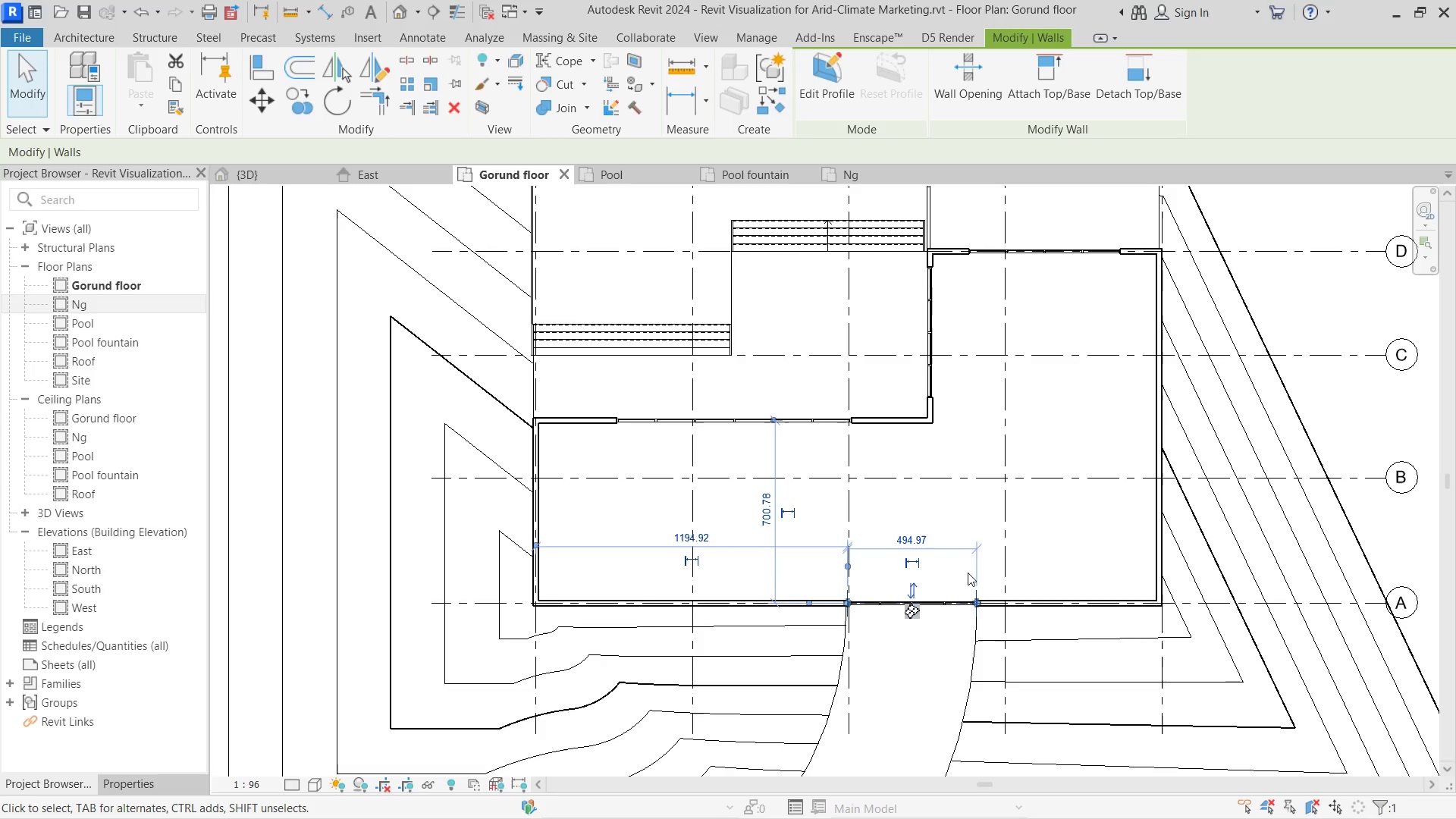 
left_click([958, 570])
 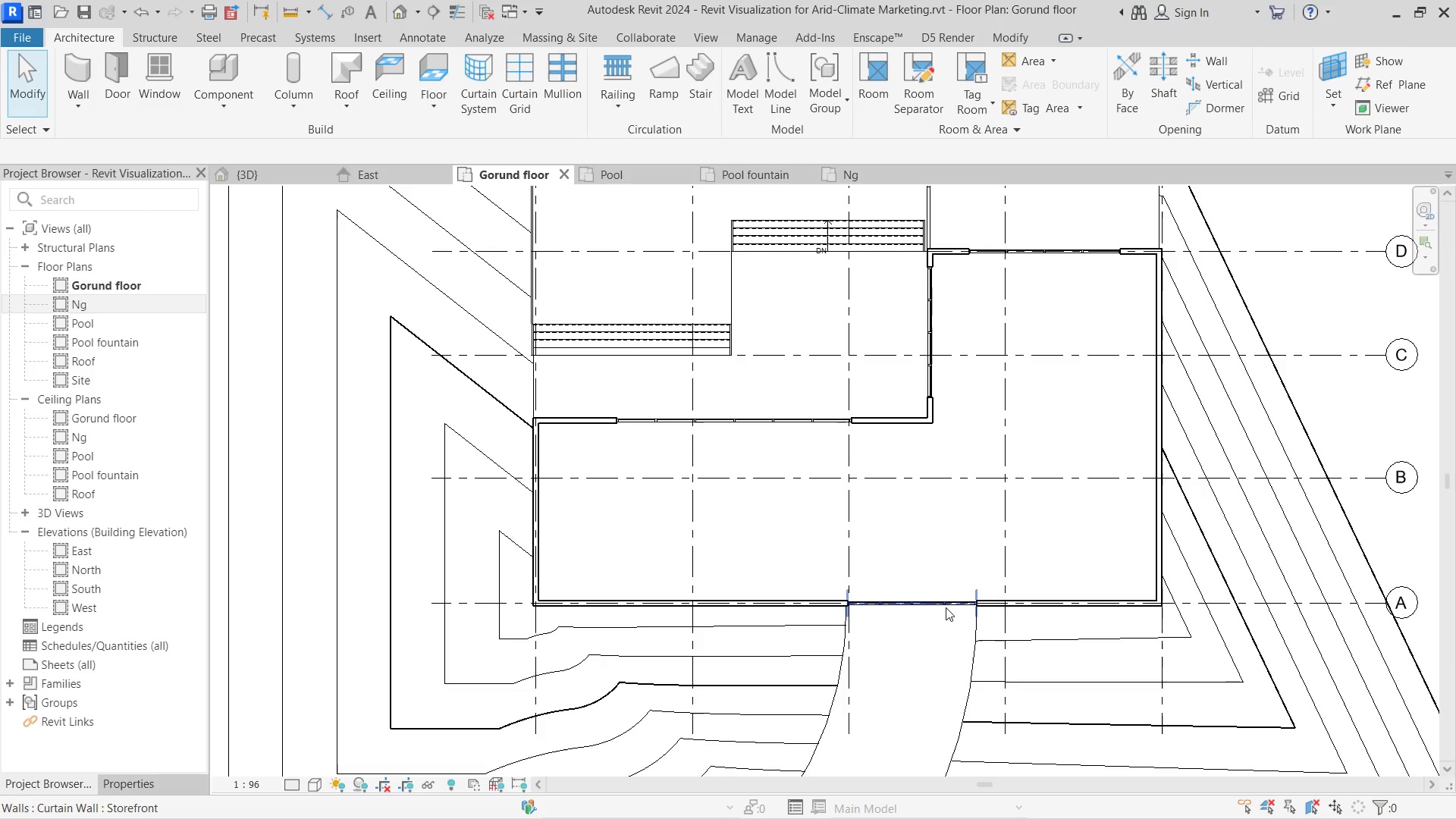 
left_click([946, 607])
 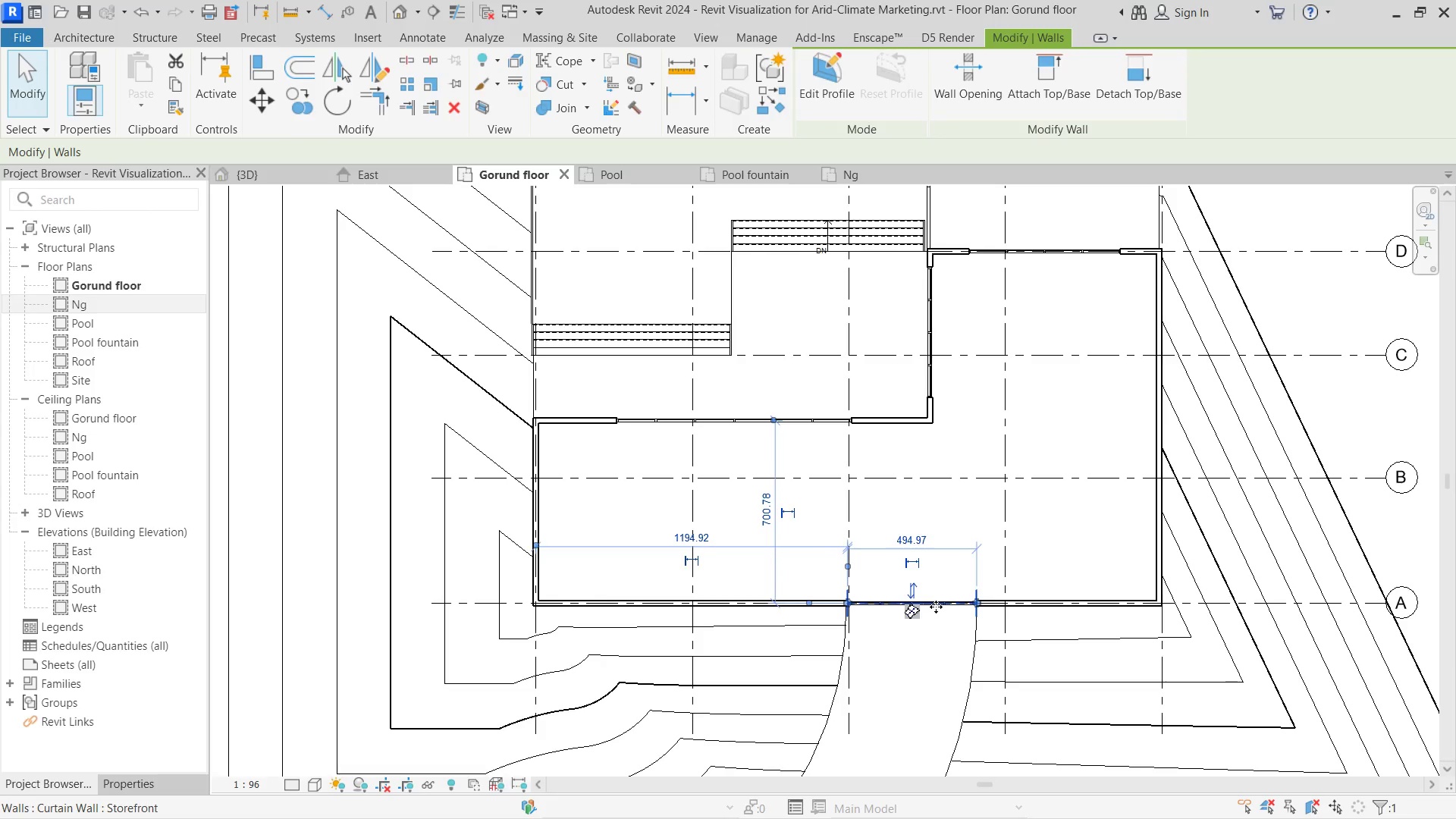 
hold_key(key=ControlLeft, duration=2.09)
left_click_drag(start_coordinate=[936, 607], to_coordinate=[1106, 598])
 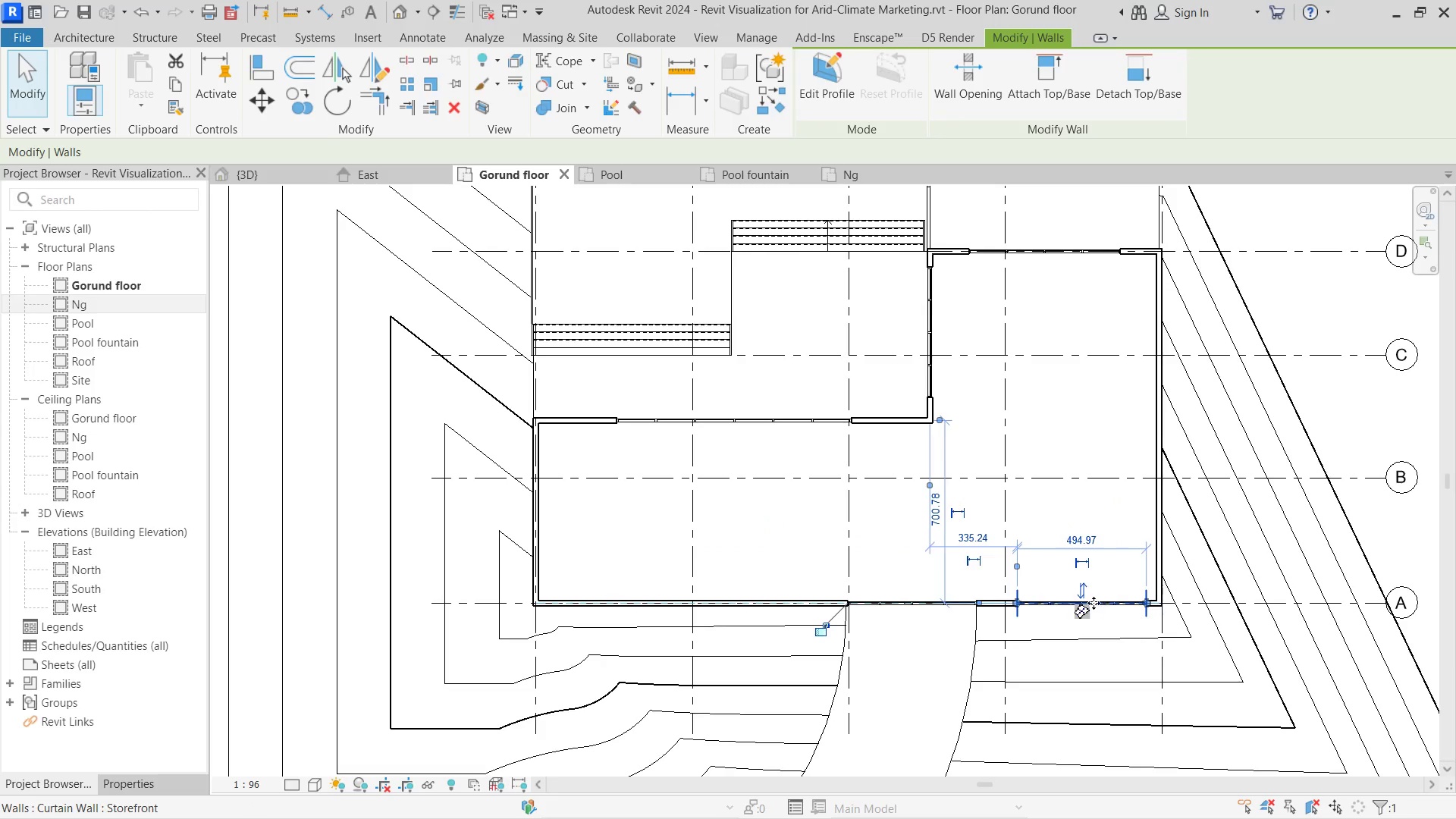 
hold_key(key=ControlLeft, duration=2.41)
left_click_drag(start_coordinate=[1120, 603], to_coordinate=[767, 604])
 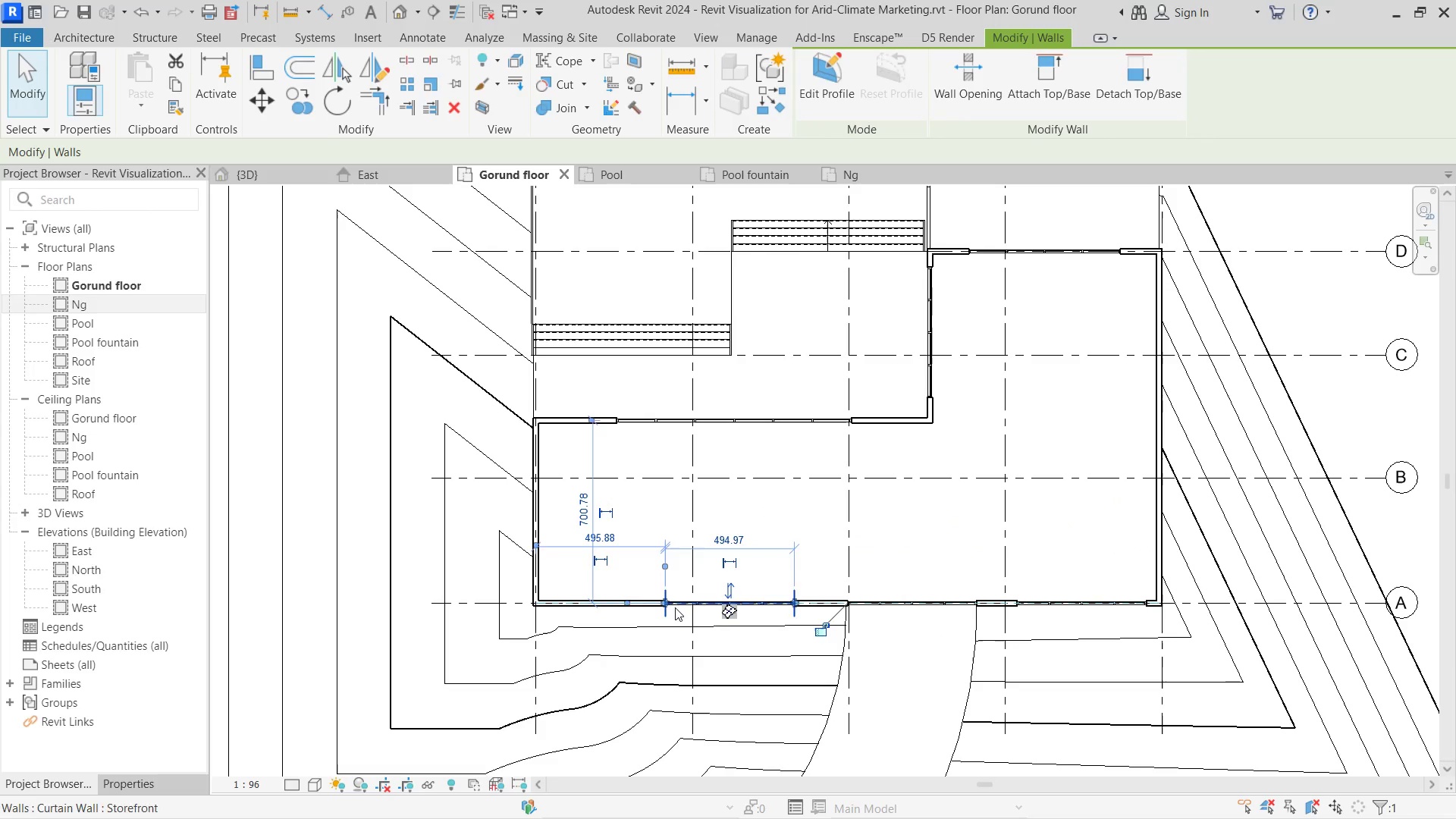 
left_click_drag(start_coordinate=[661, 602], to_coordinate=[560, 597])
 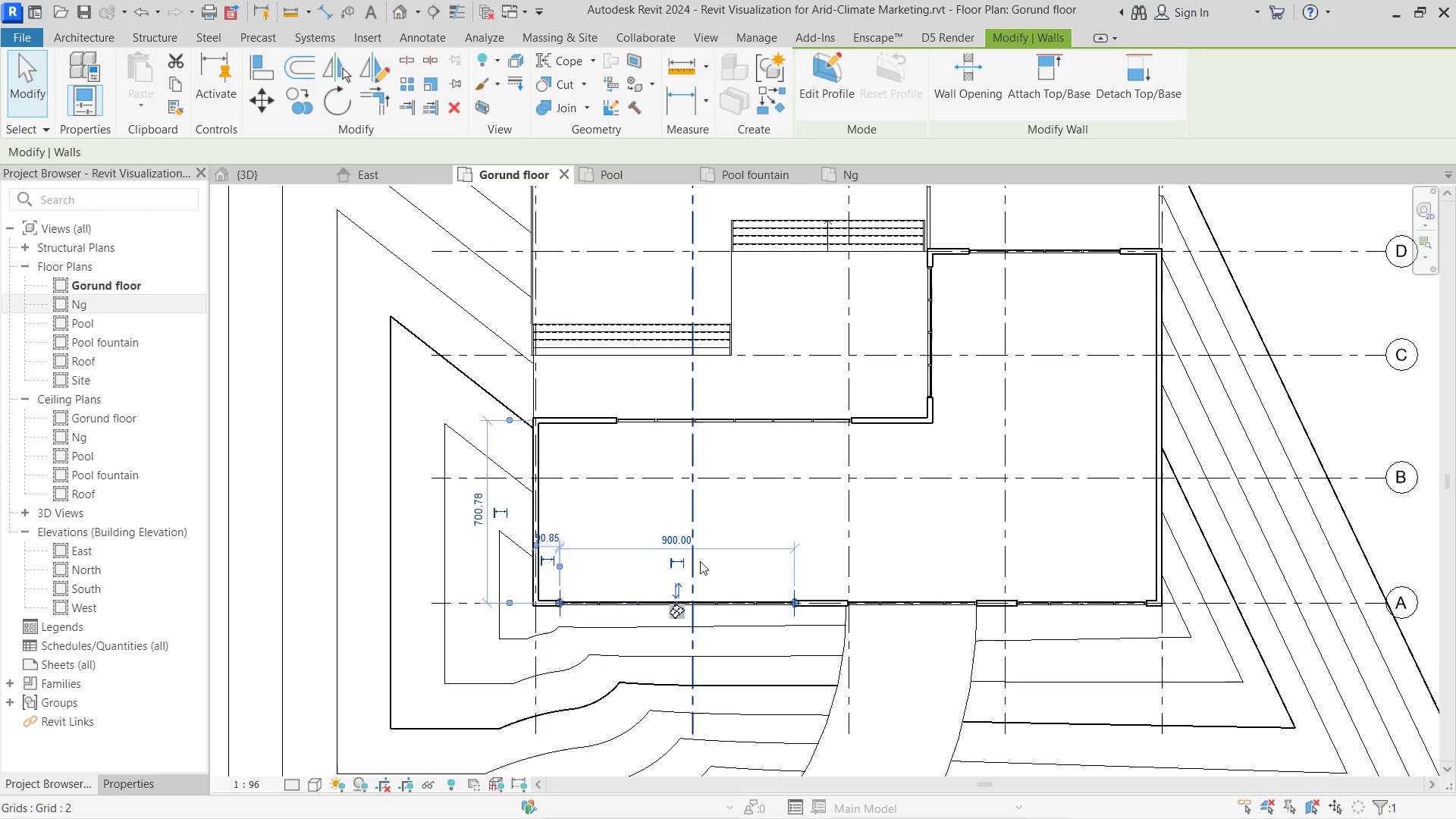 
left_click([723, 513])
 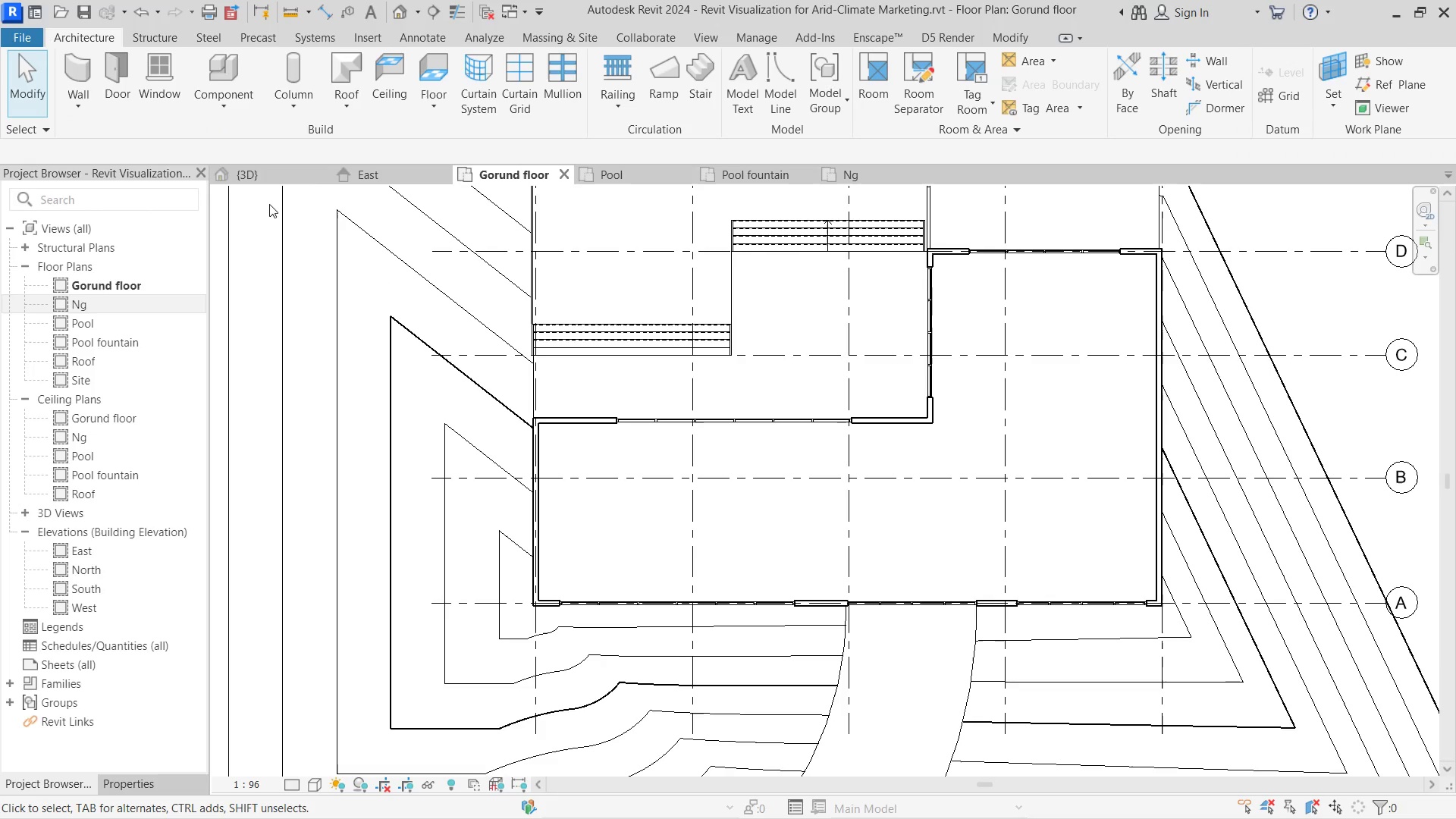 
left_click([264, 175])
 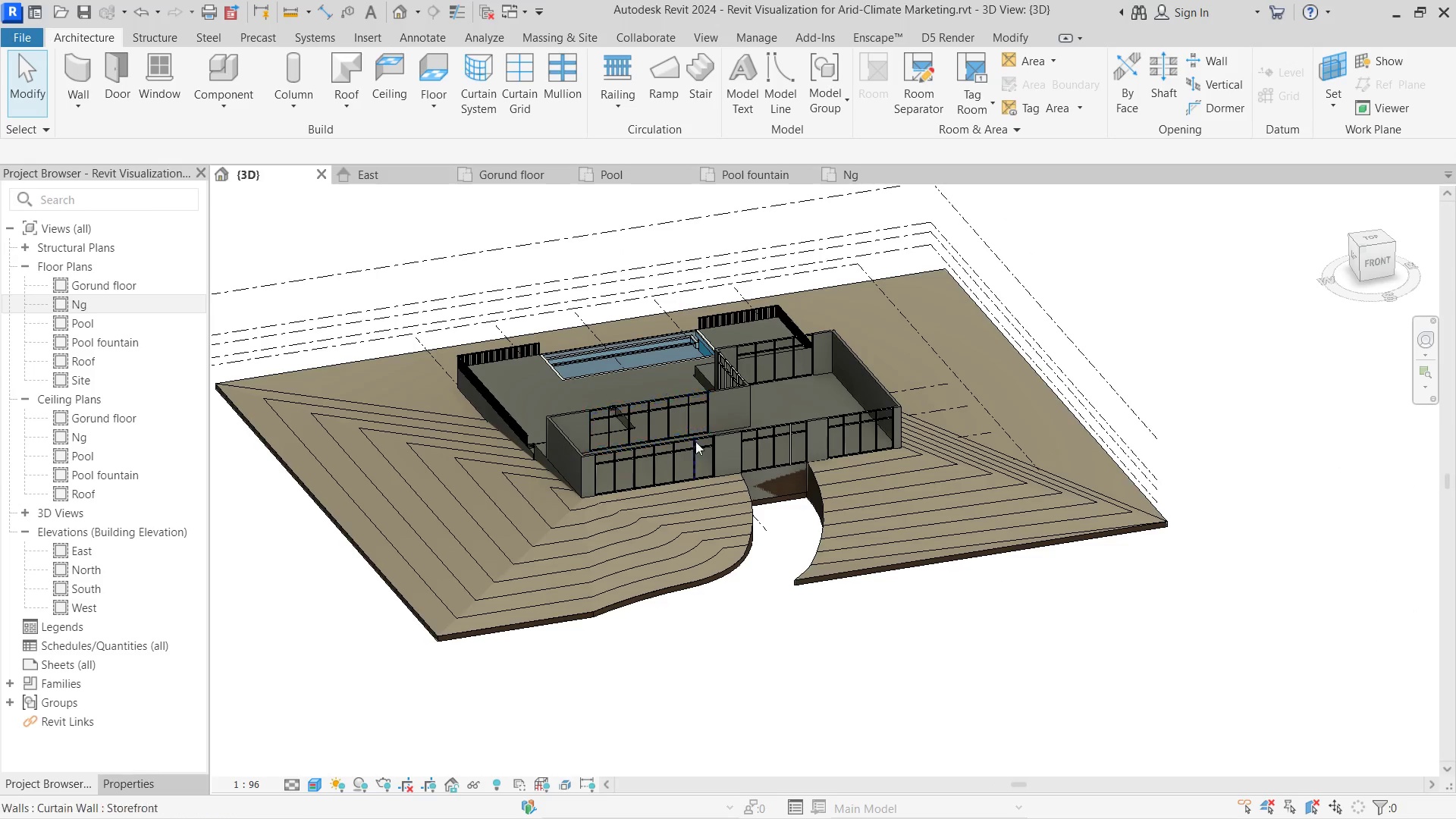 
hold_key(key=ShiftLeft, duration=1.56)
 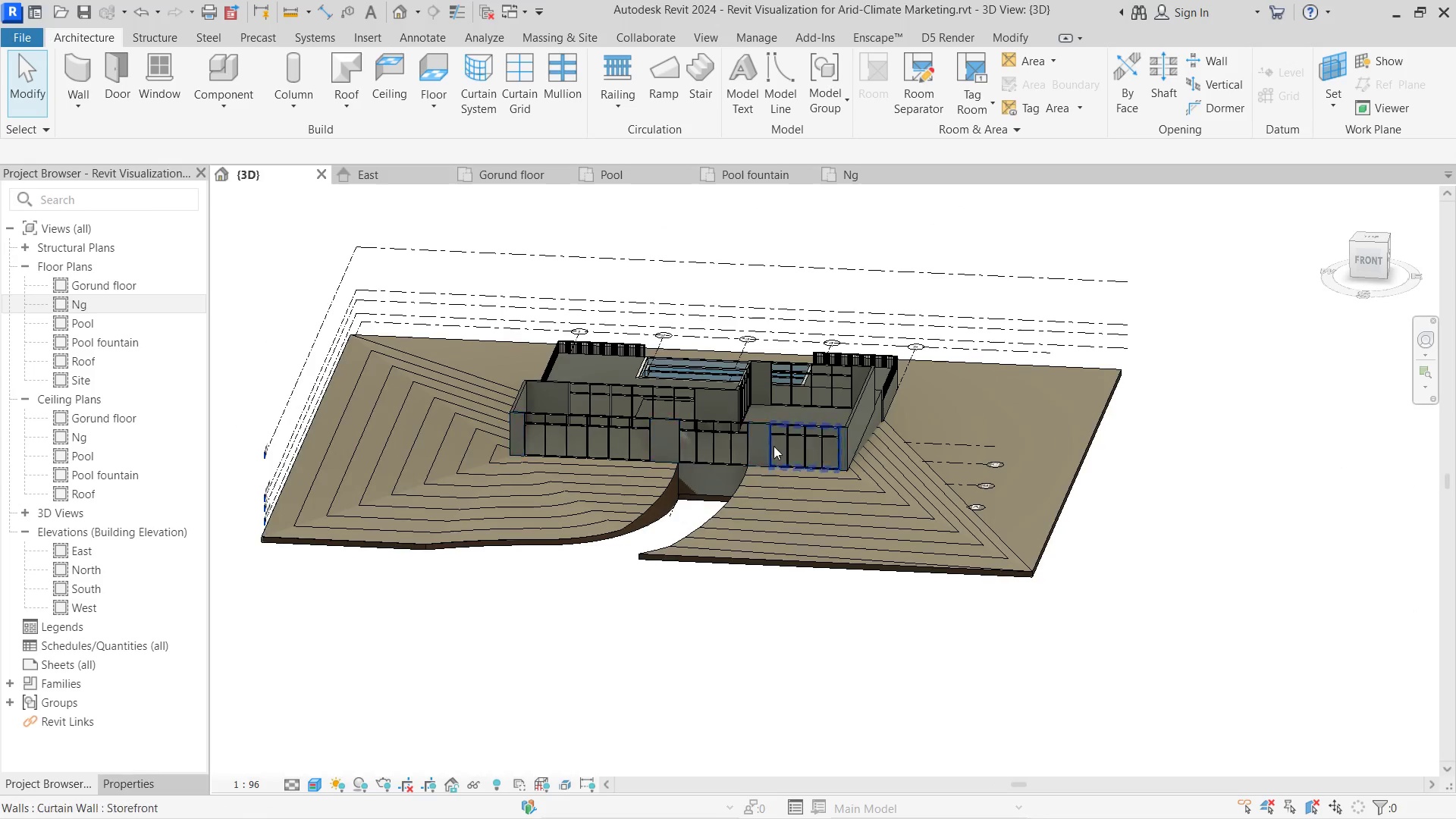 
hold_key(key=ShiftLeft, duration=0.56)
 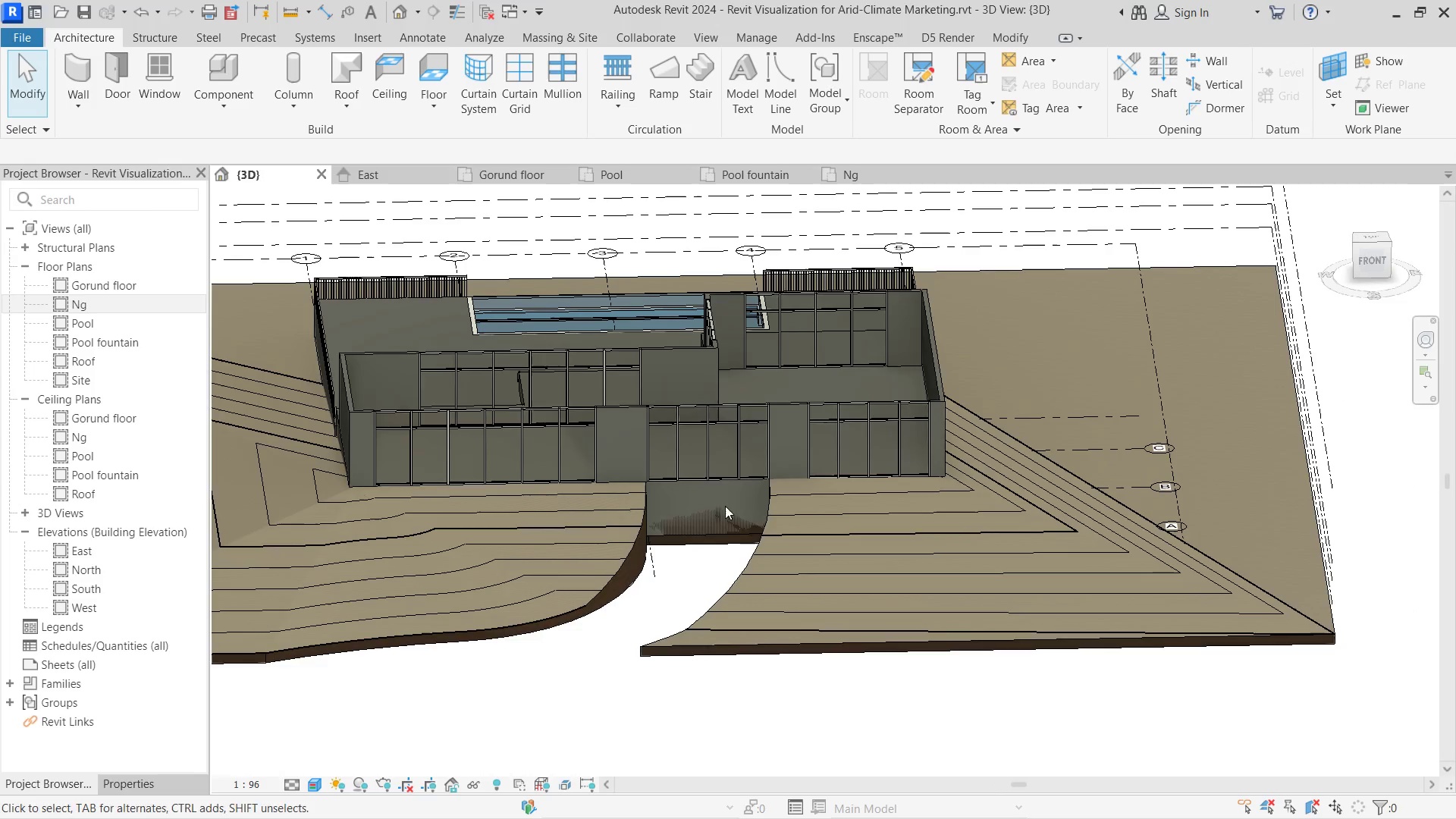 
scroll: coordinate [780, 441], scroll_direction: up, amount: 3.0
 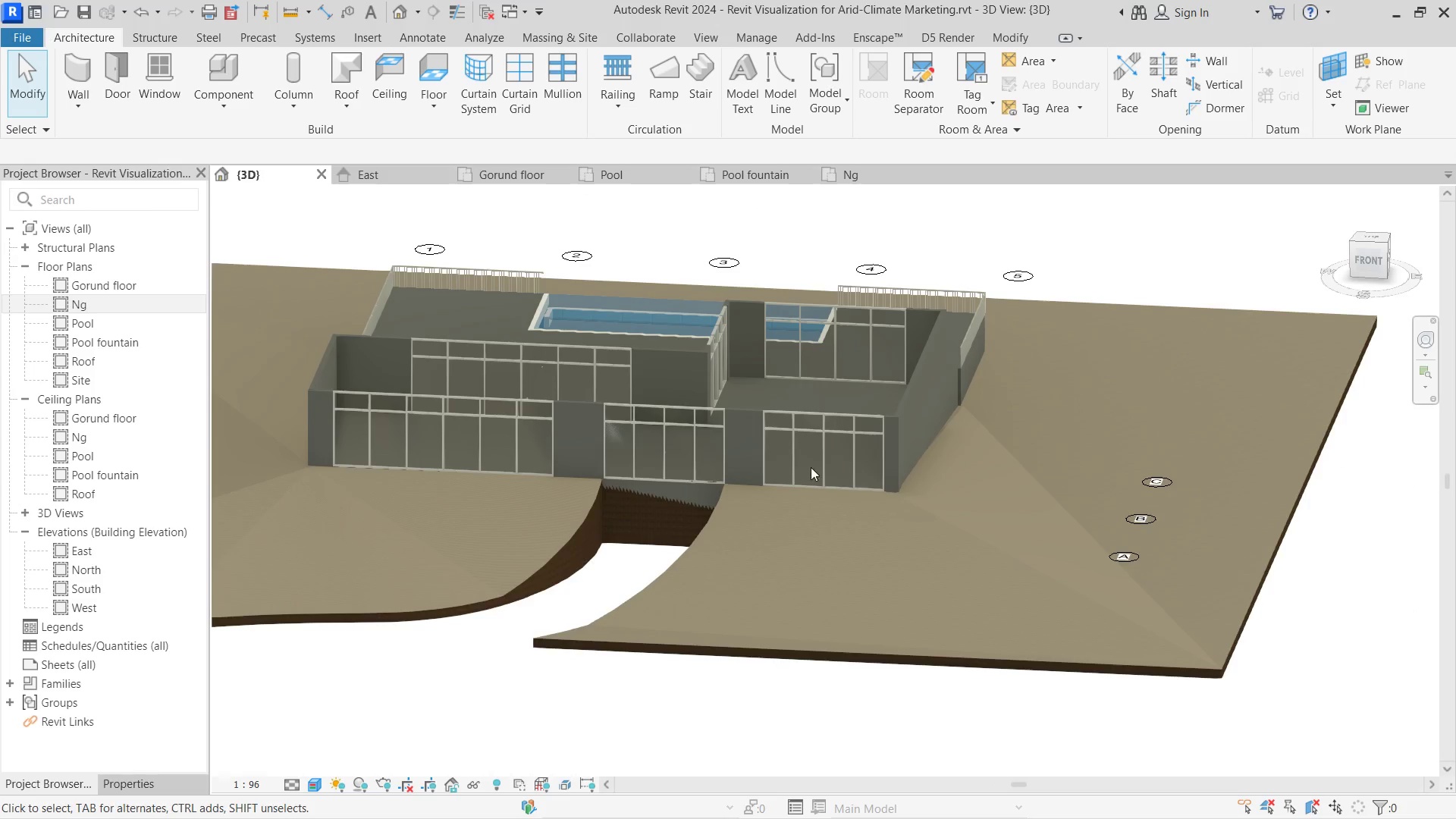 
hold_key(key=ShiftLeft, duration=0.45)
 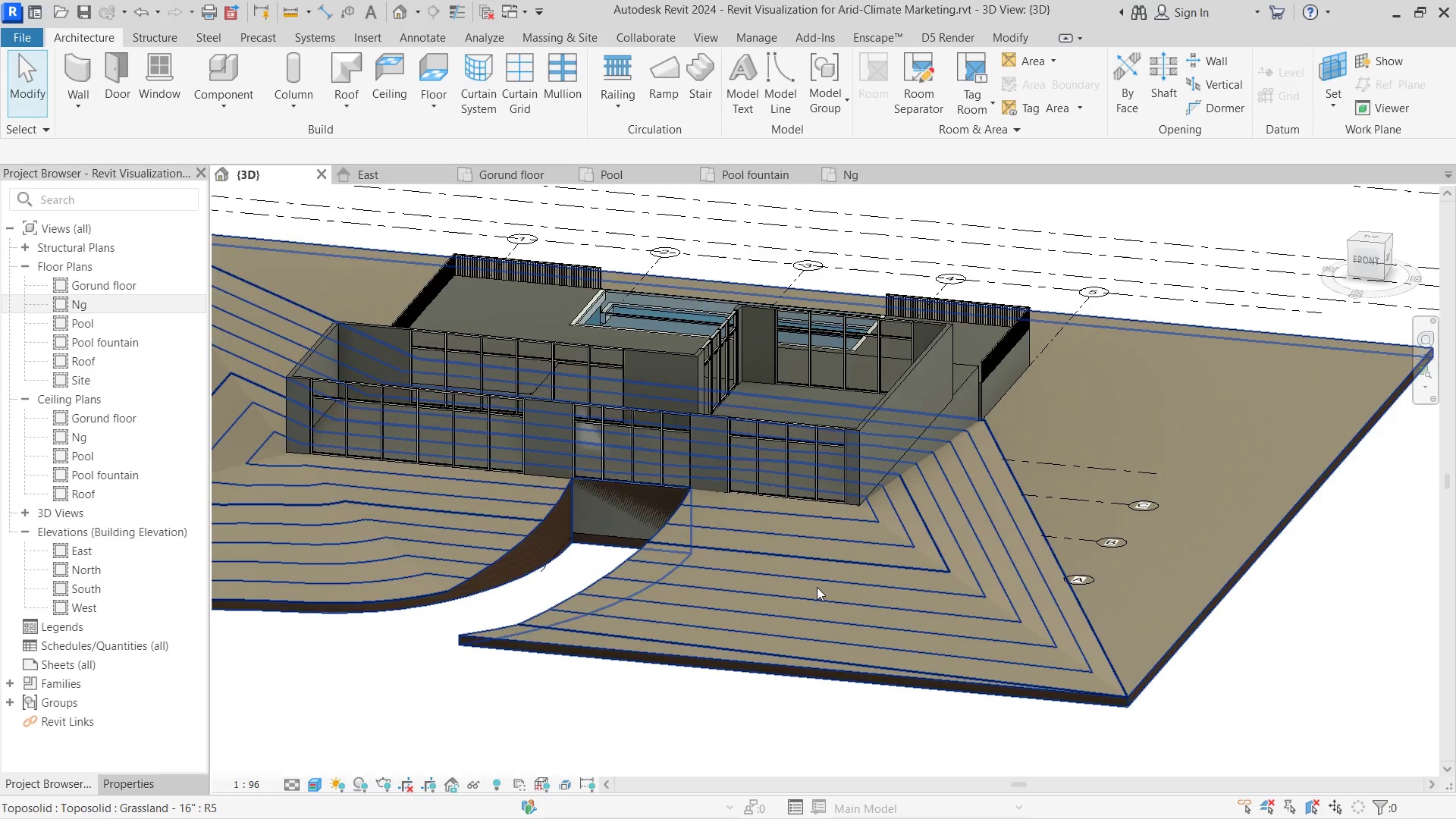 
key(Shift+ShiftLeft)
 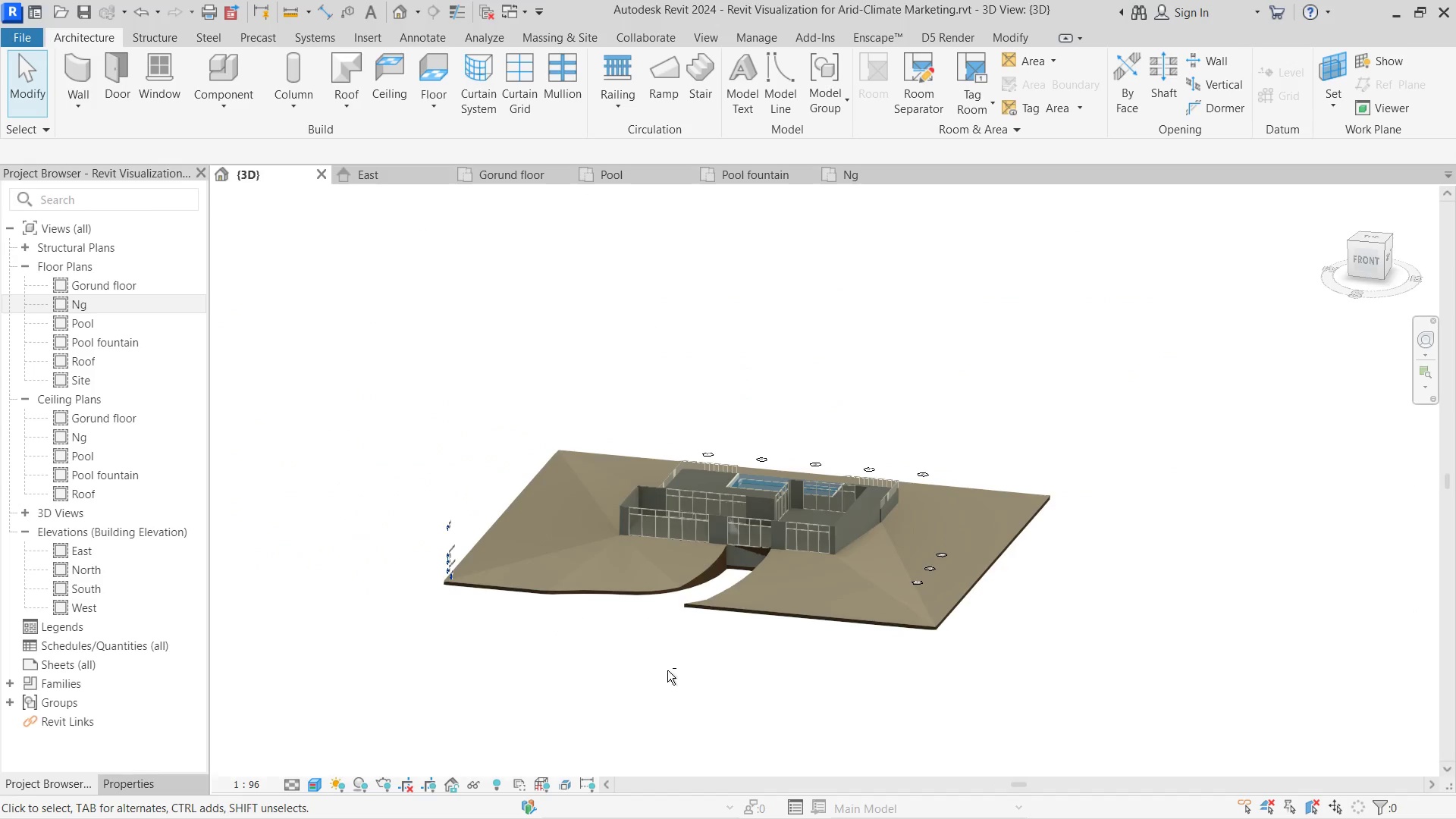 
left_click([667, 670])
 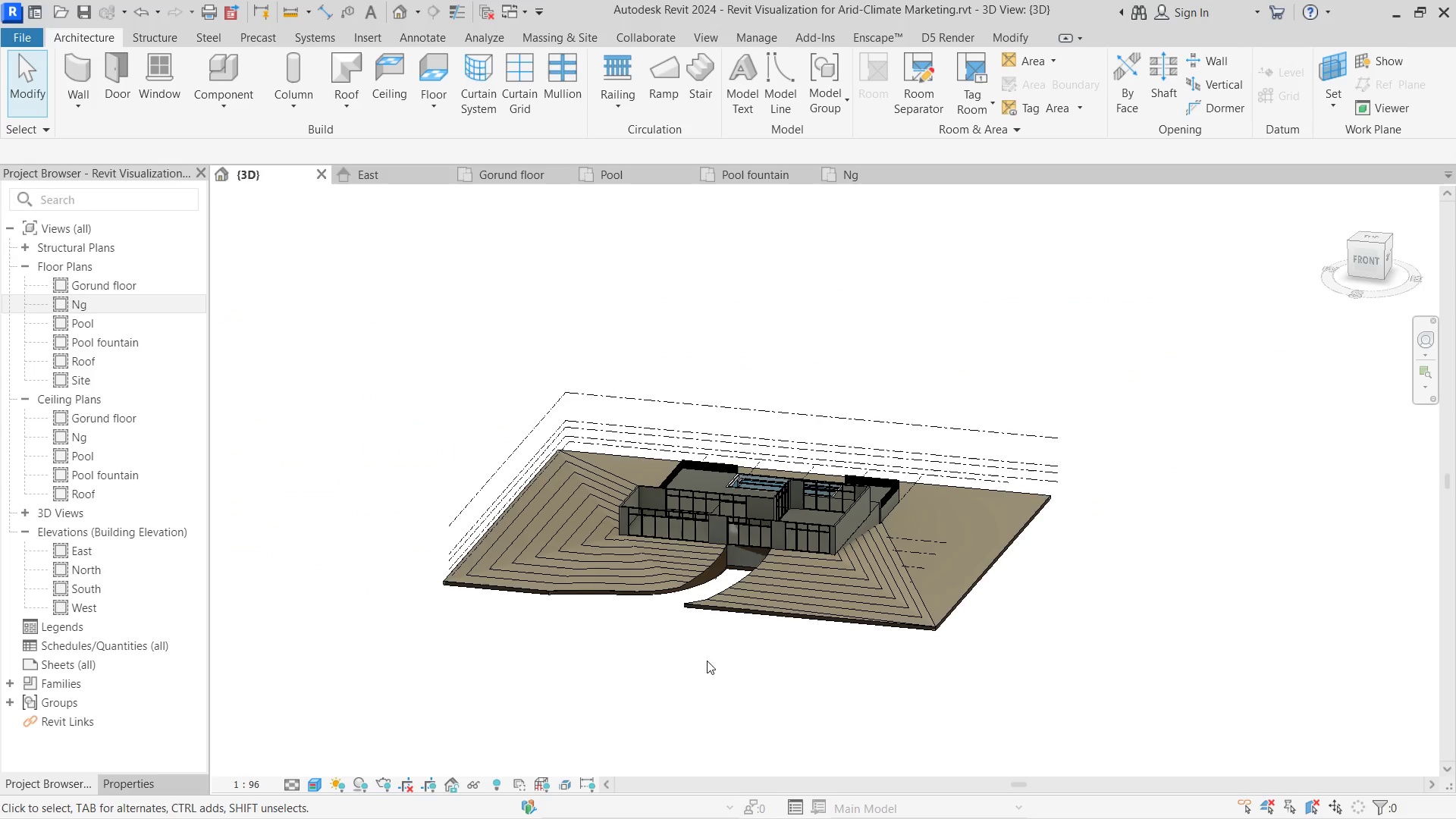 
scroll: coordinate [823, 582], scroll_direction: down, amount: 6.0
 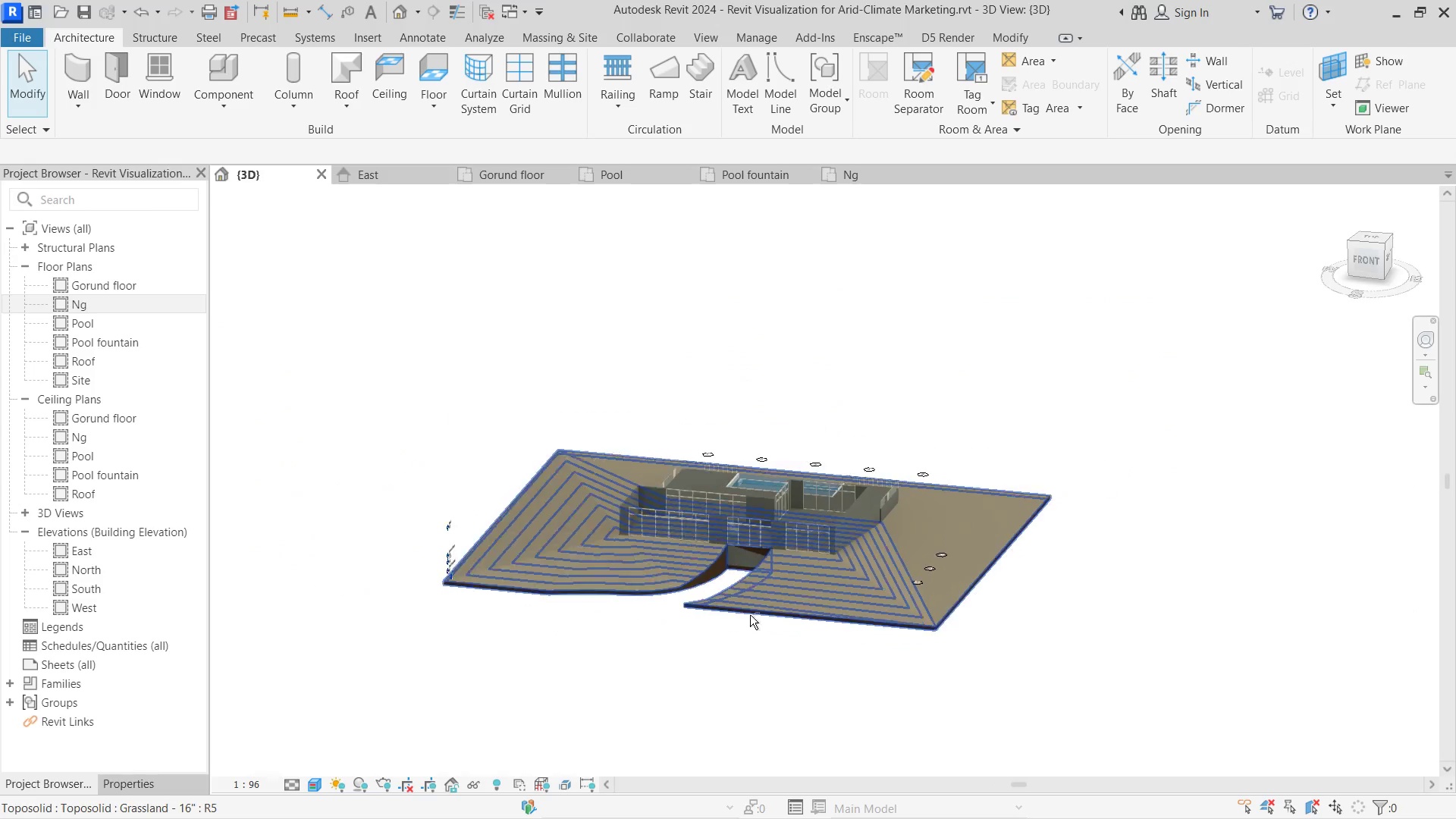 
hold_key(key=ShiftLeft, duration=1.09)
 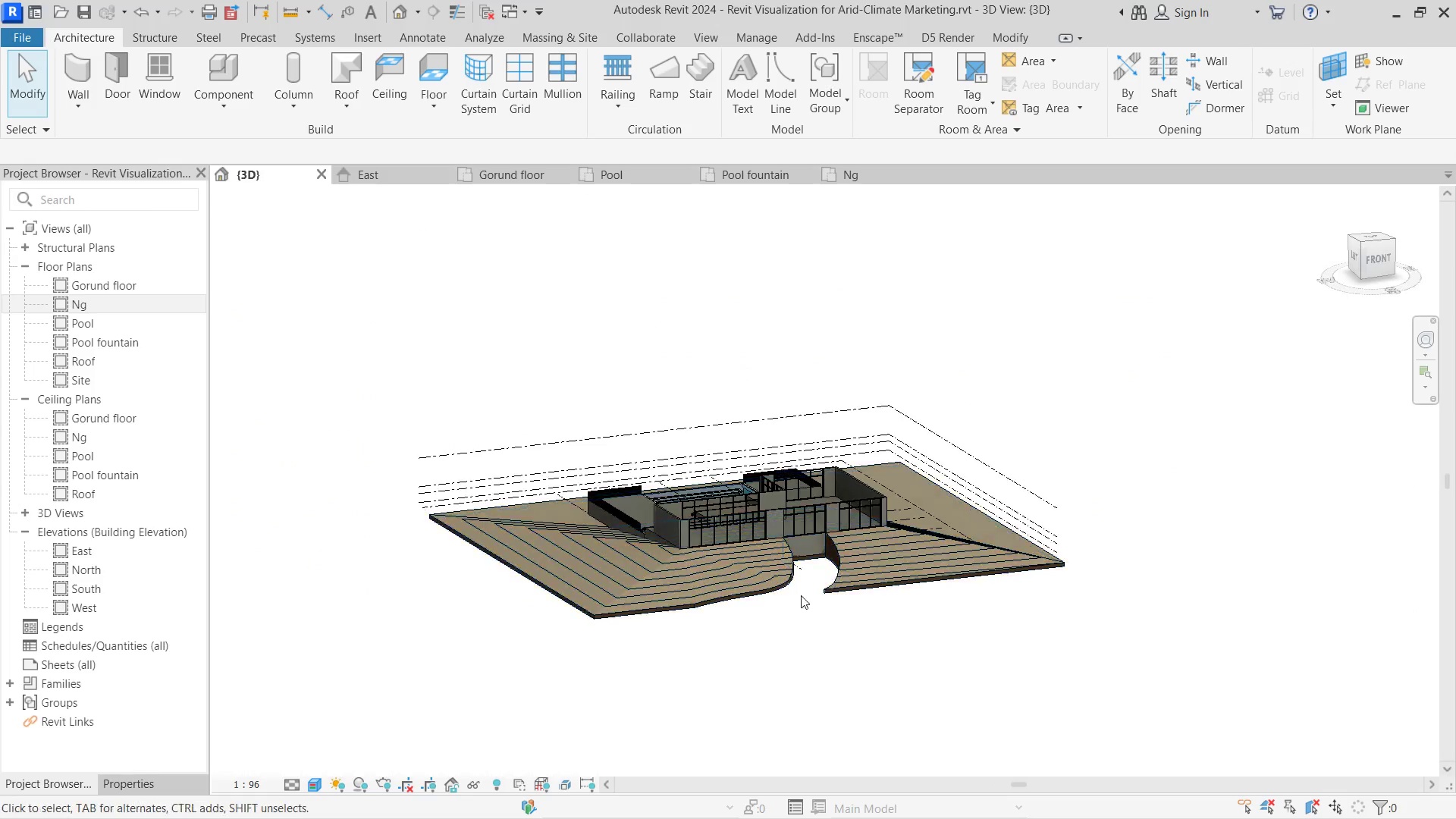 
scroll: coordinate [794, 590], scroll_direction: up, amount: 3.0
 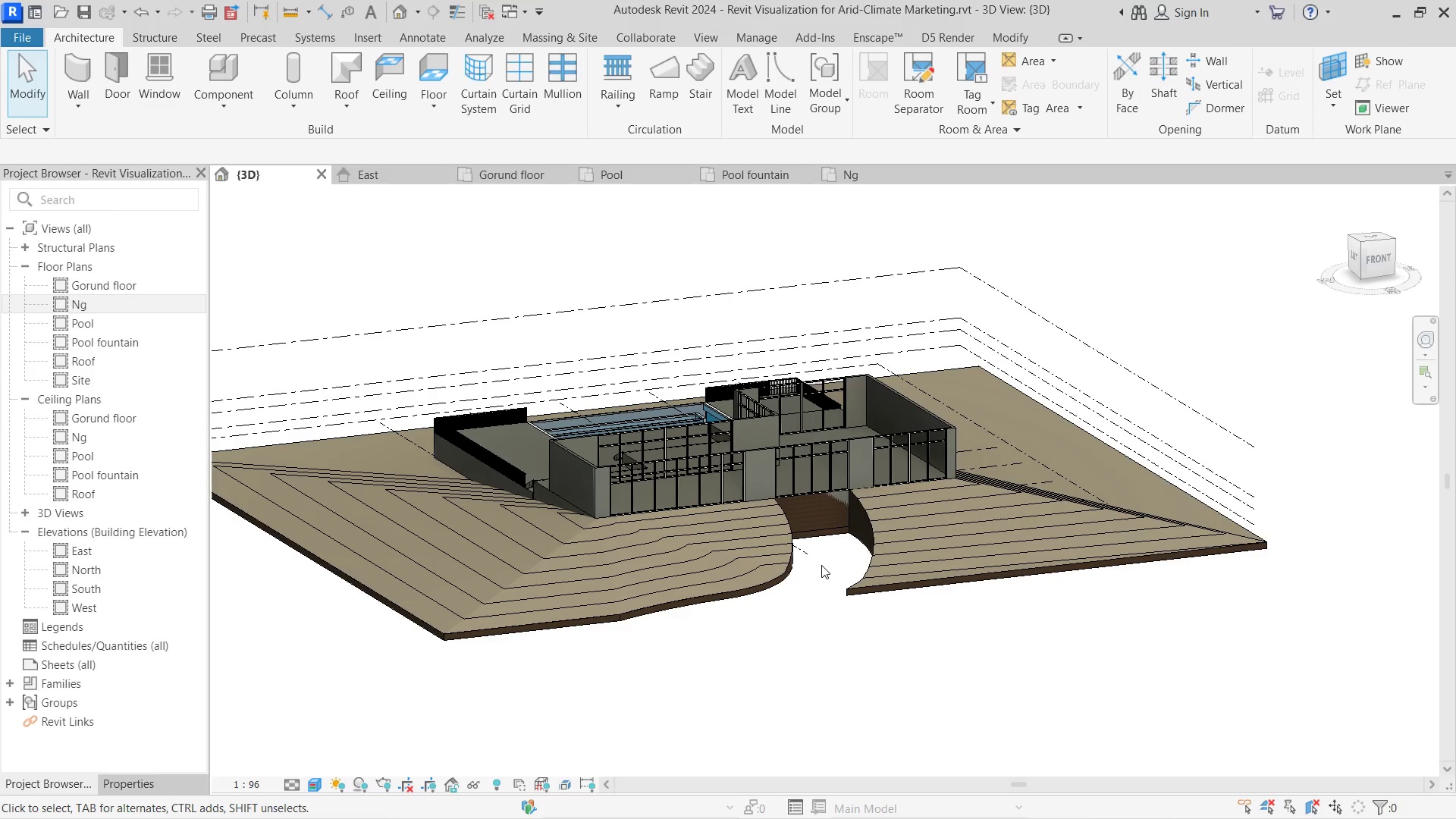 
wait(10.31)
 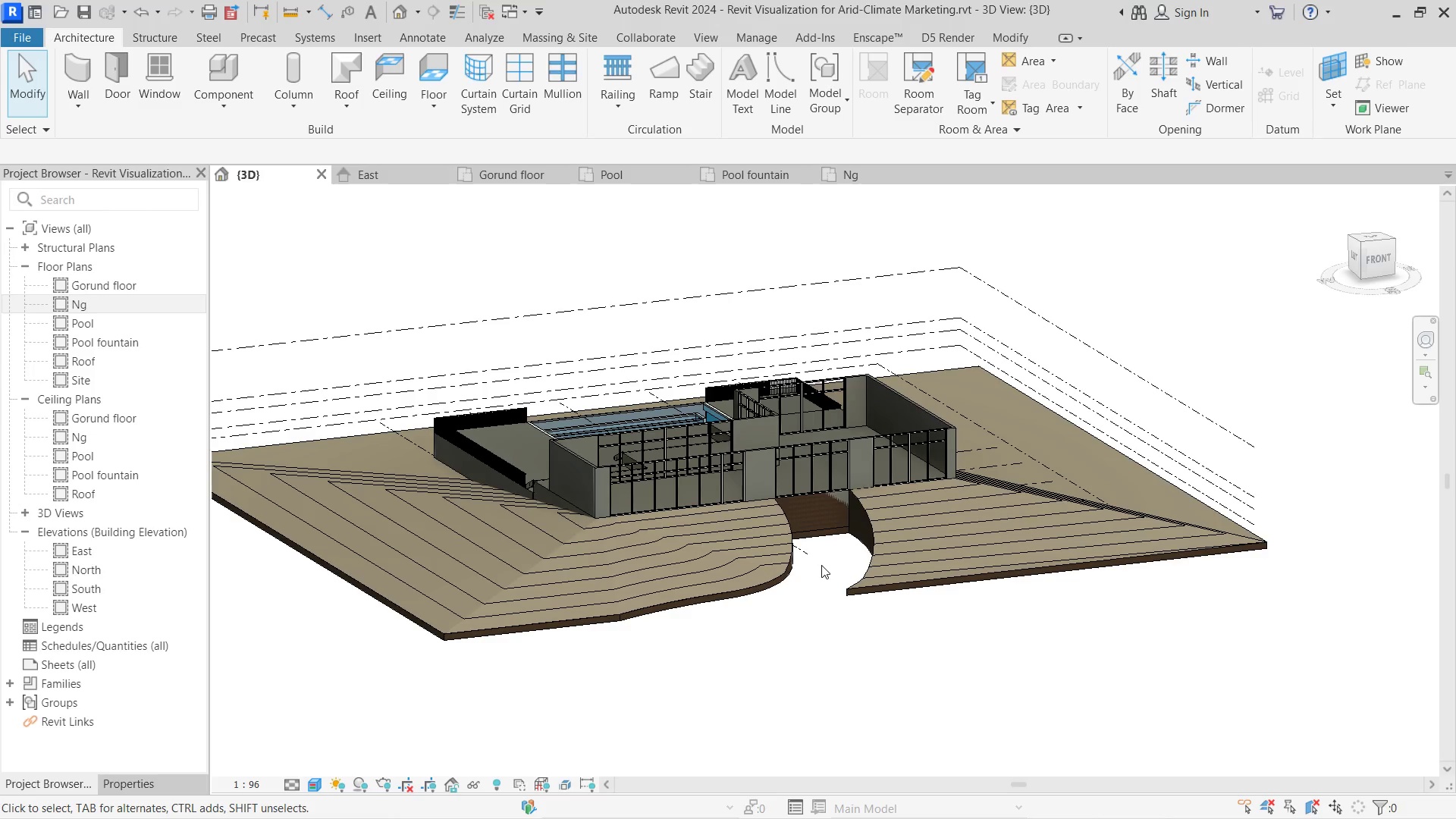 
left_click([866, 174])
 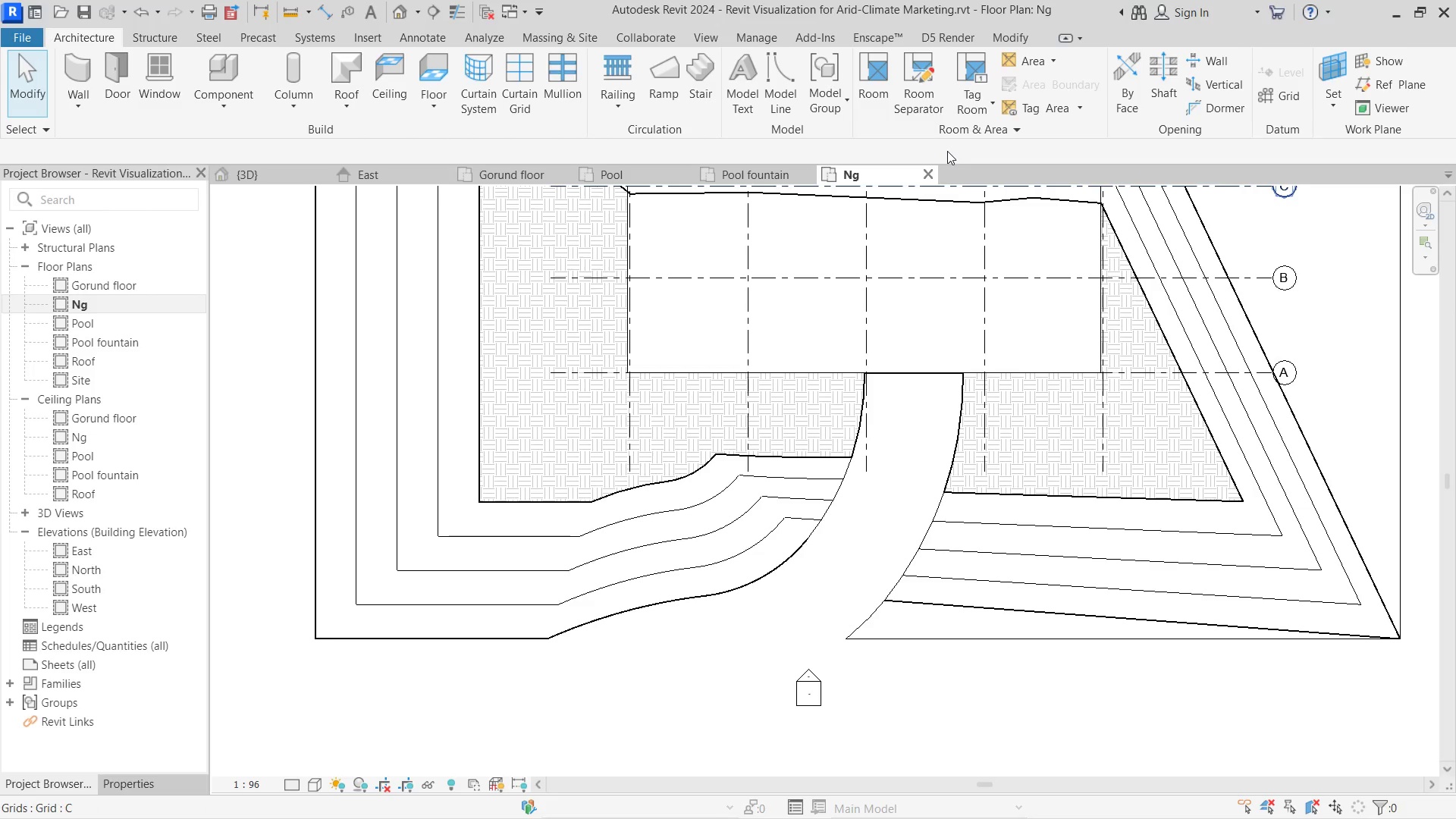 
wait(5.06)
 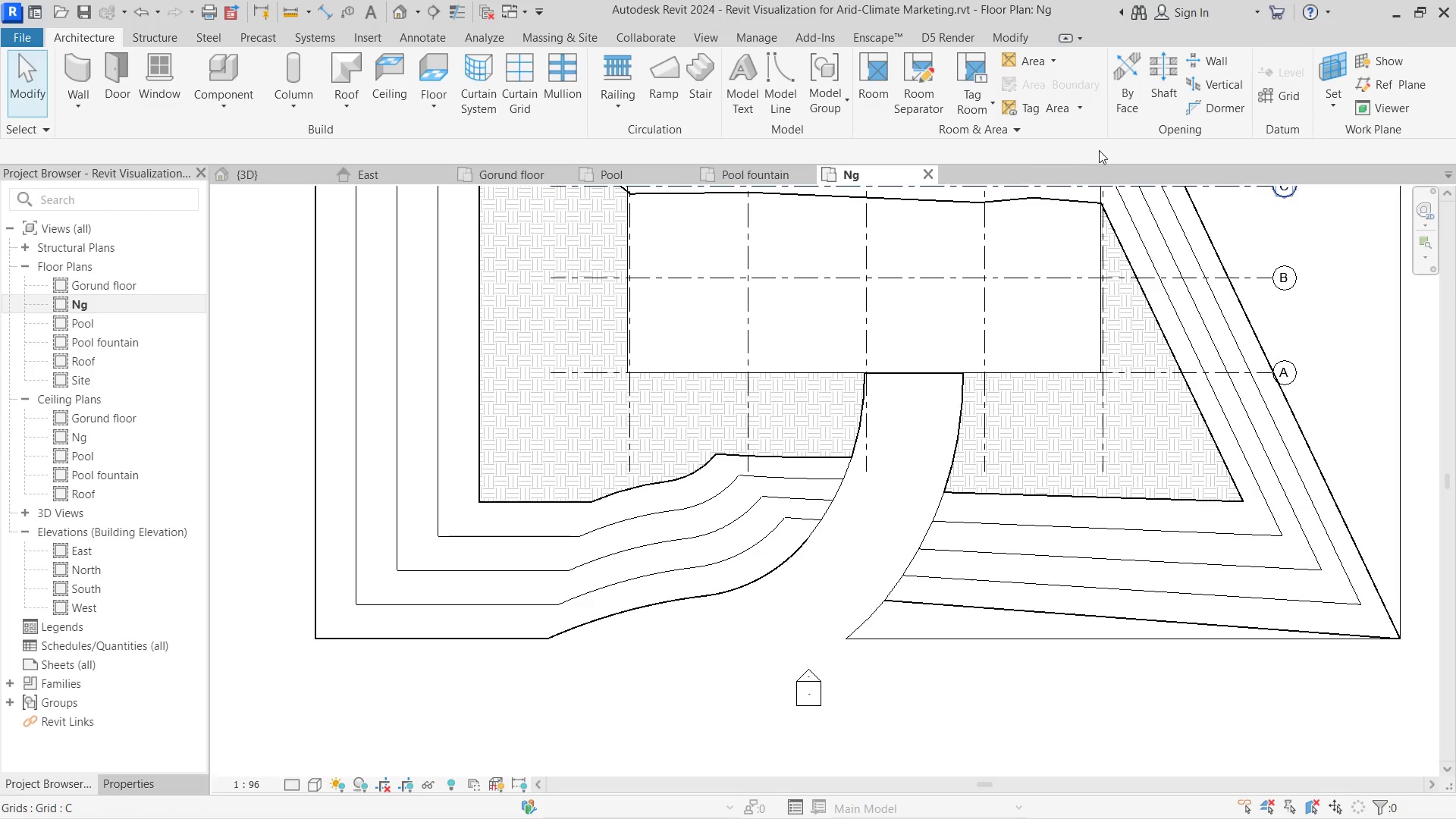 
left_click([435, 70])
 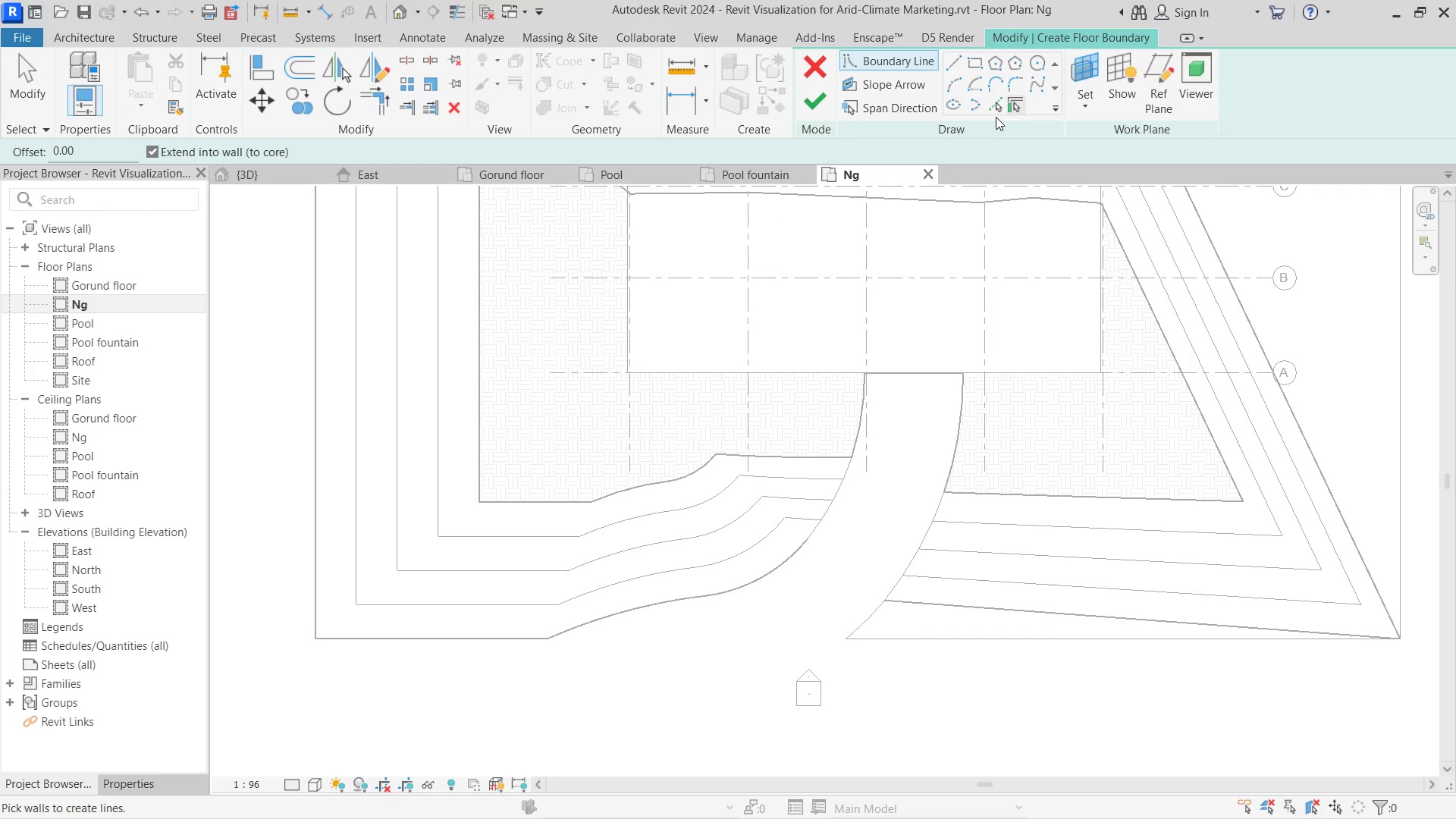 
left_click([996, 105])
 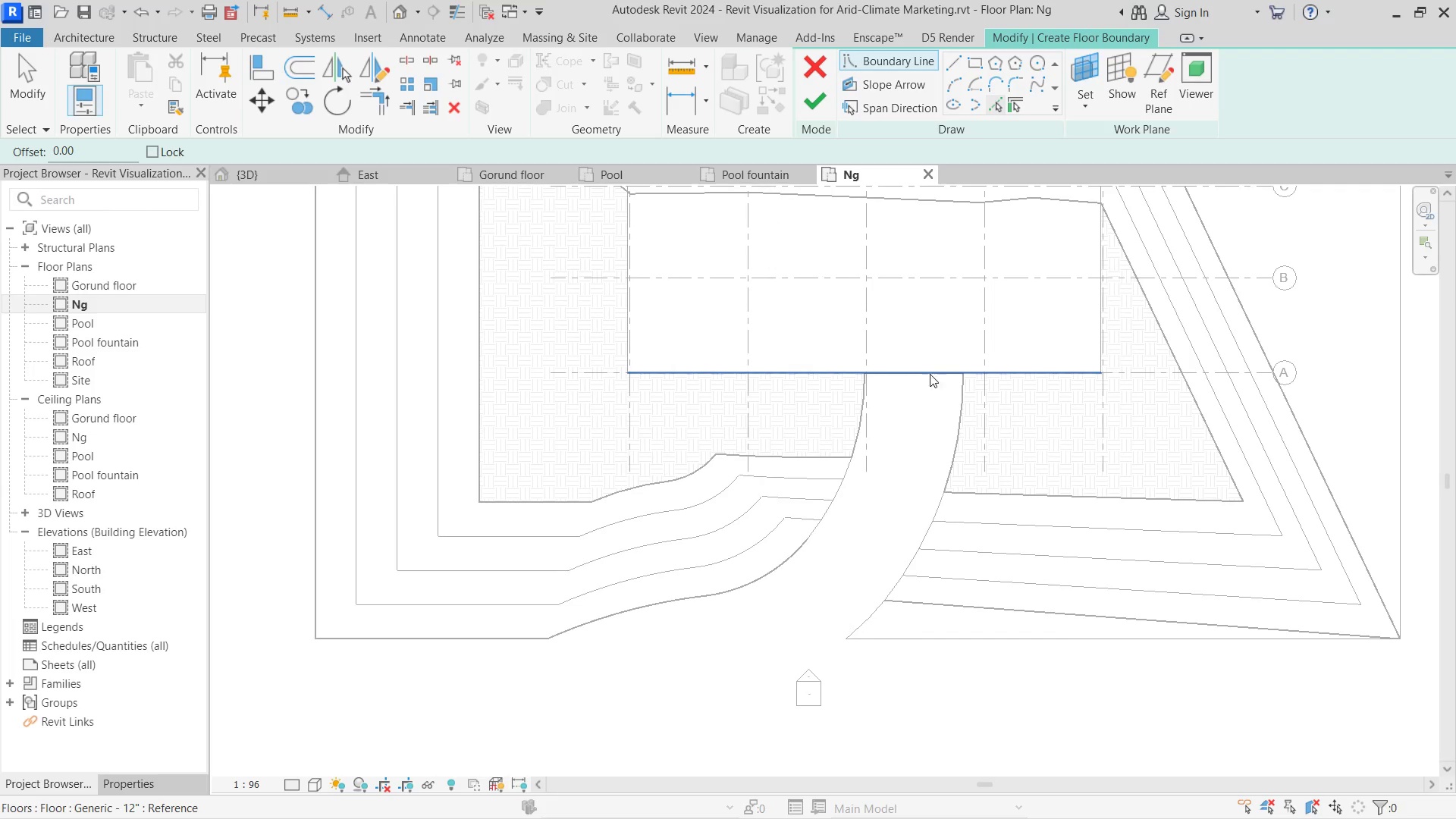 
left_click([924, 378])
 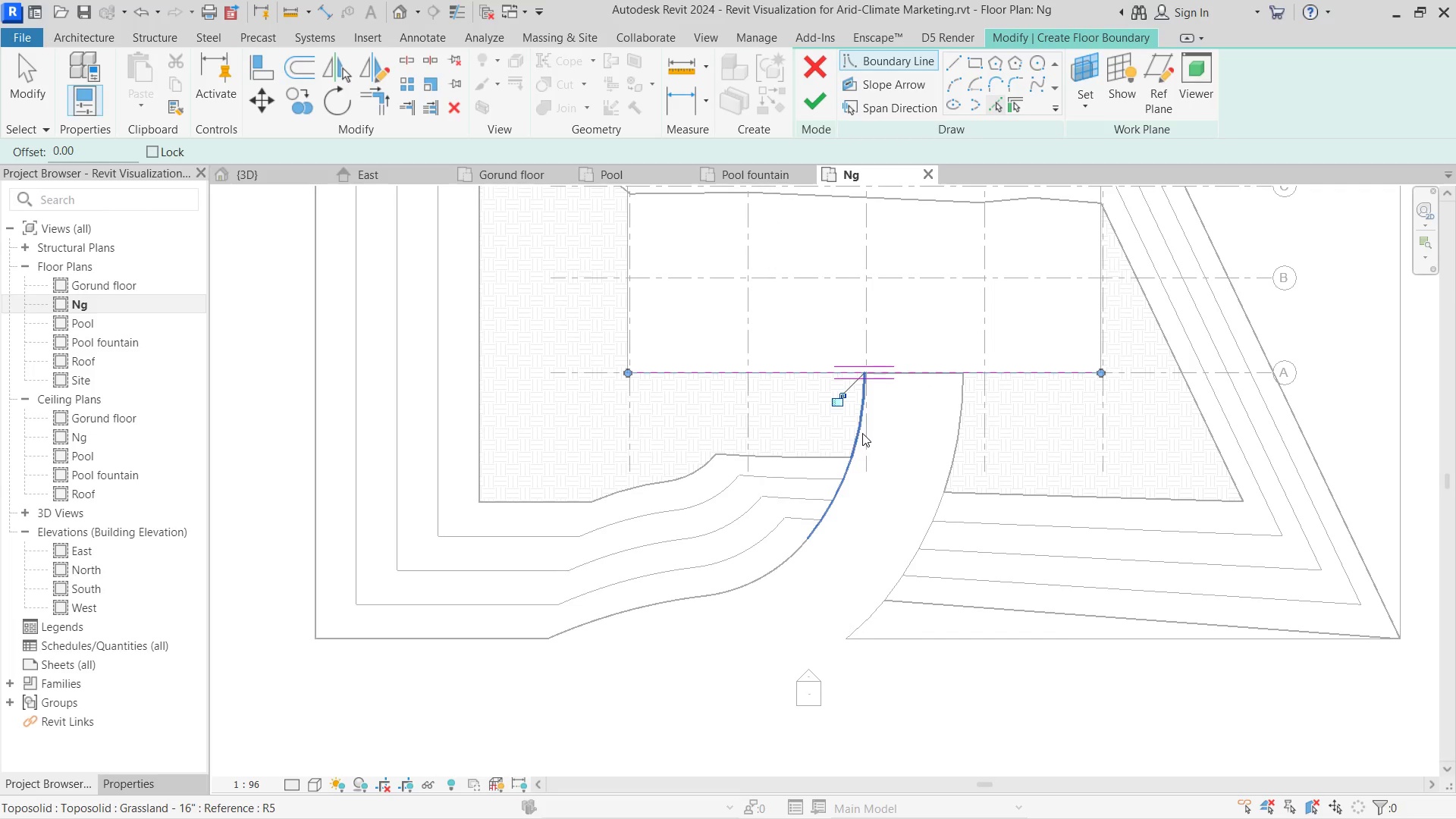 
left_click([862, 433])
 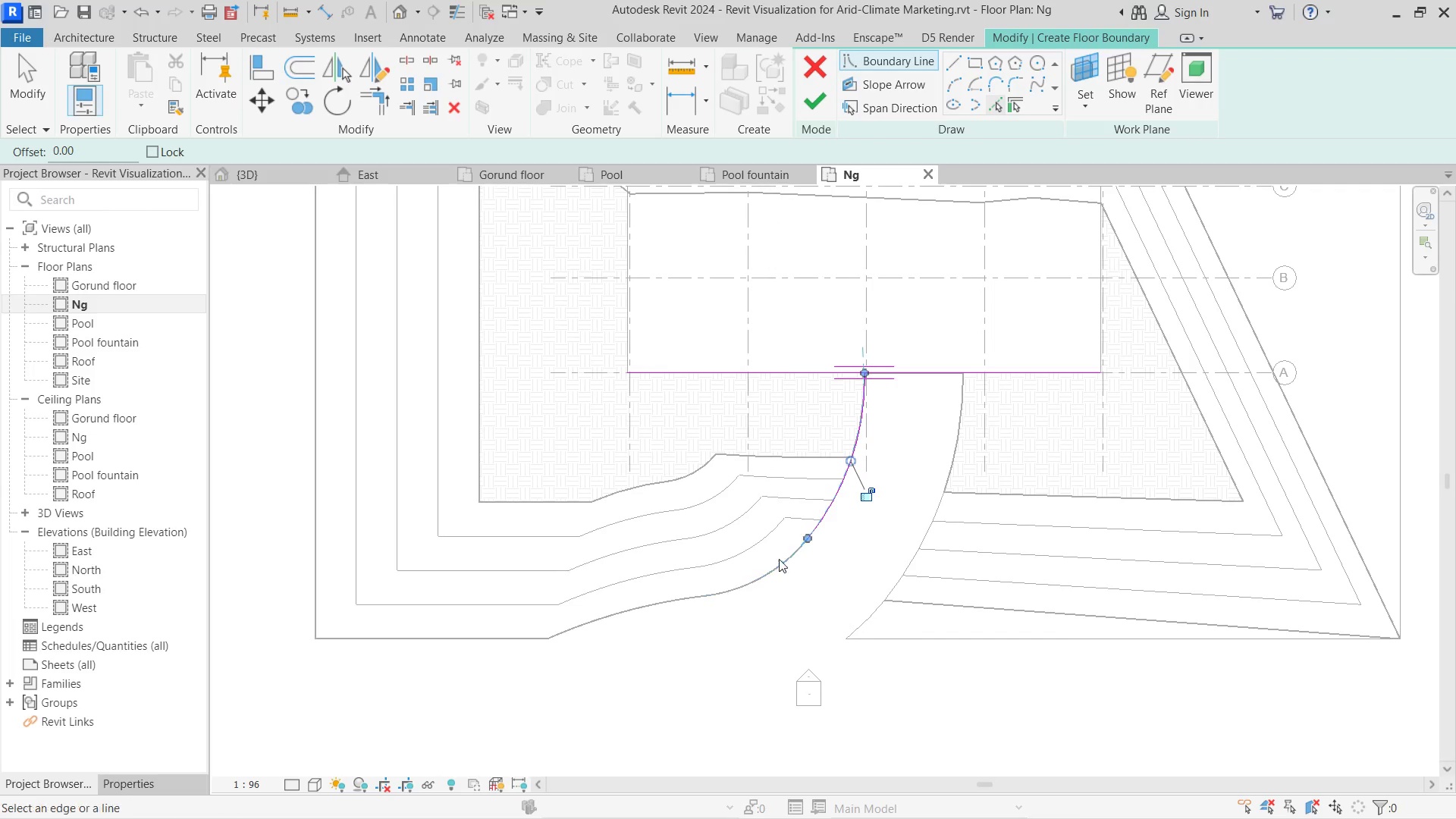 
left_click([778, 568])
 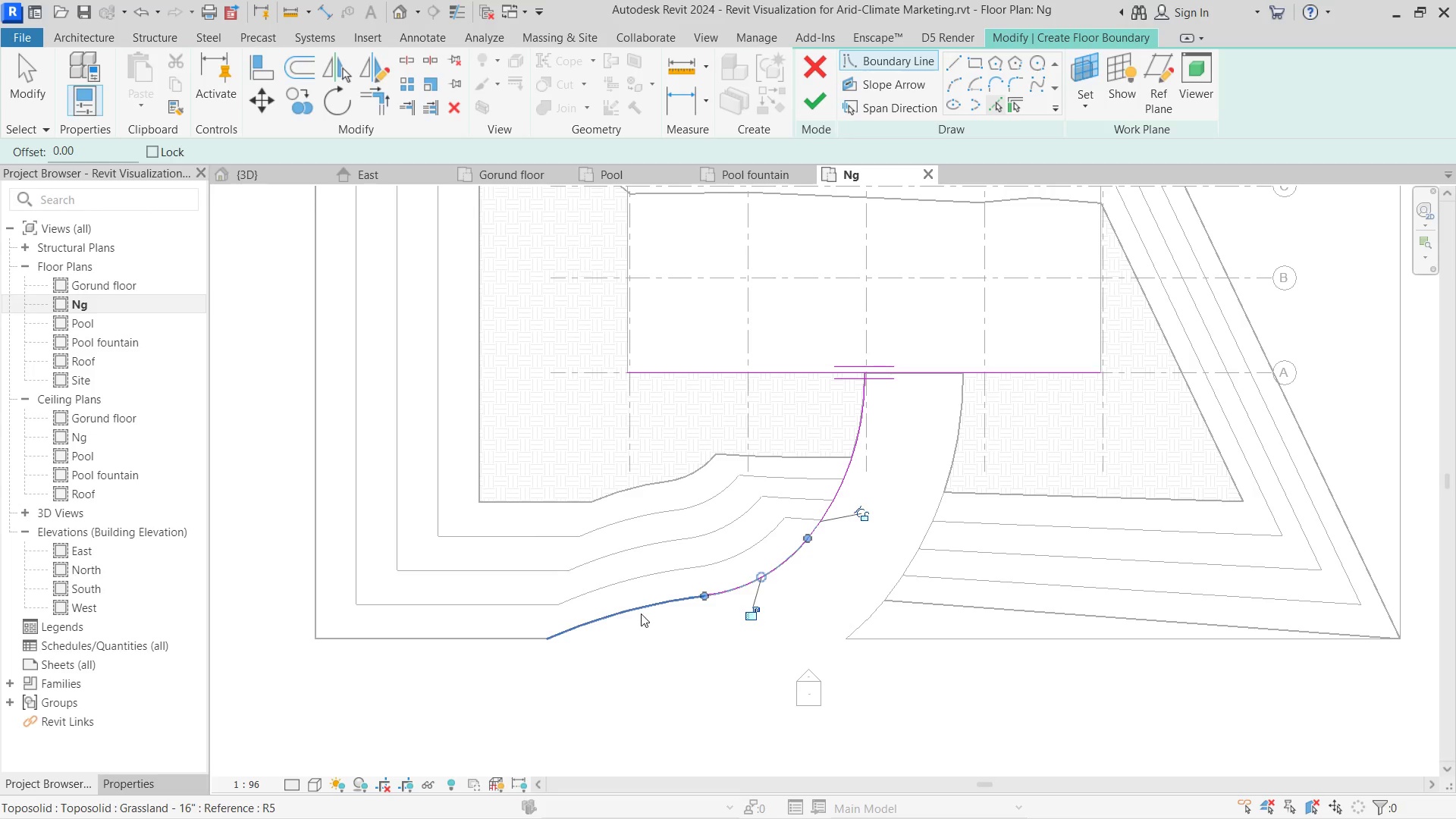 
left_click([641, 613])
 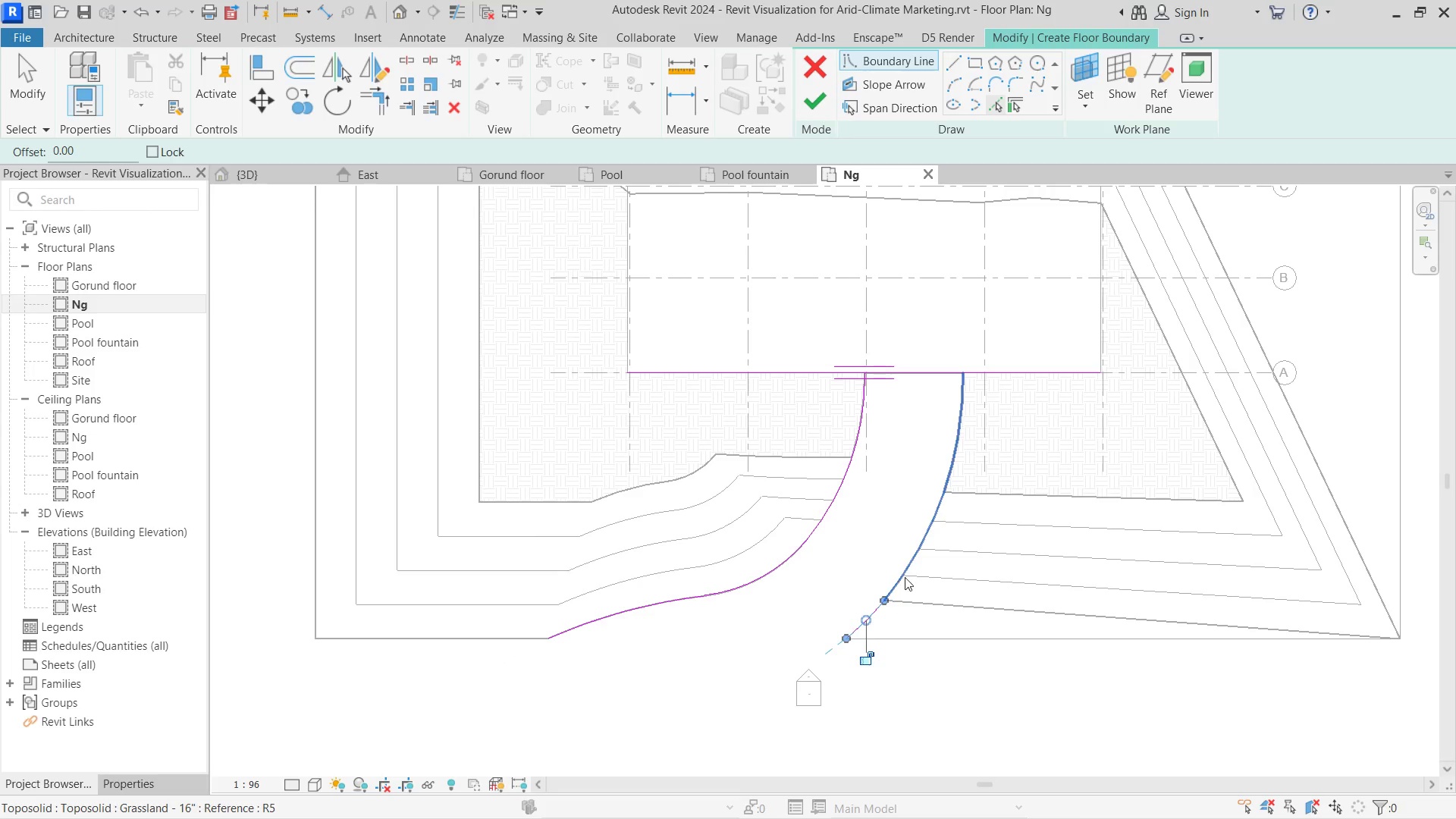 
left_click([906, 576])
 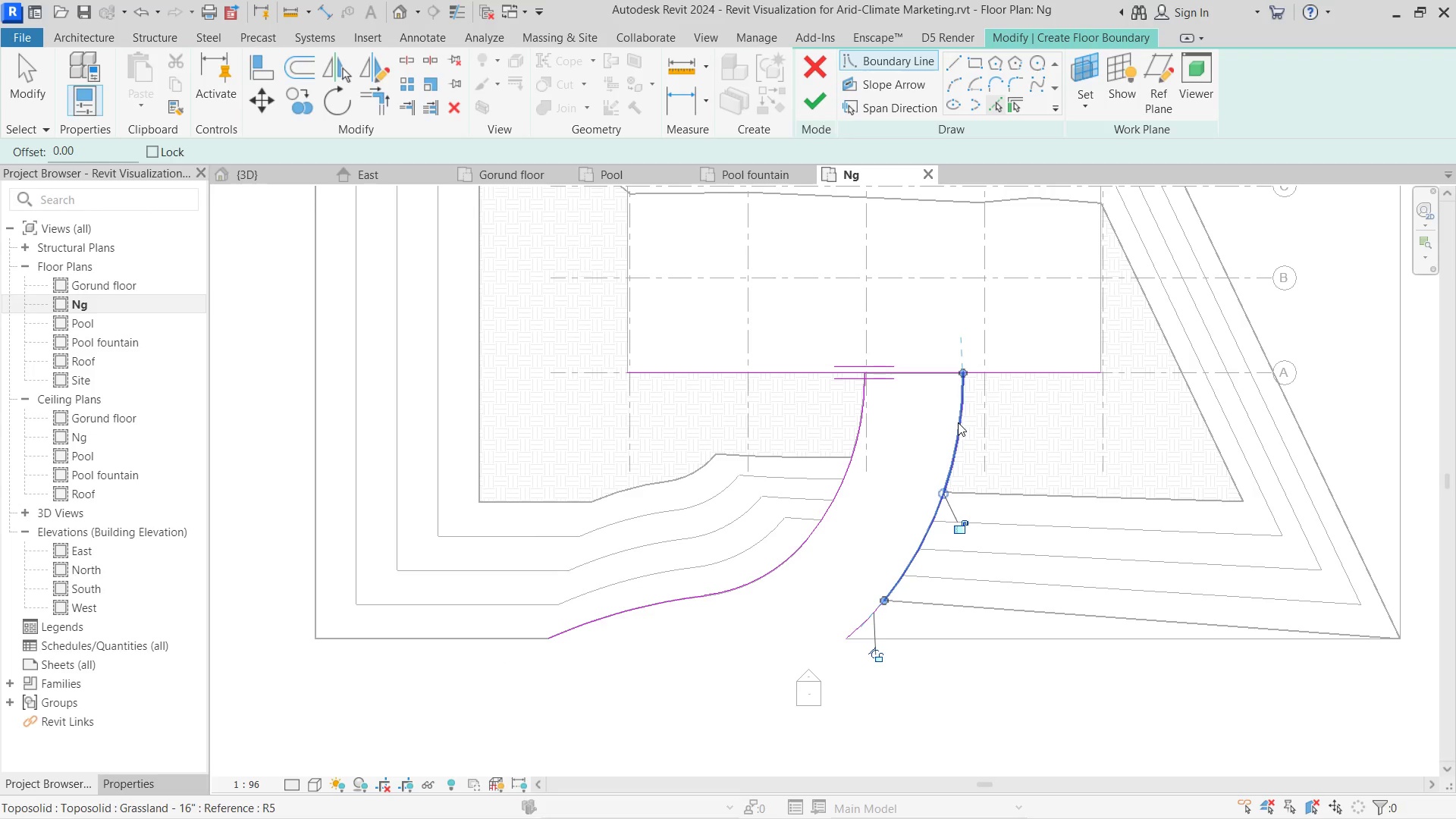 
type(tr)
 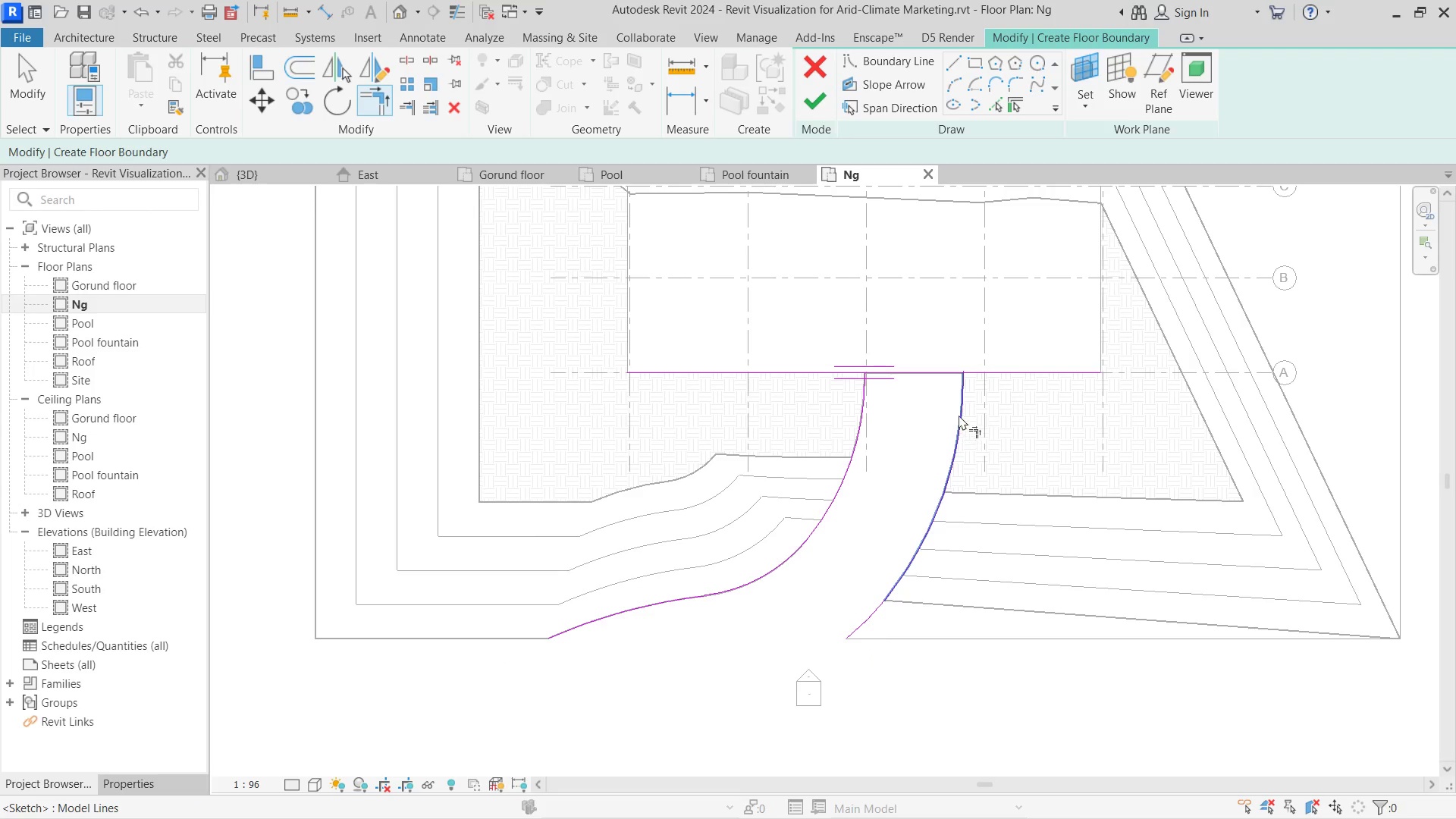 
left_click([959, 414])
 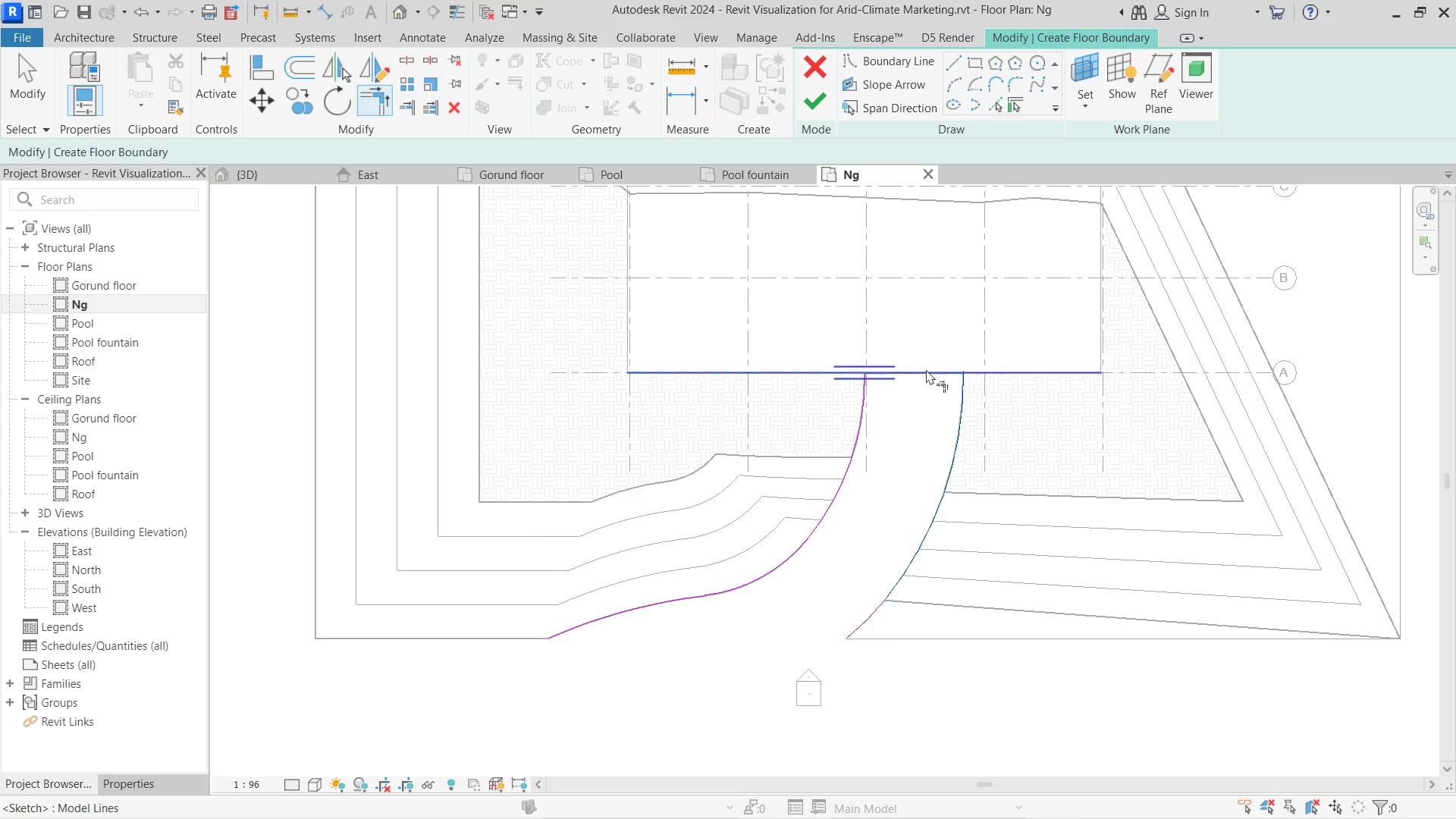 
left_click([926, 369])
 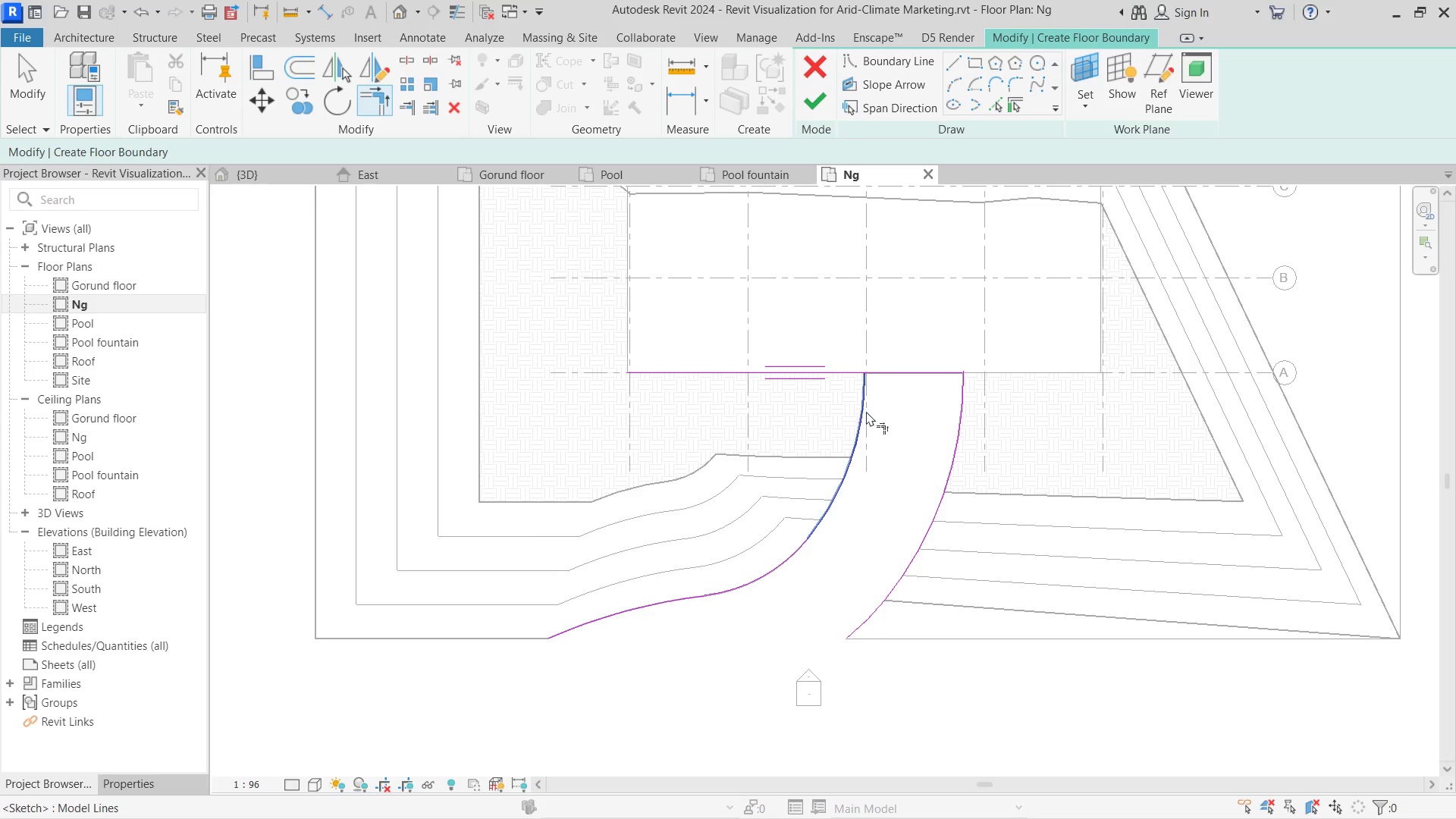 
double_click([898, 381])
 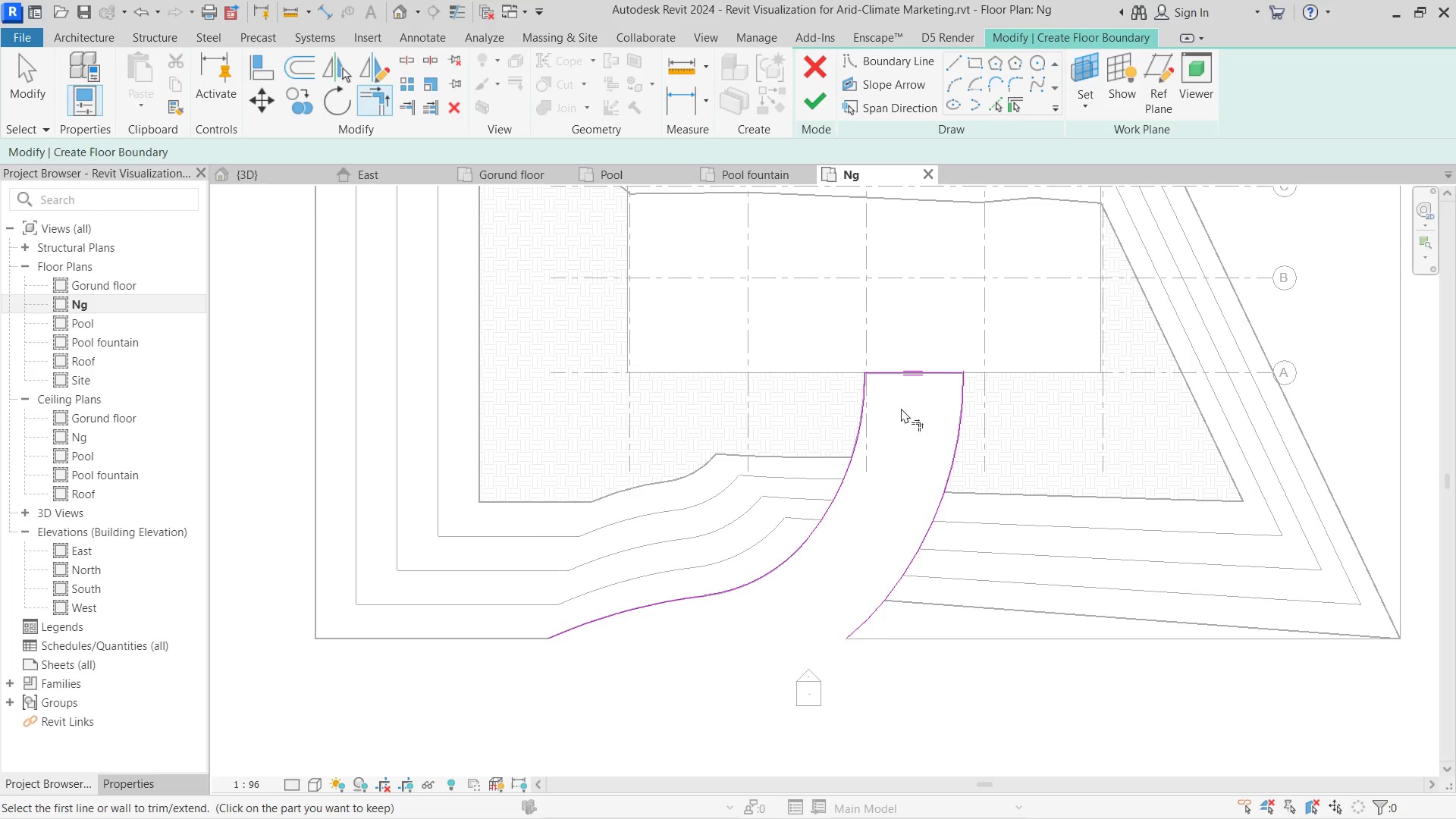 
key(Escape)
 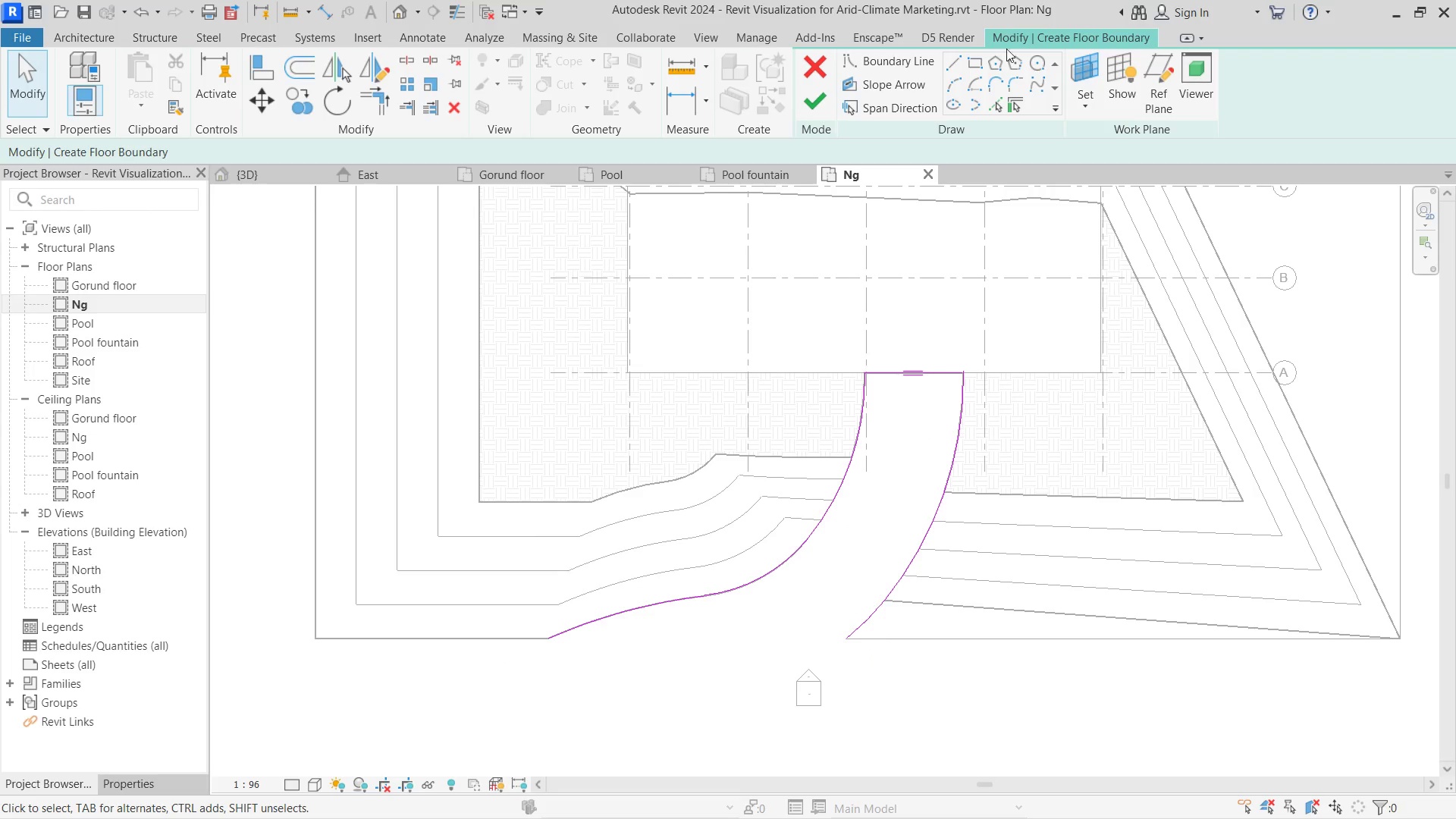 
left_click([955, 65])
 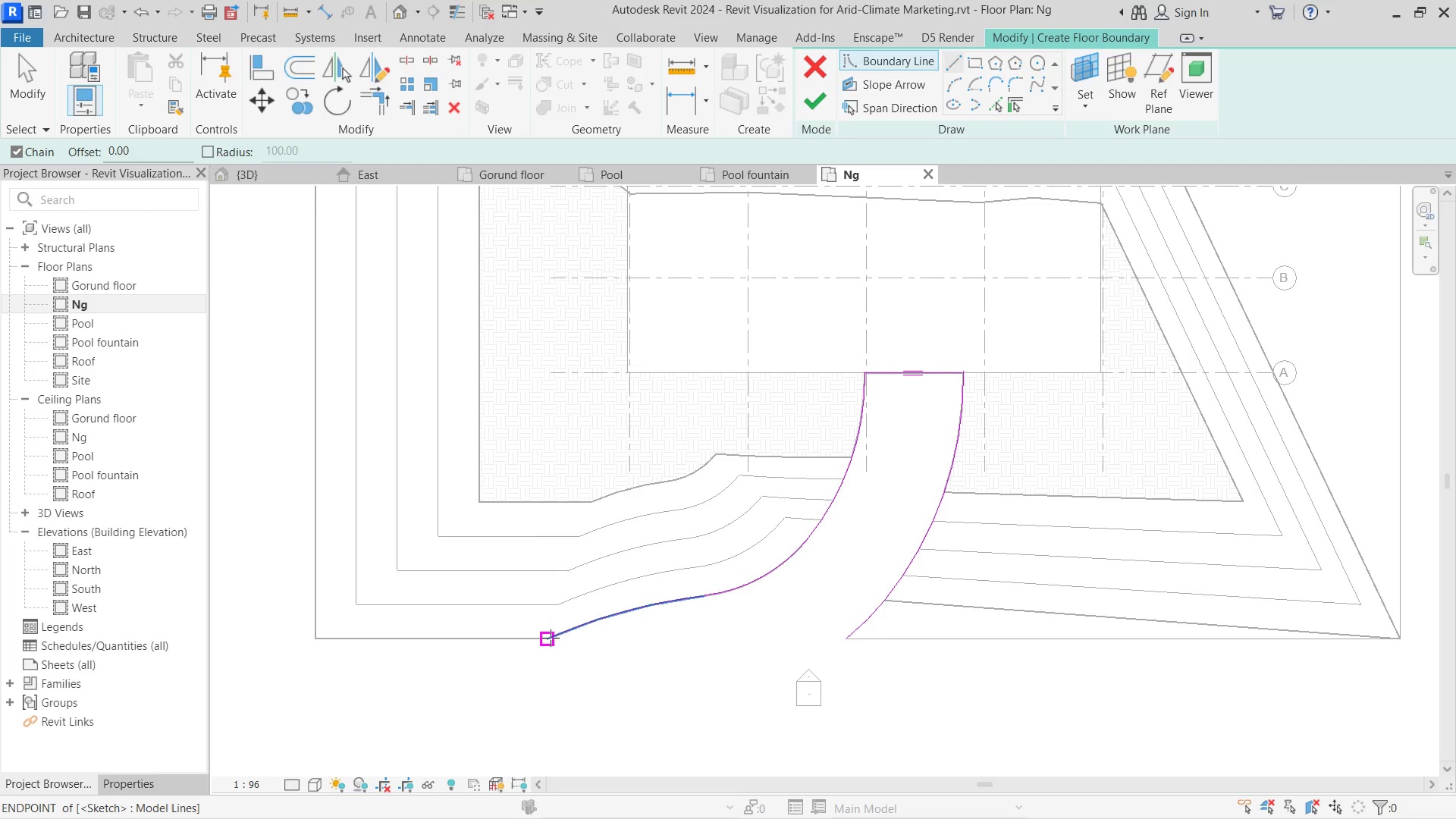 
left_click([550, 635])
 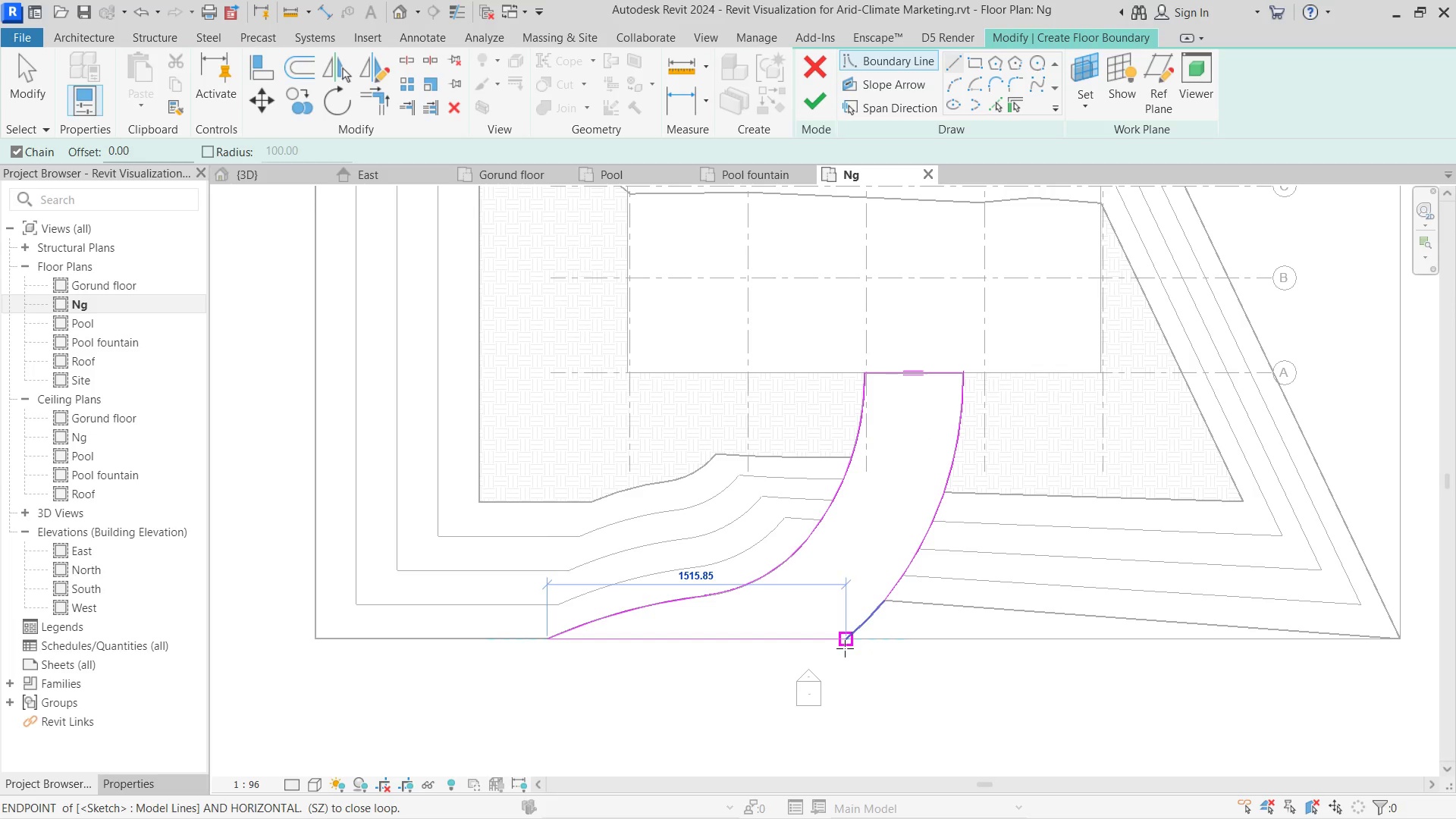 
left_click([850, 646])
 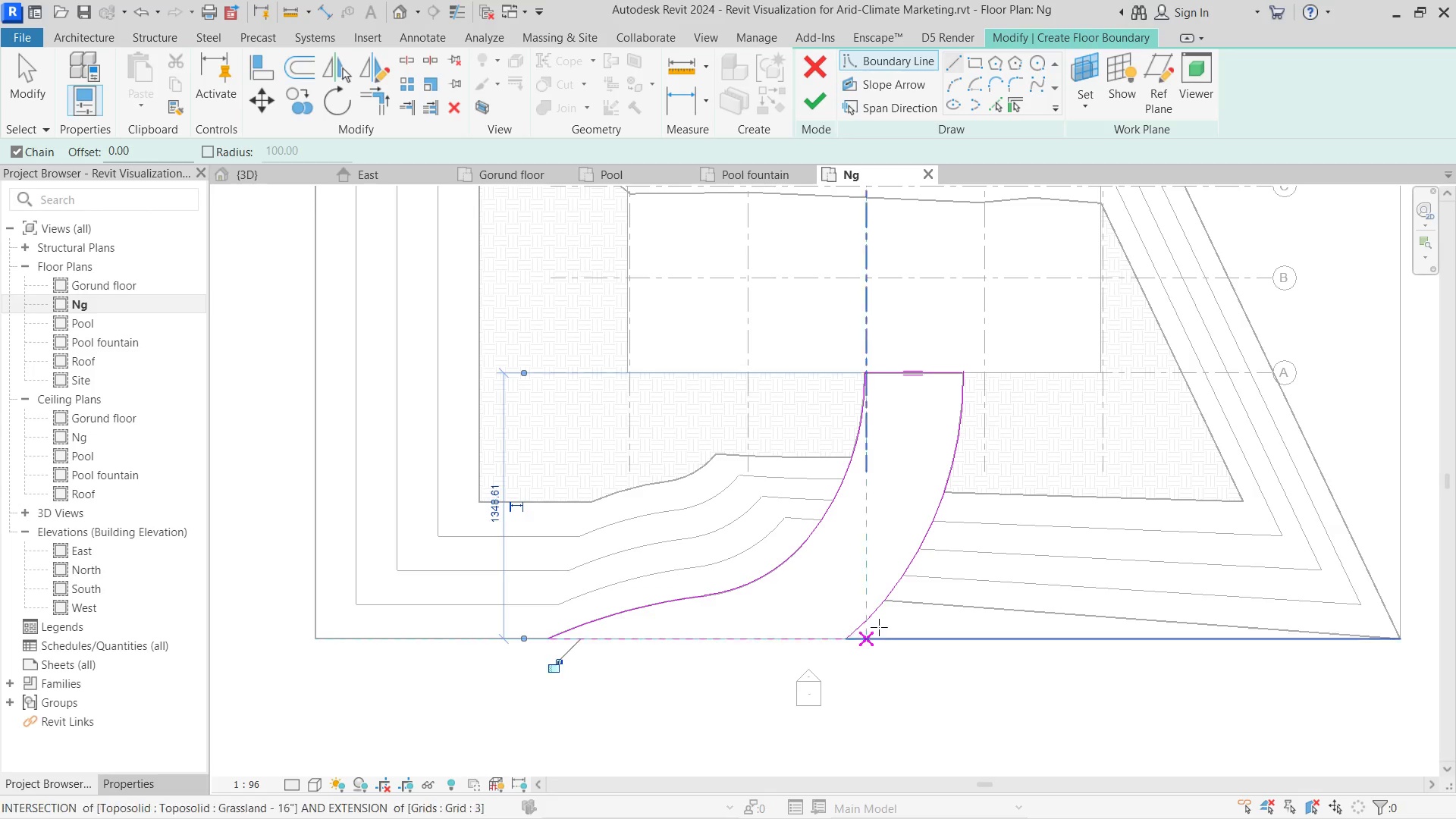 
key(Escape)
 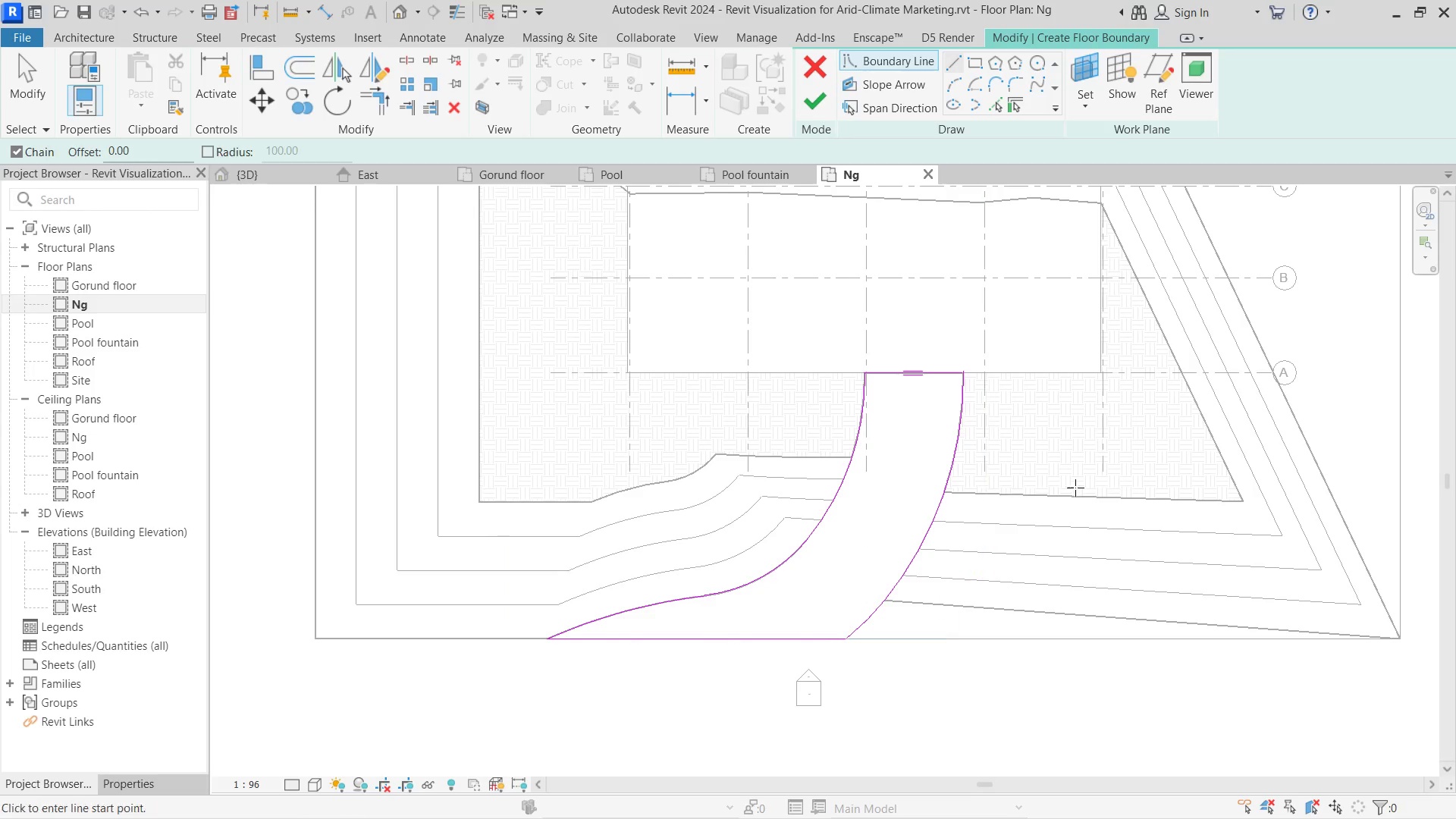 
hold_key(key=Escape, duration=0.36)
 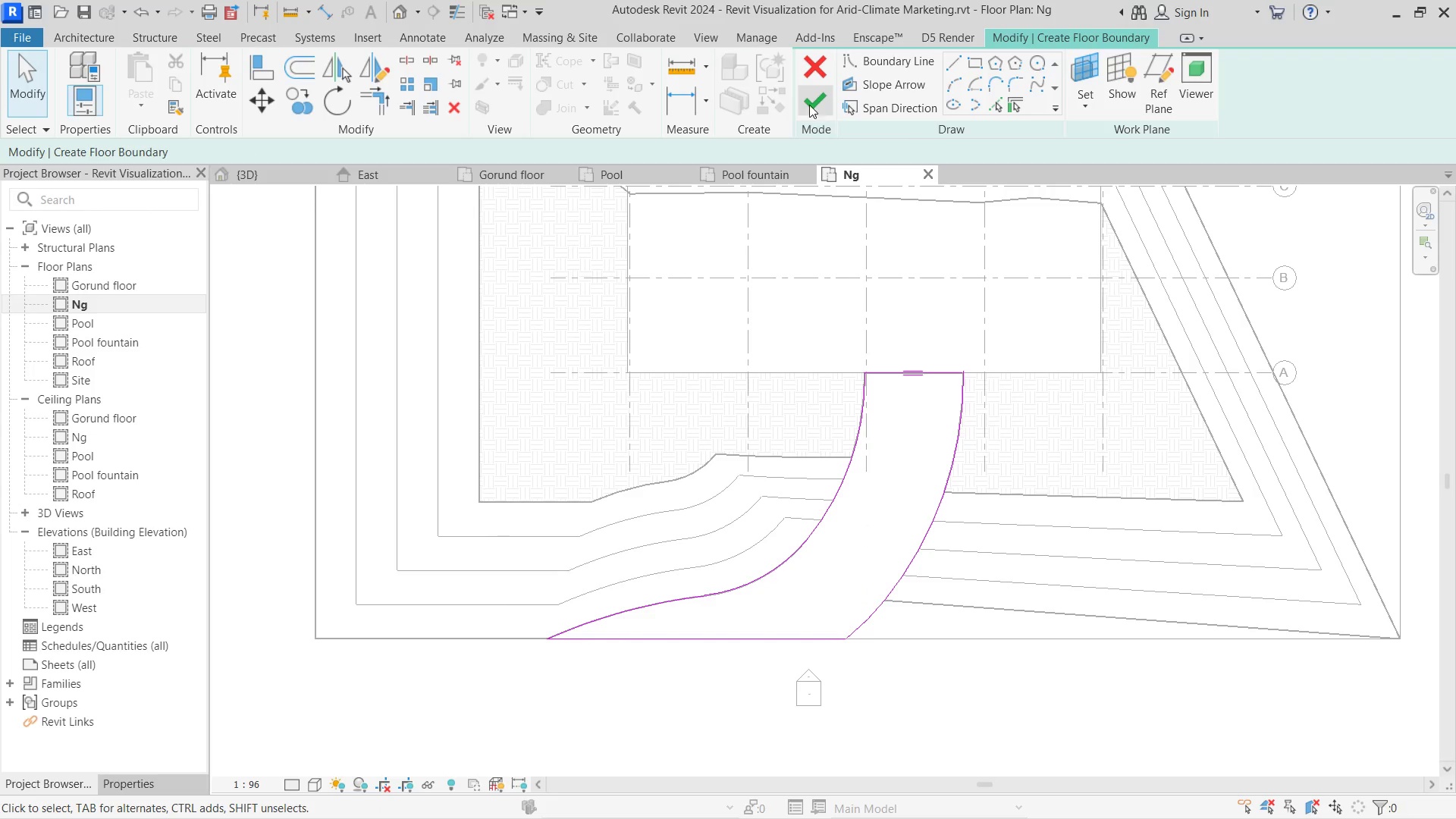 
left_click([809, 102])
 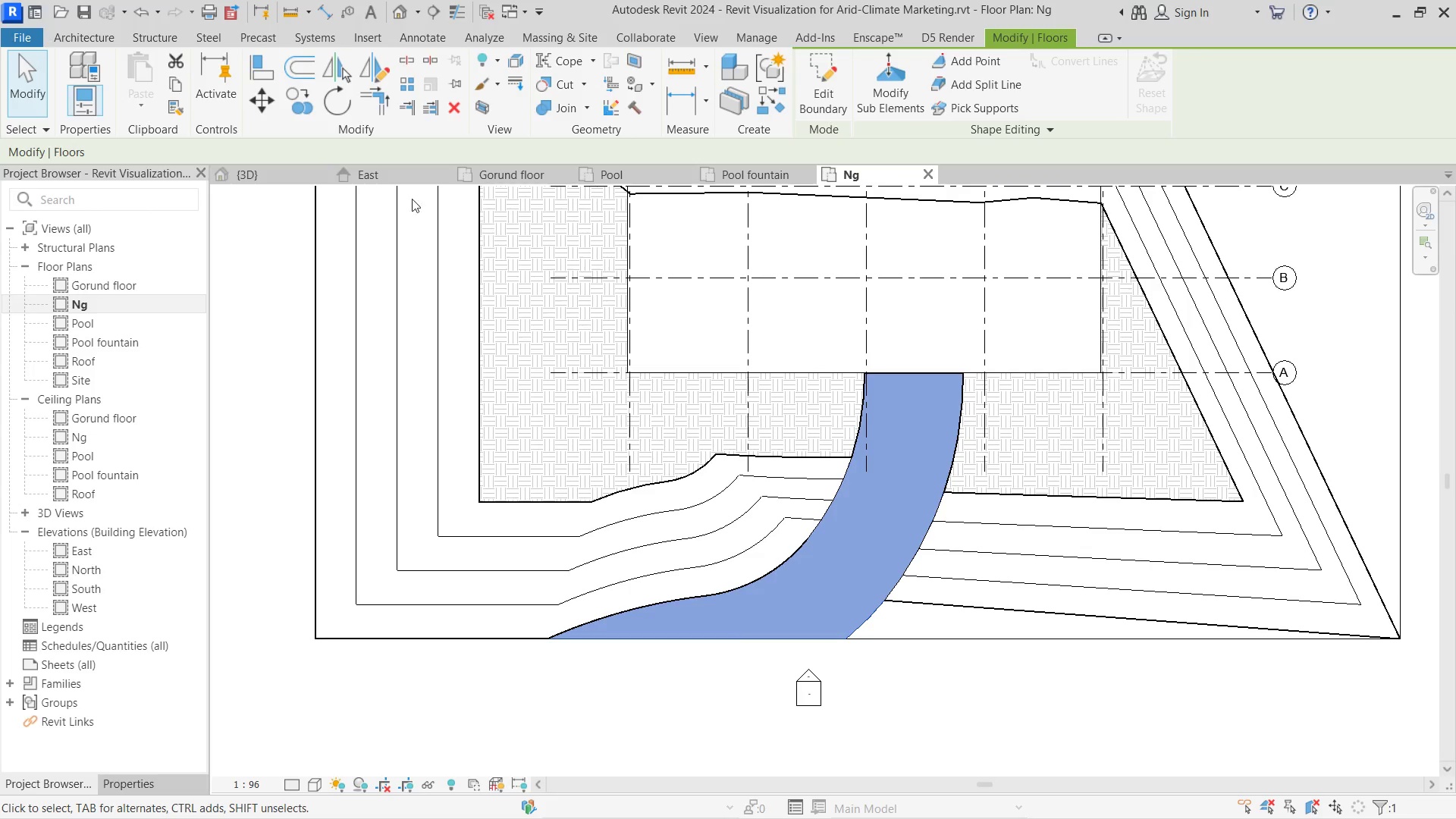 
left_click([248, 167])
 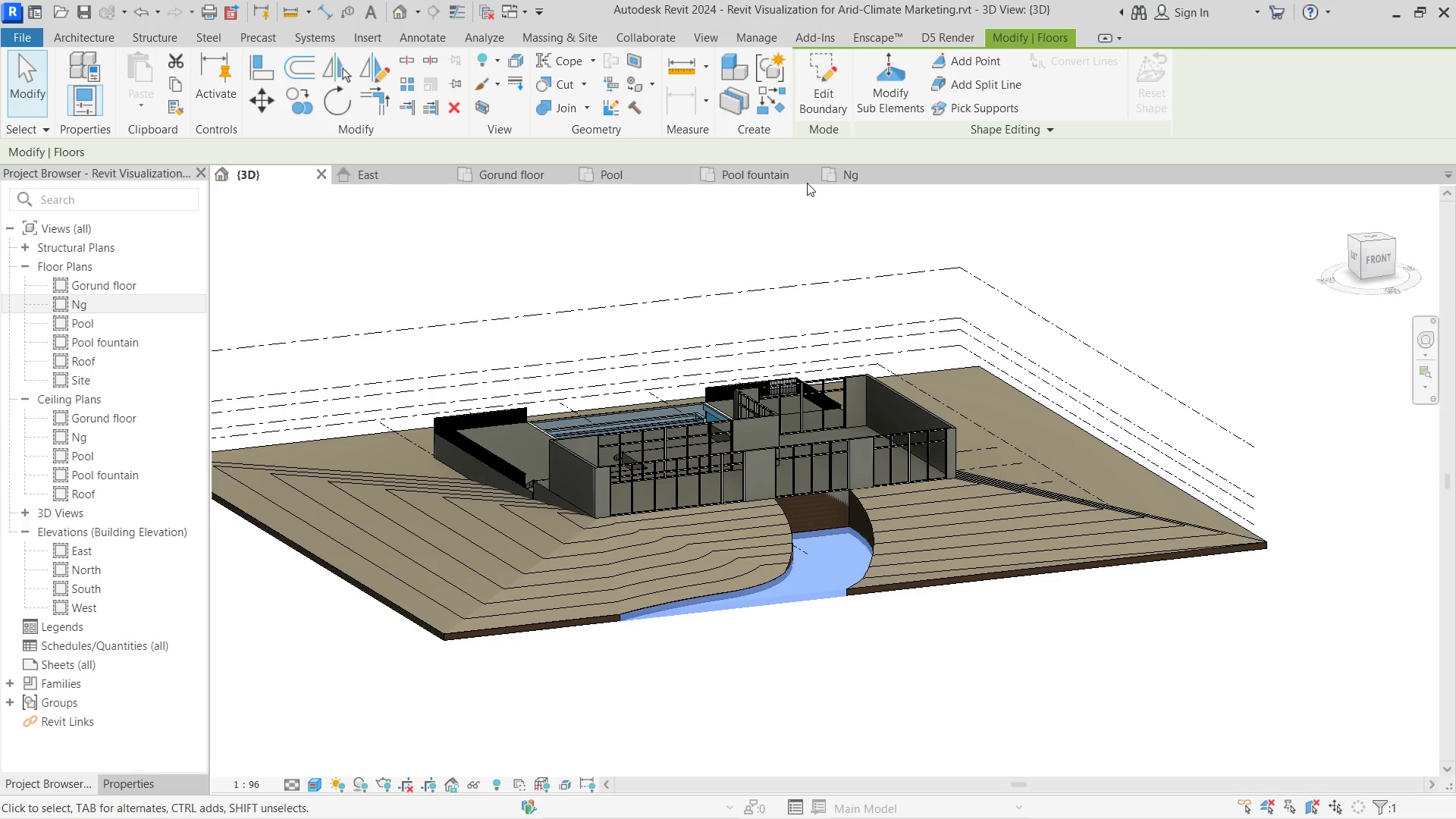 
left_click([902, 83])
 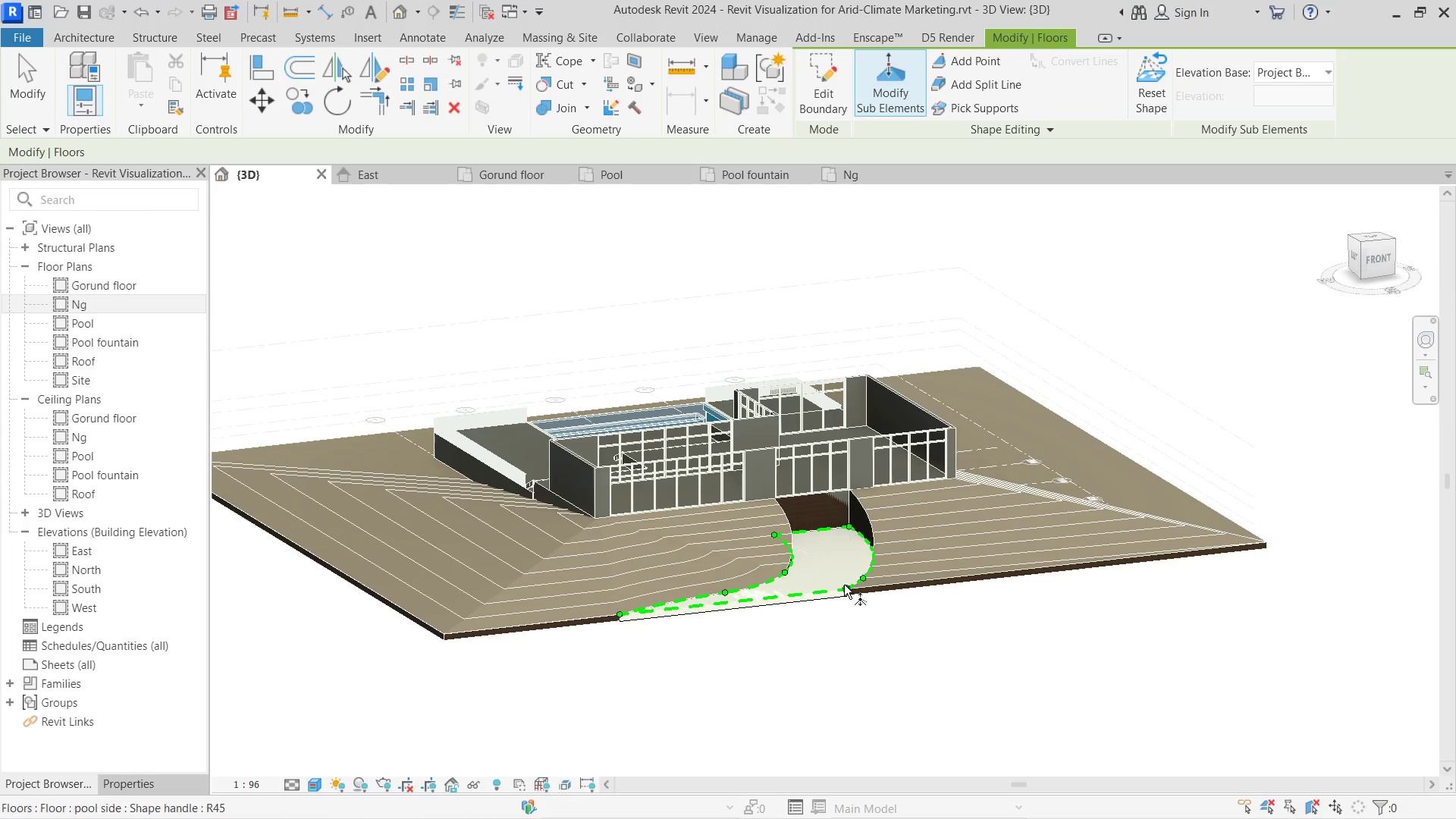 
scroll: coordinate [844, 512], scroll_direction: up, amount: 4.0
 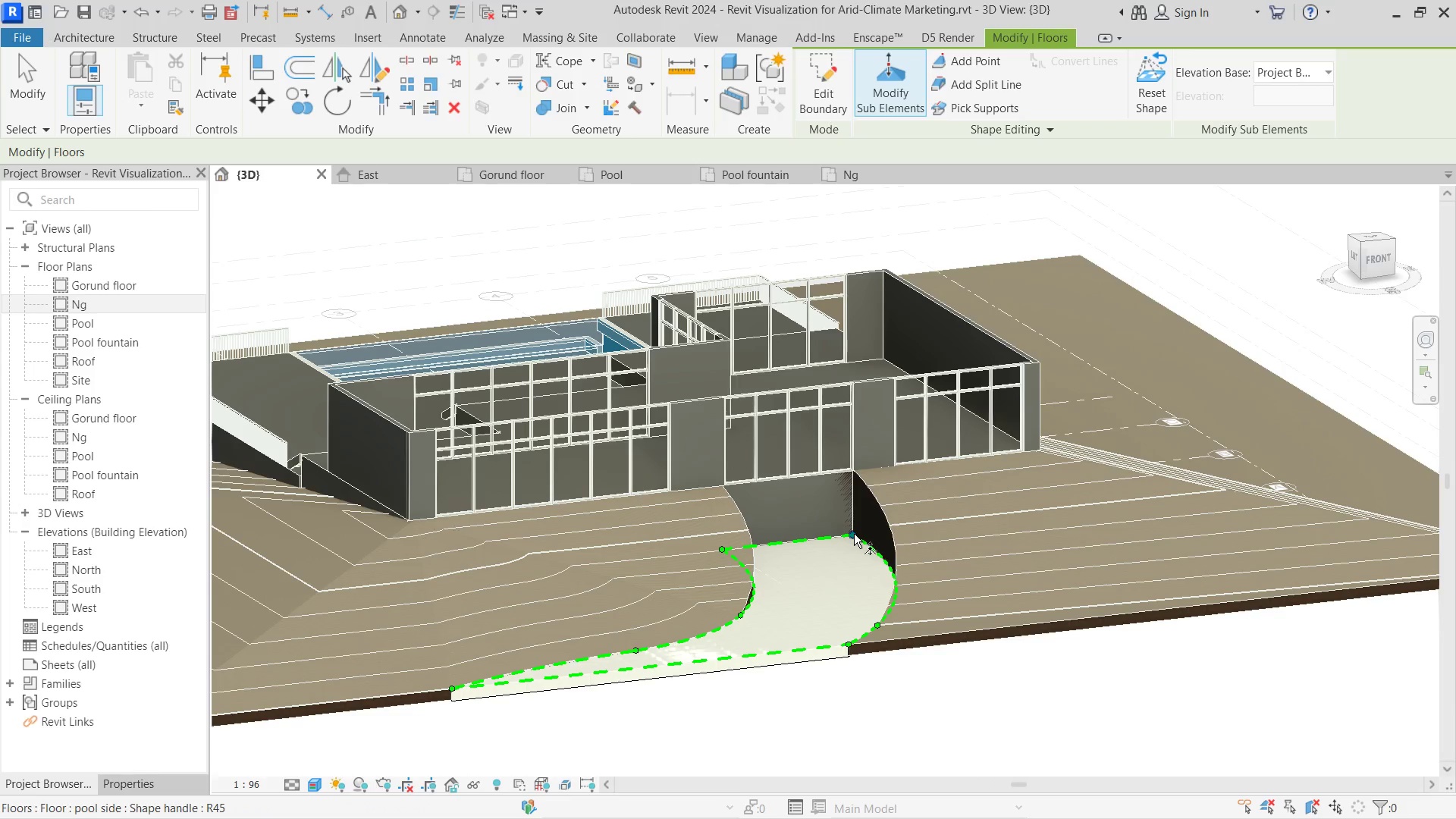 
left_click_drag(start_coordinate=[854, 534], to_coordinate=[850, 476])
 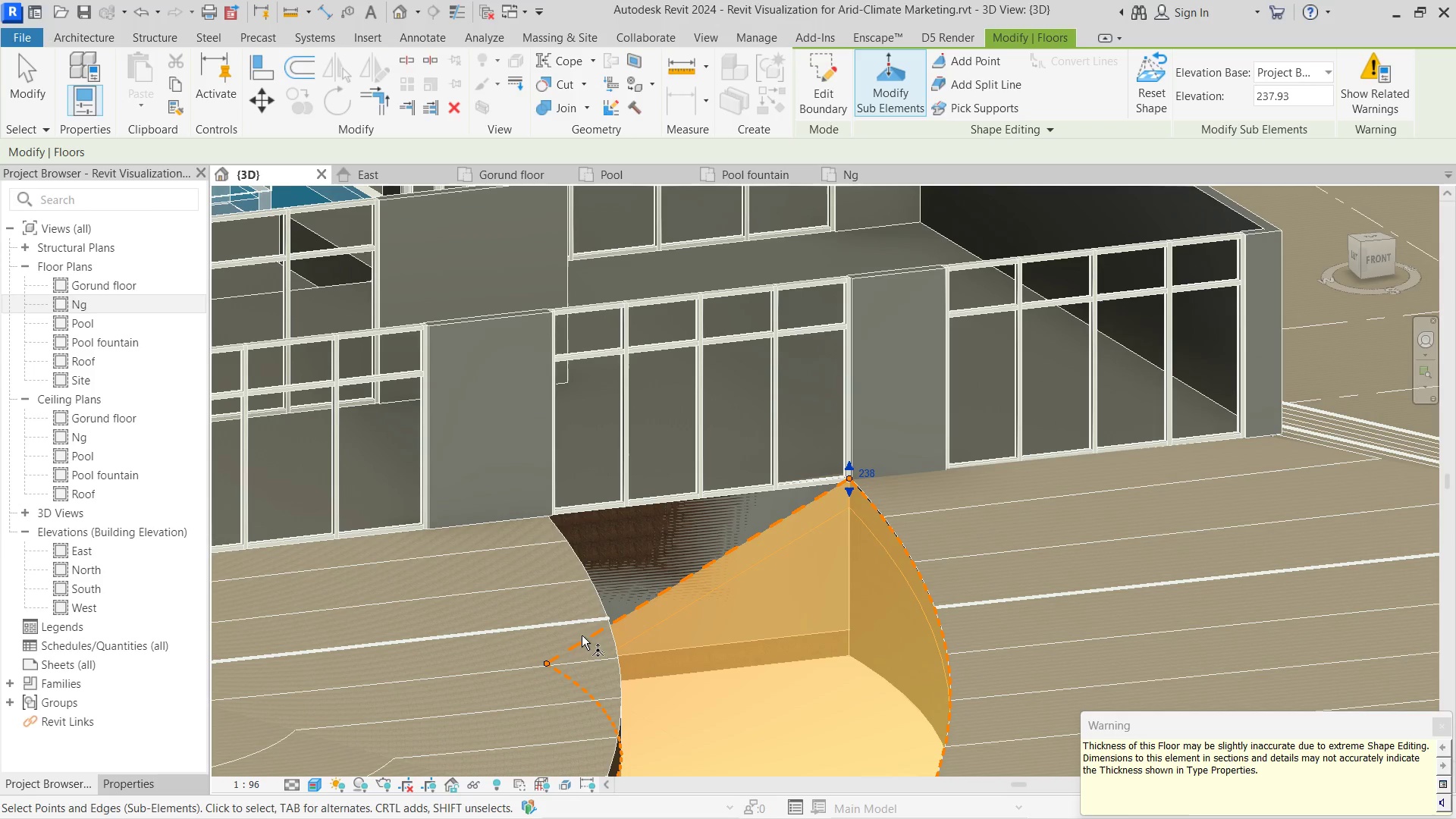 
scroll: coordinate [855, 463], scroll_direction: up, amount: 6.0
 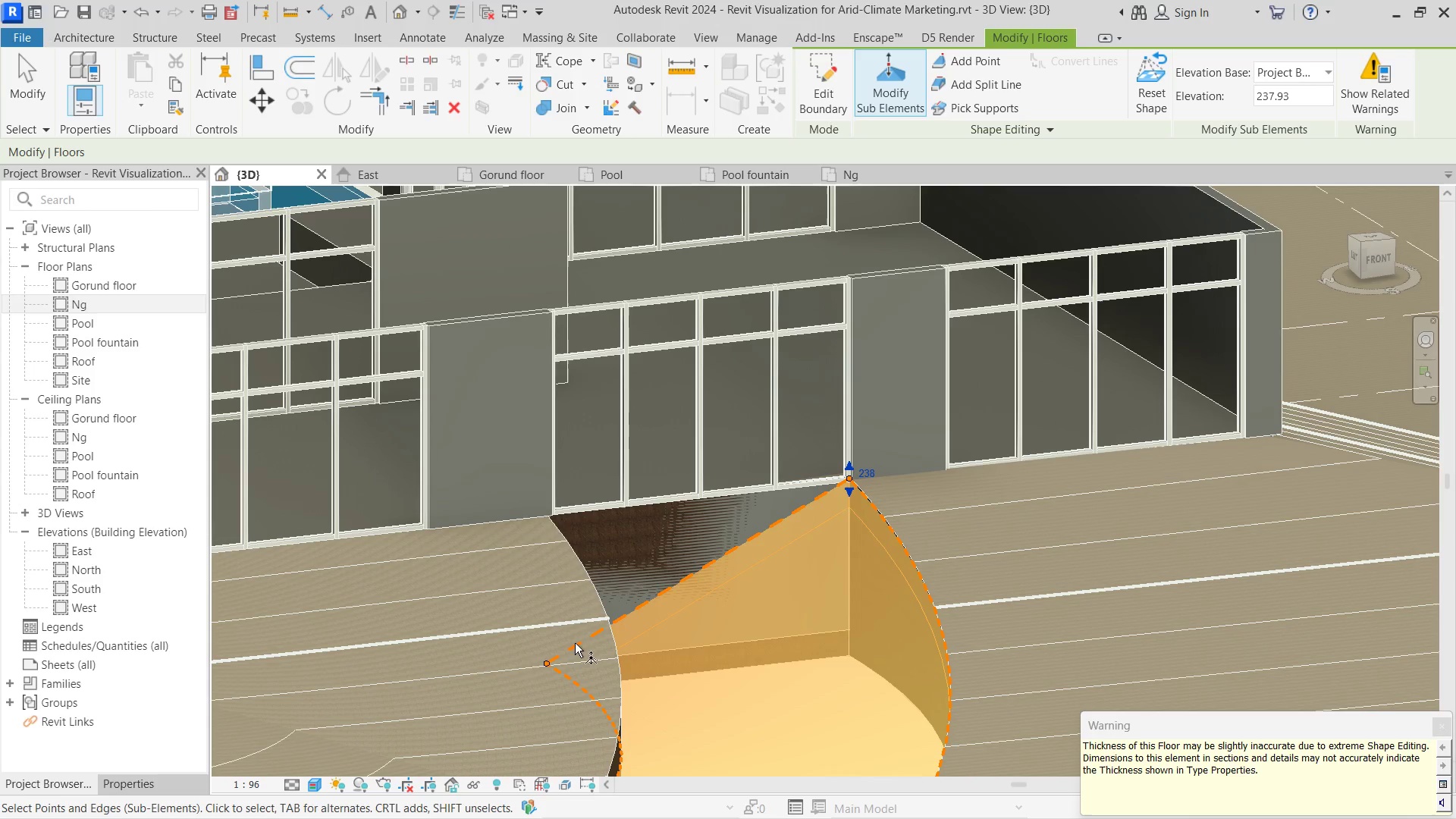 
left_click_drag(start_coordinate=[543, 663], to_coordinate=[545, 599])
 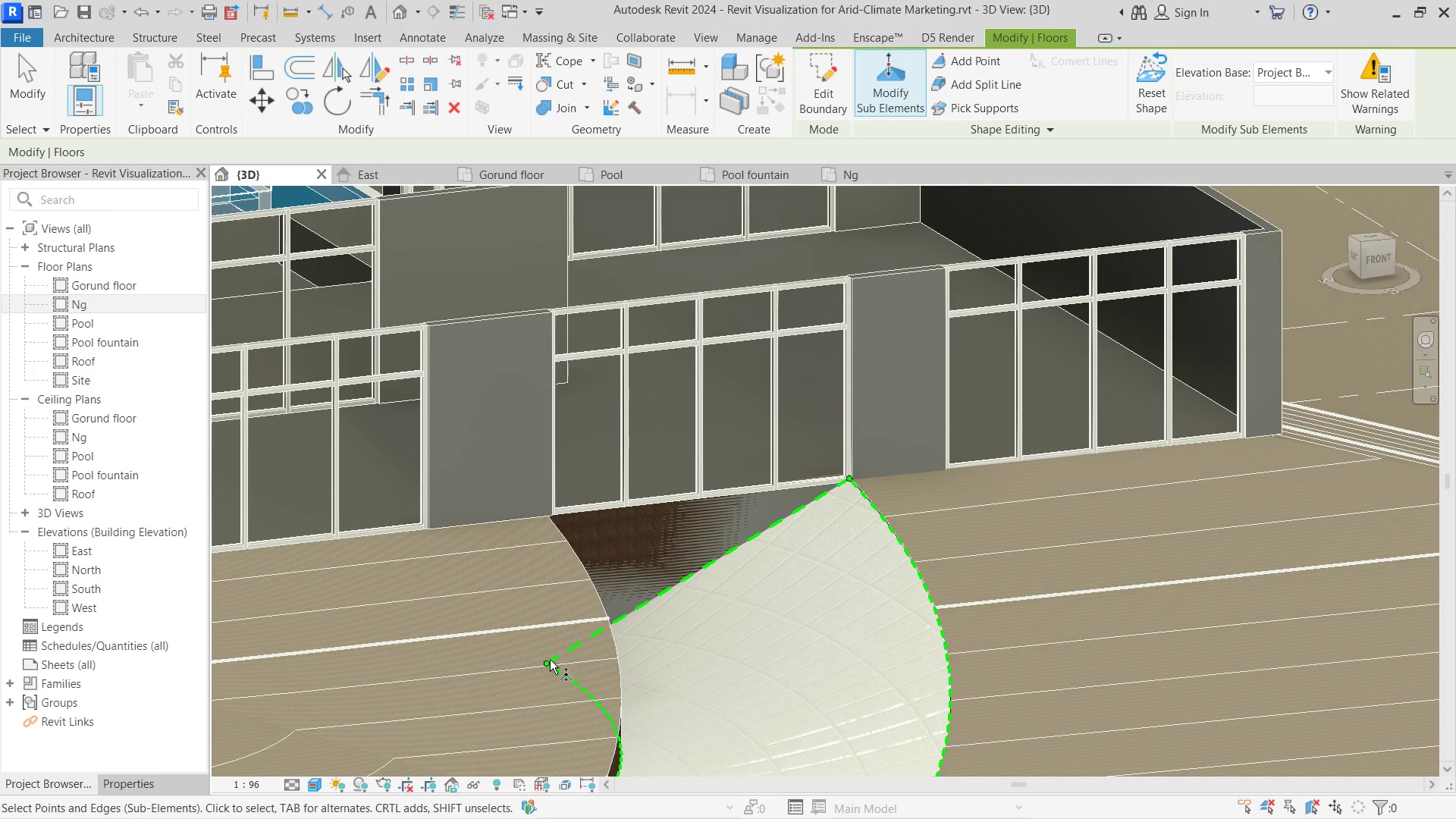 
double_click([549, 660])
 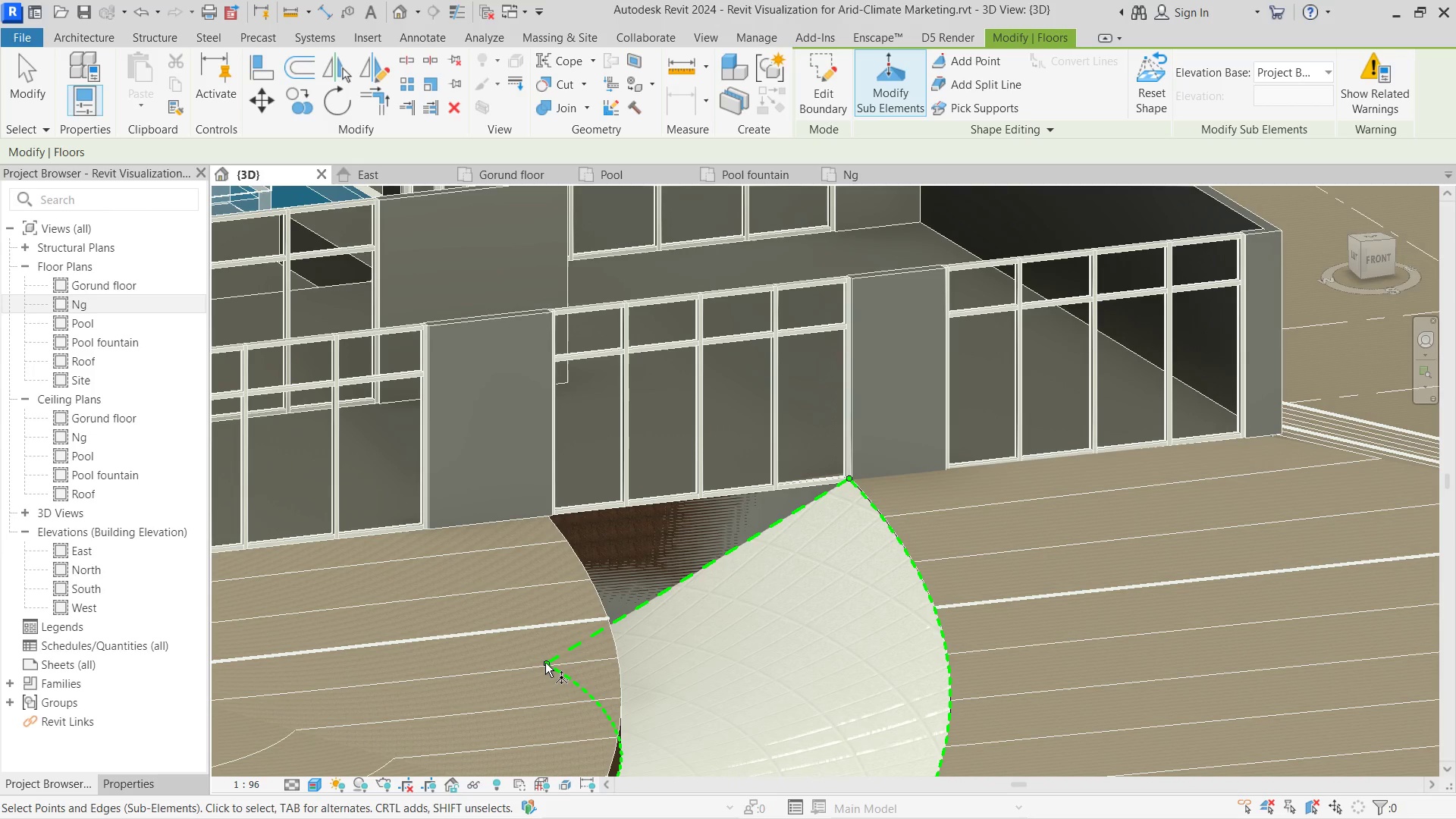 
triple_click([545, 663])
 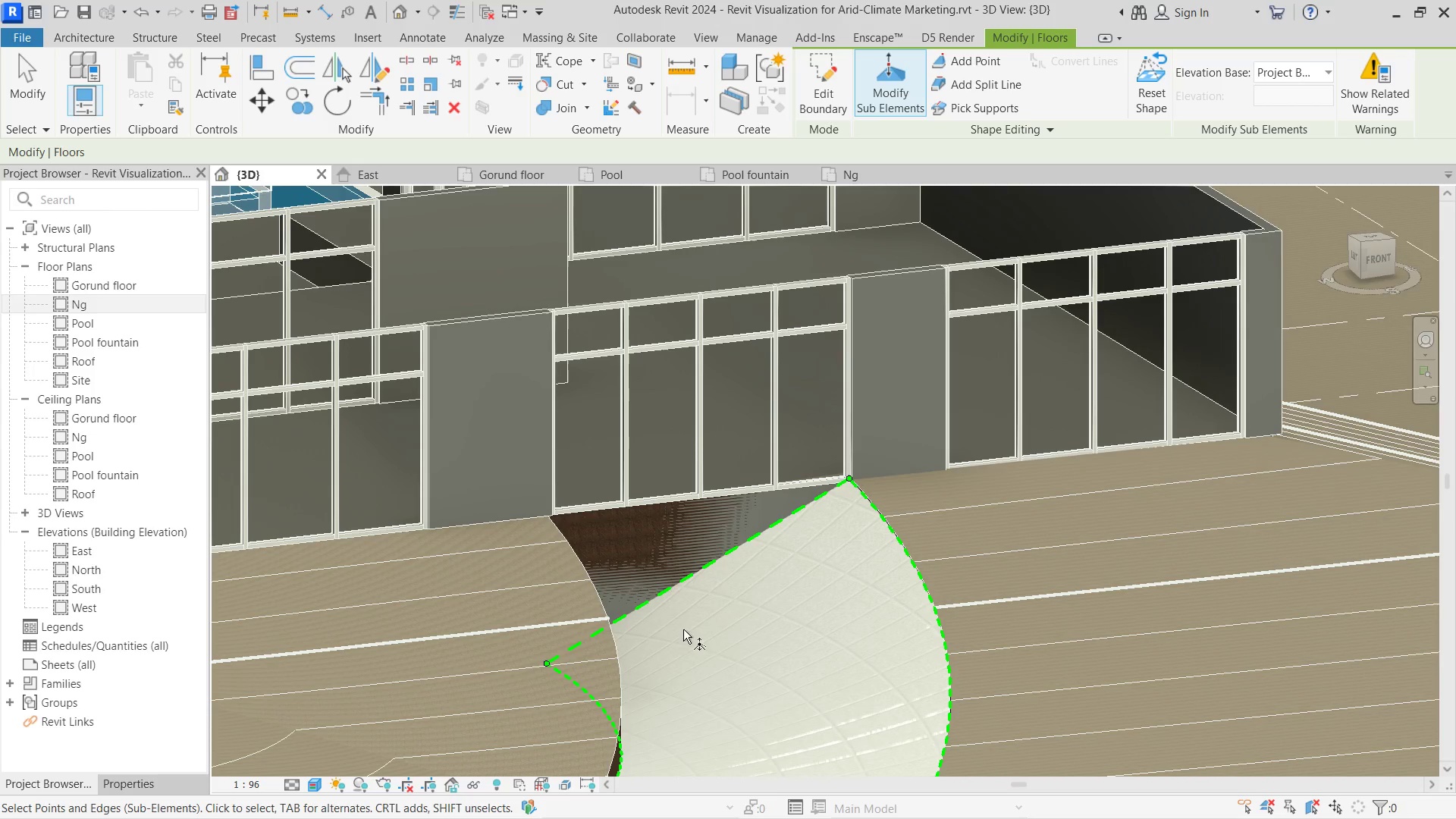 
hold_key(key=ShiftLeft, duration=0.45)
triple_click([606, 661])
 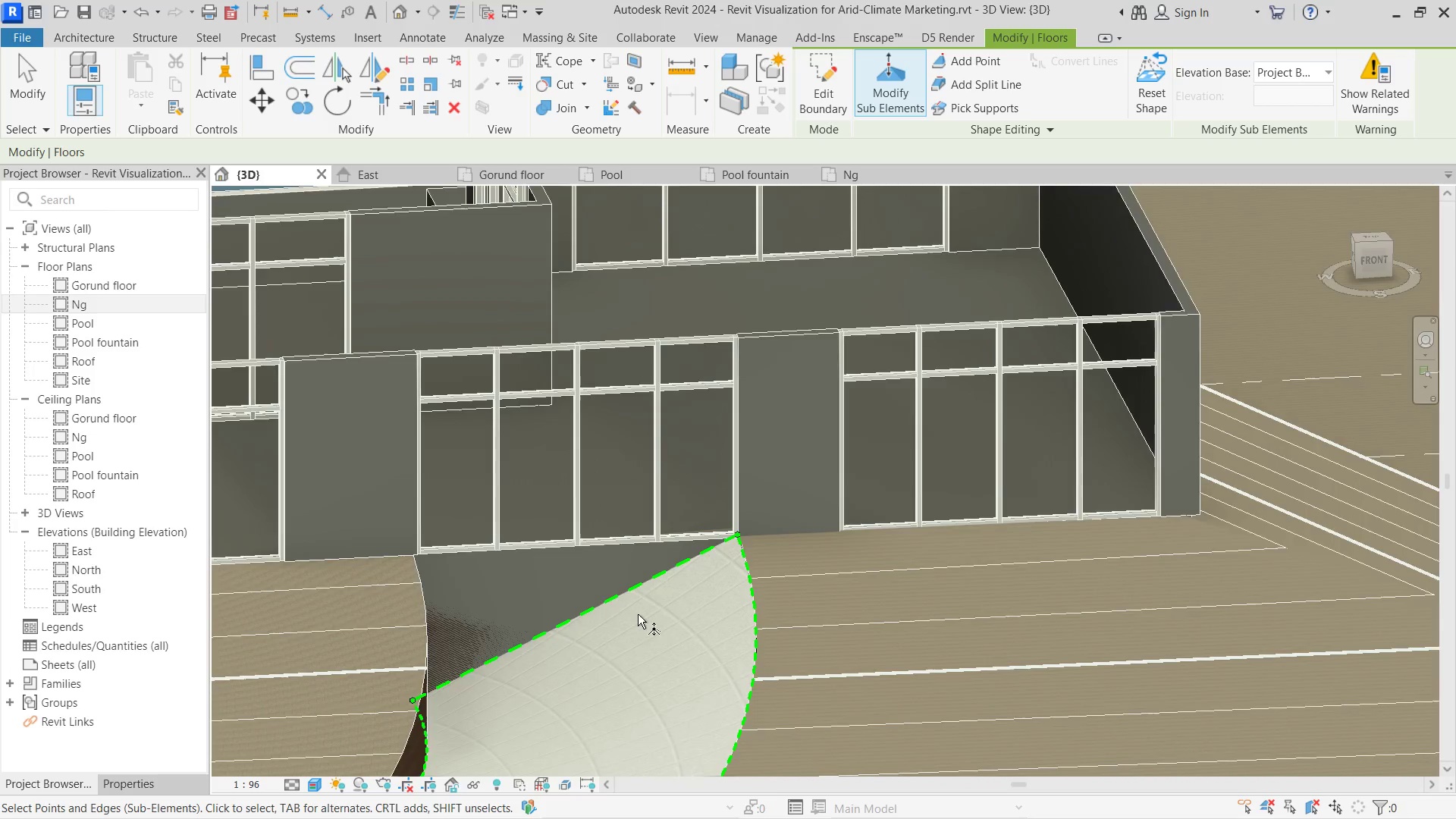 
hold_key(key=ShiftLeft, duration=0.53)
 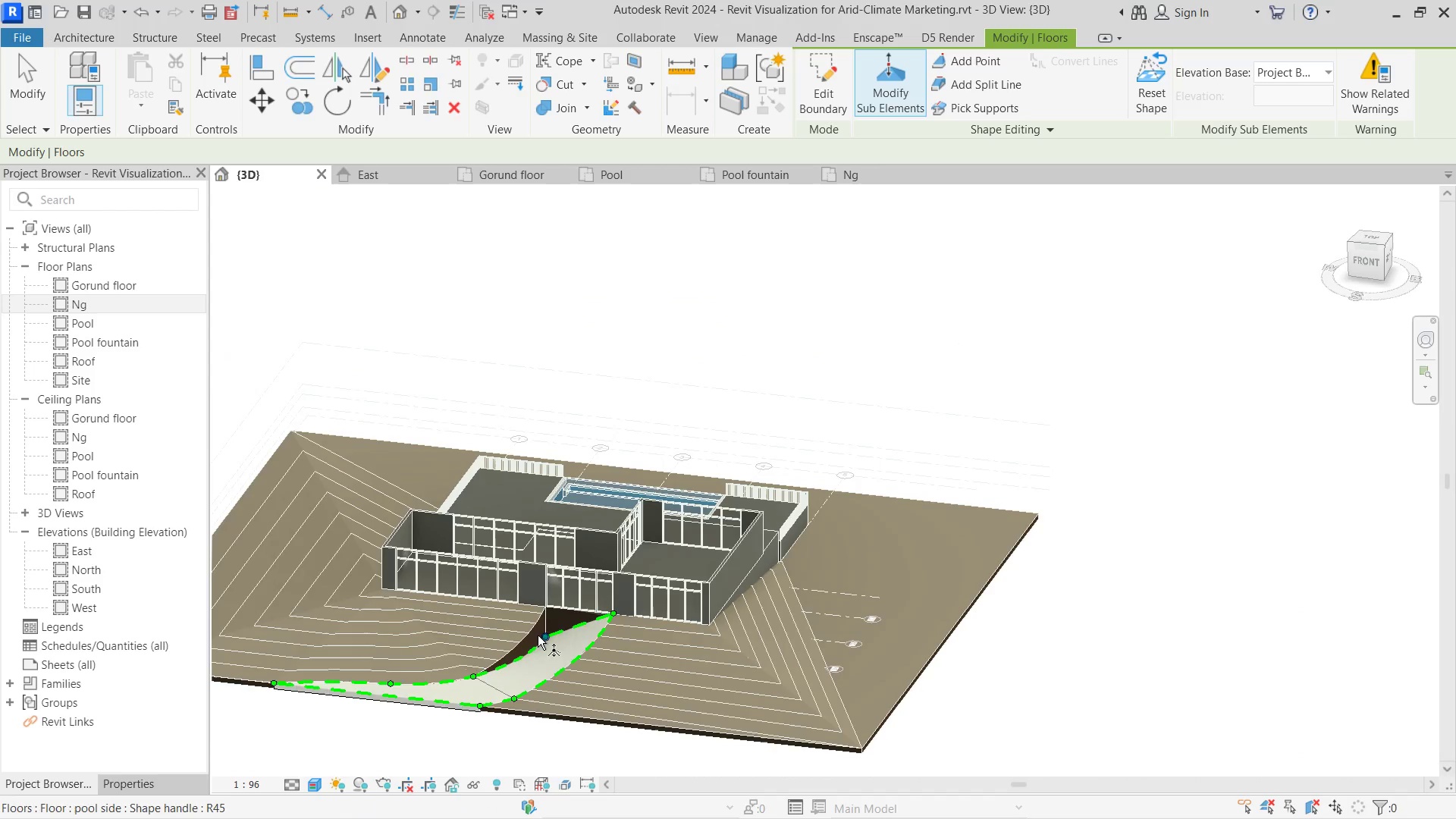 
scroll: coordinate [663, 605], scroll_direction: down, amount: 10.0
 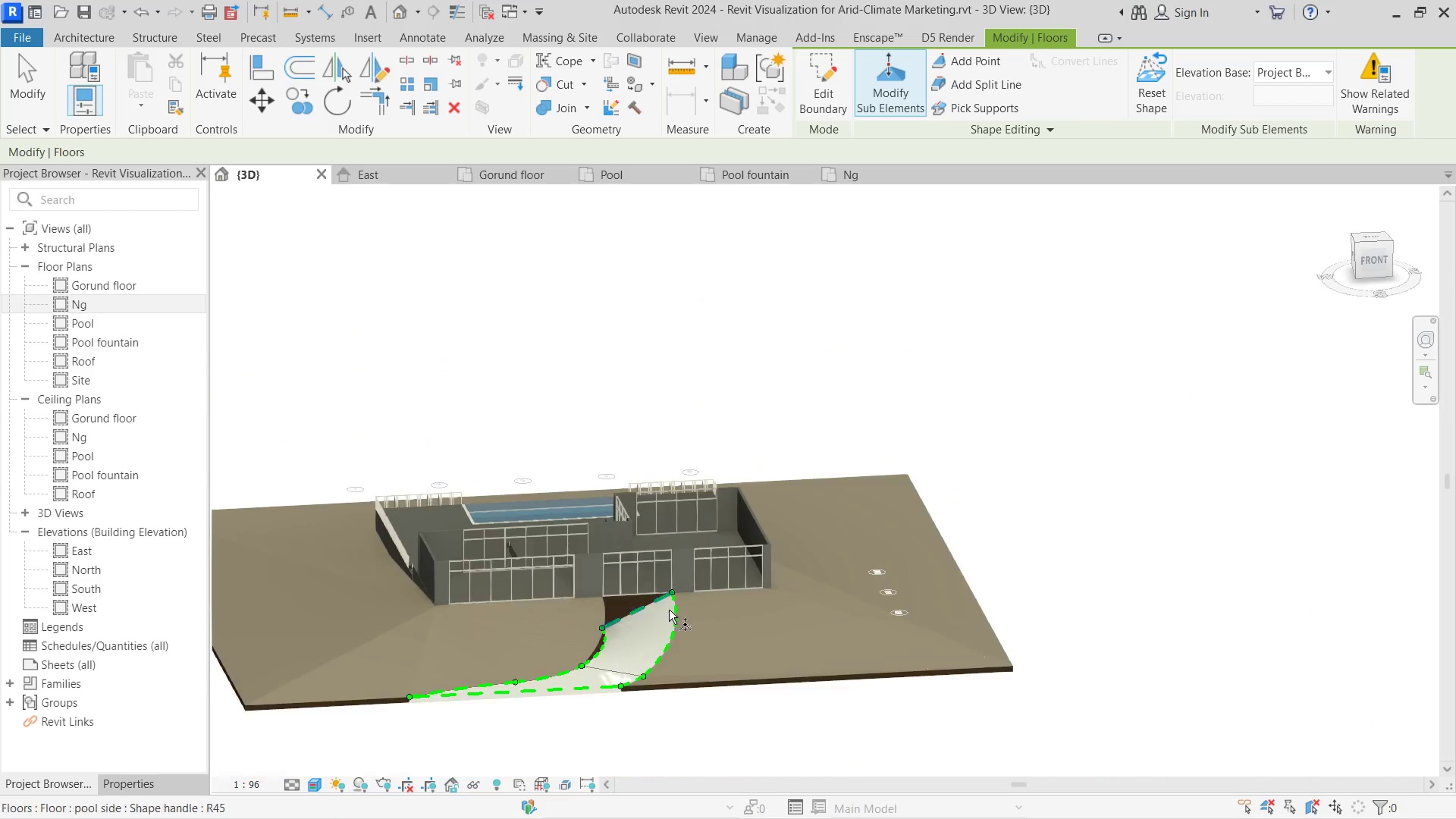 
left_click([538, 635])
 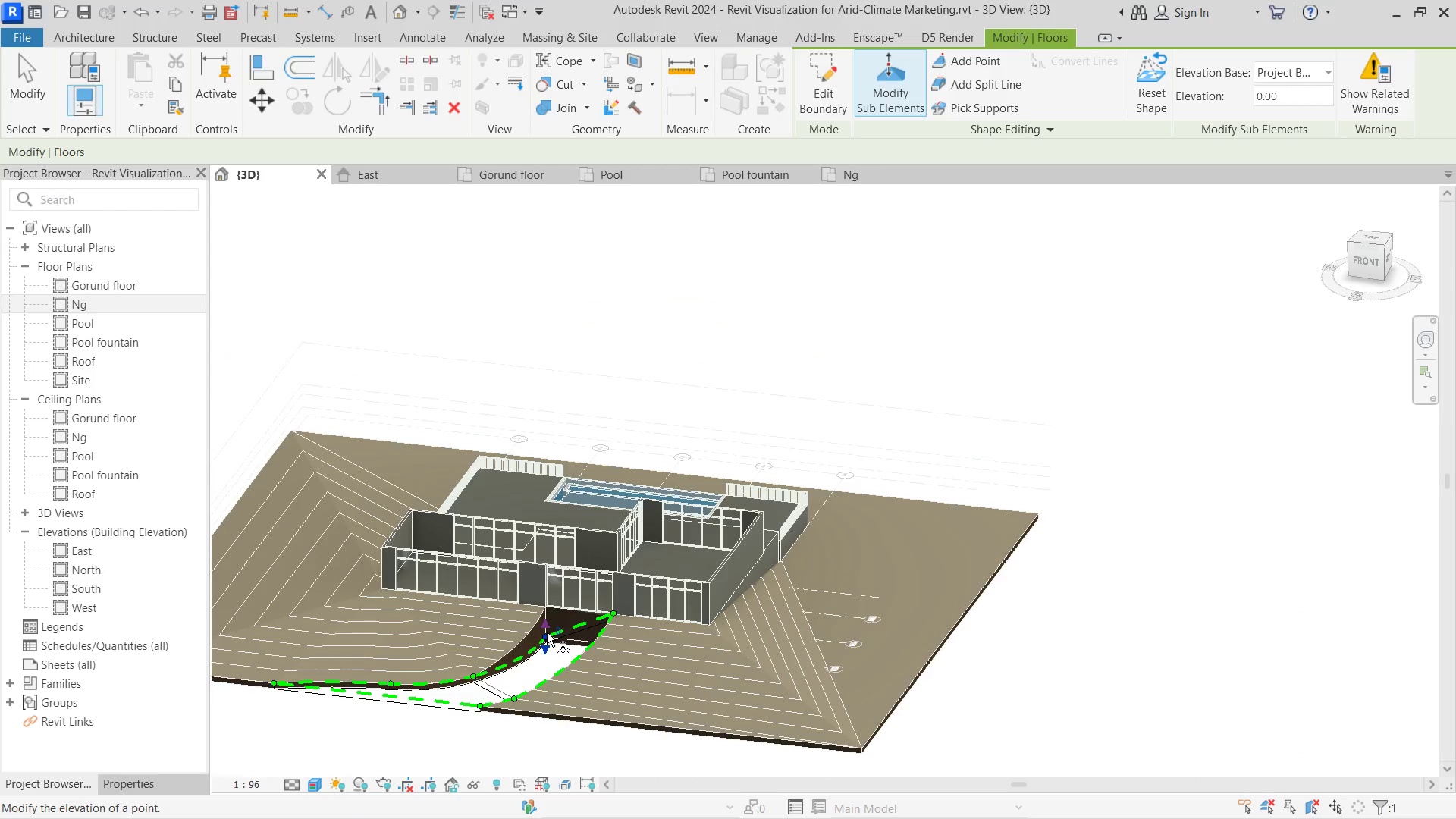 
scroll: coordinate [547, 631], scroll_direction: up, amount: 4.0
 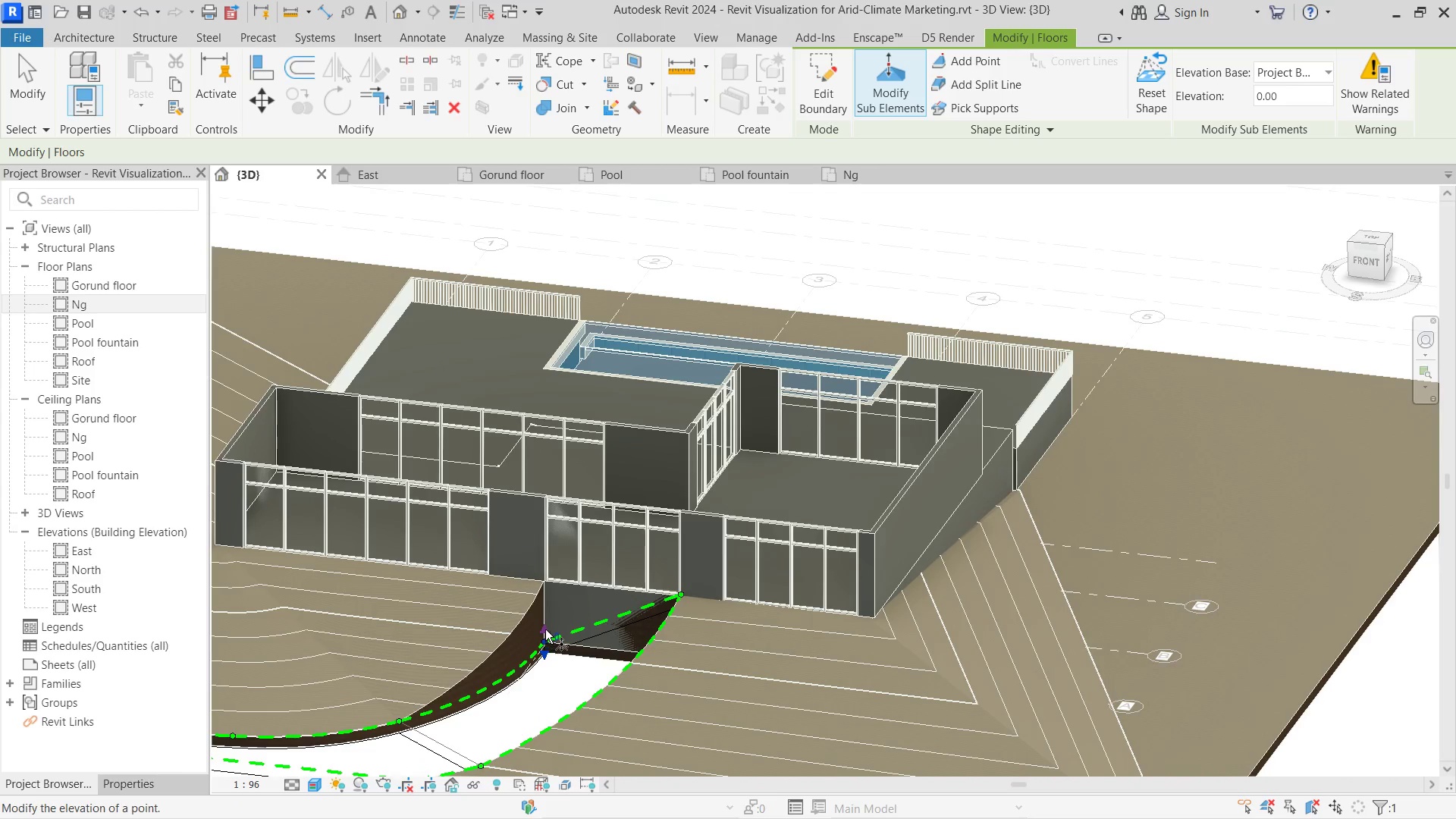 
left_click([545, 629])
 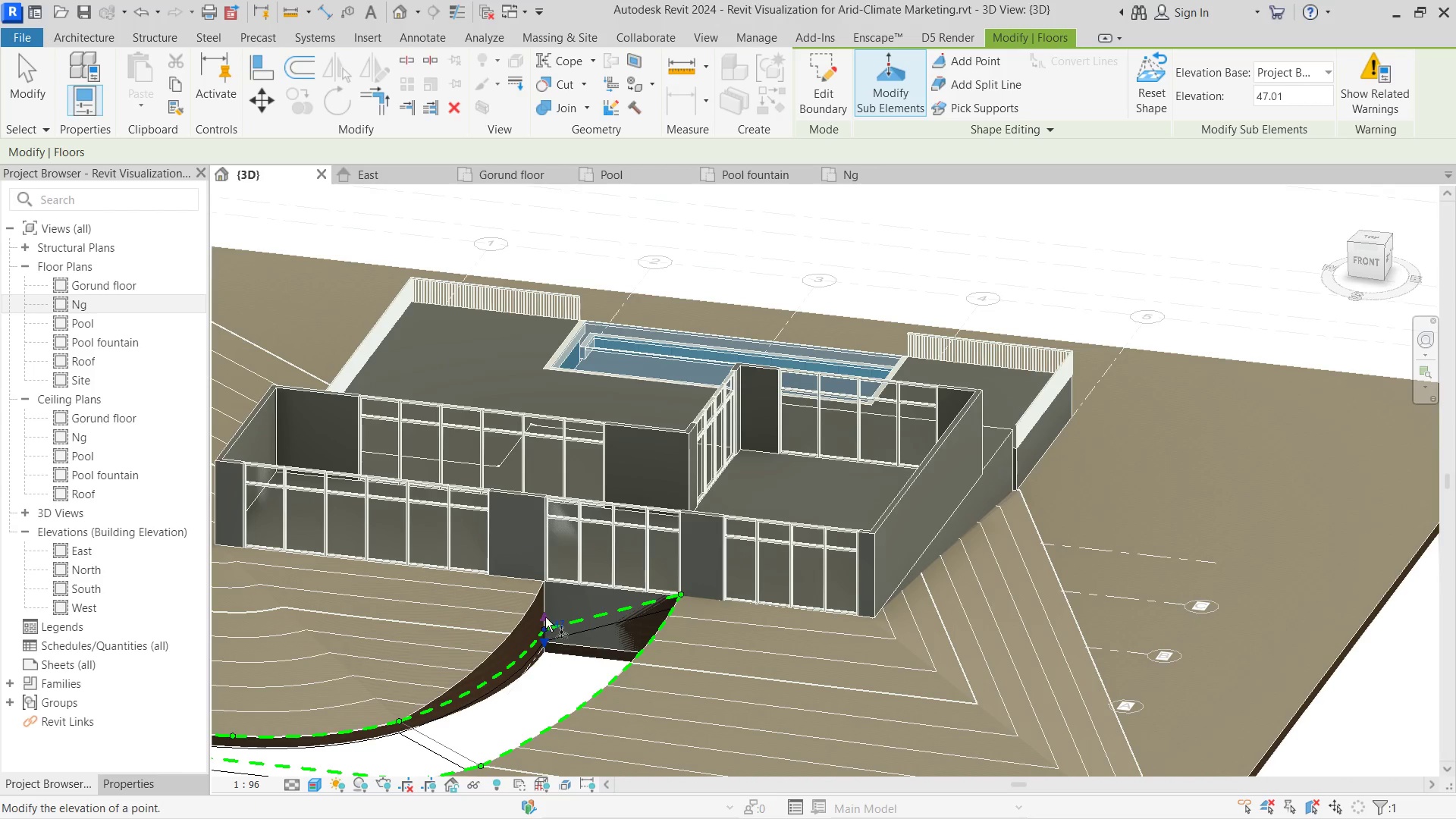 
left_click([545, 611])
 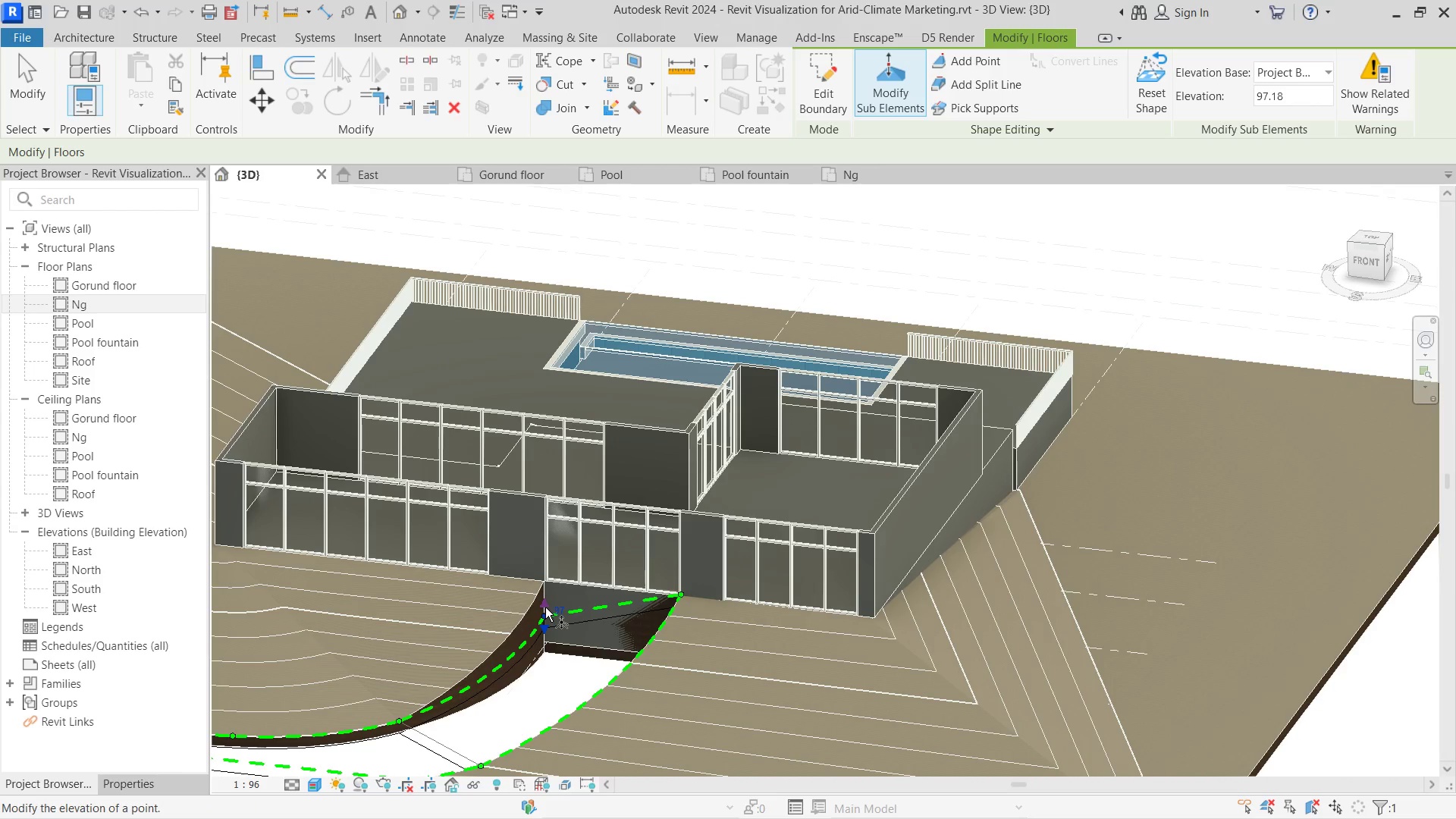 
left_click([545, 604])
 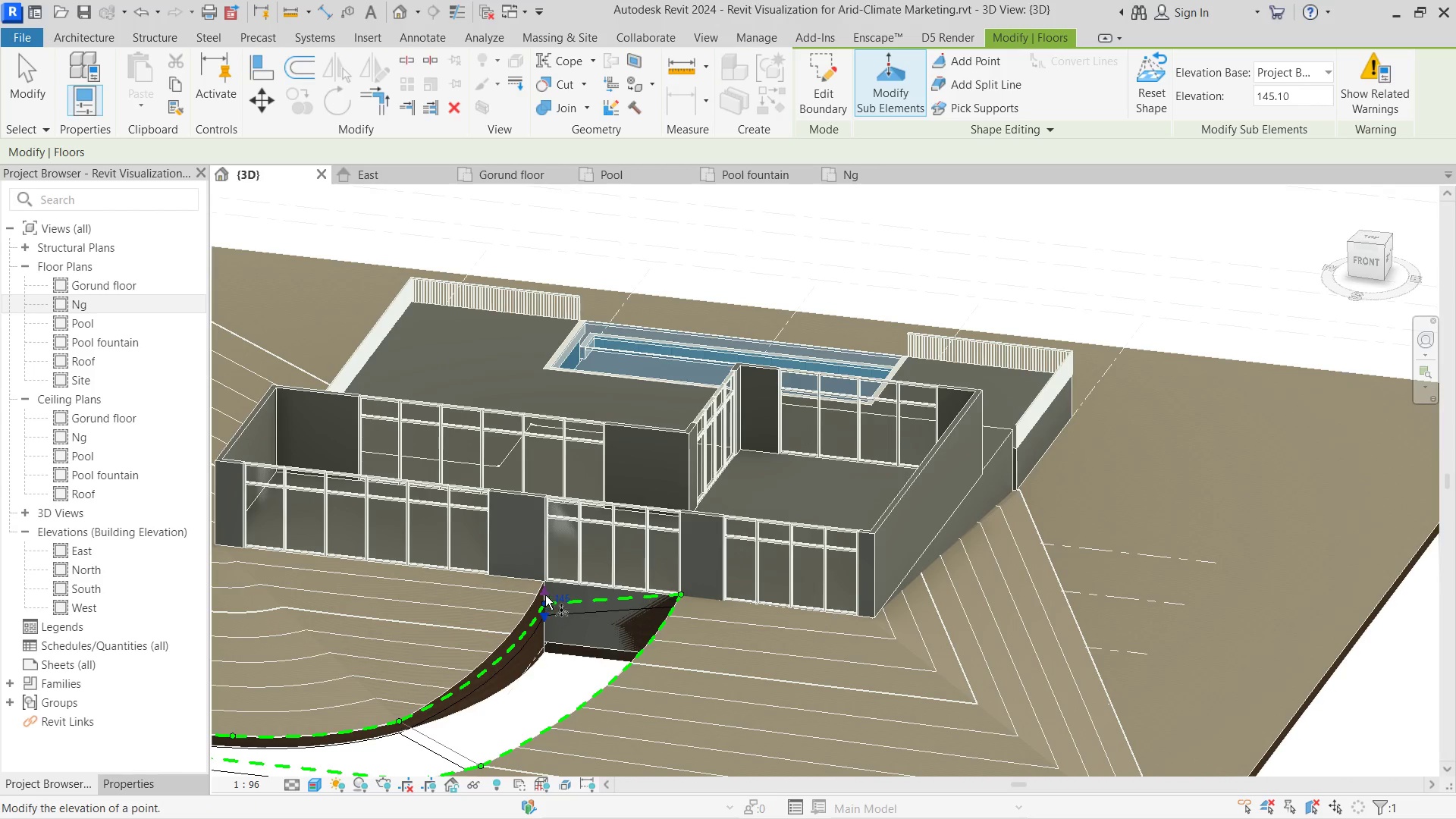 
left_click([544, 592])
 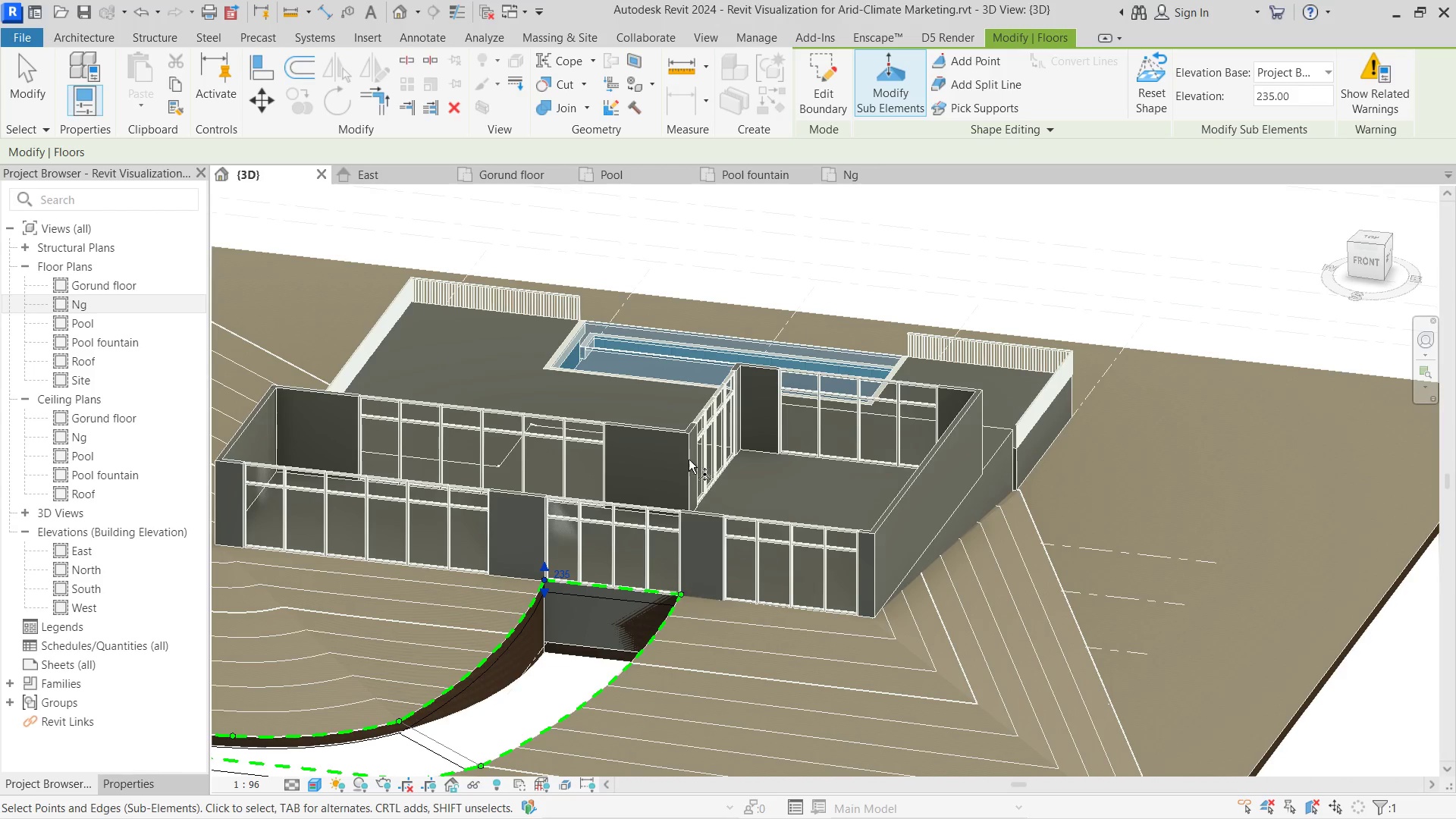 
key(Escape)
 